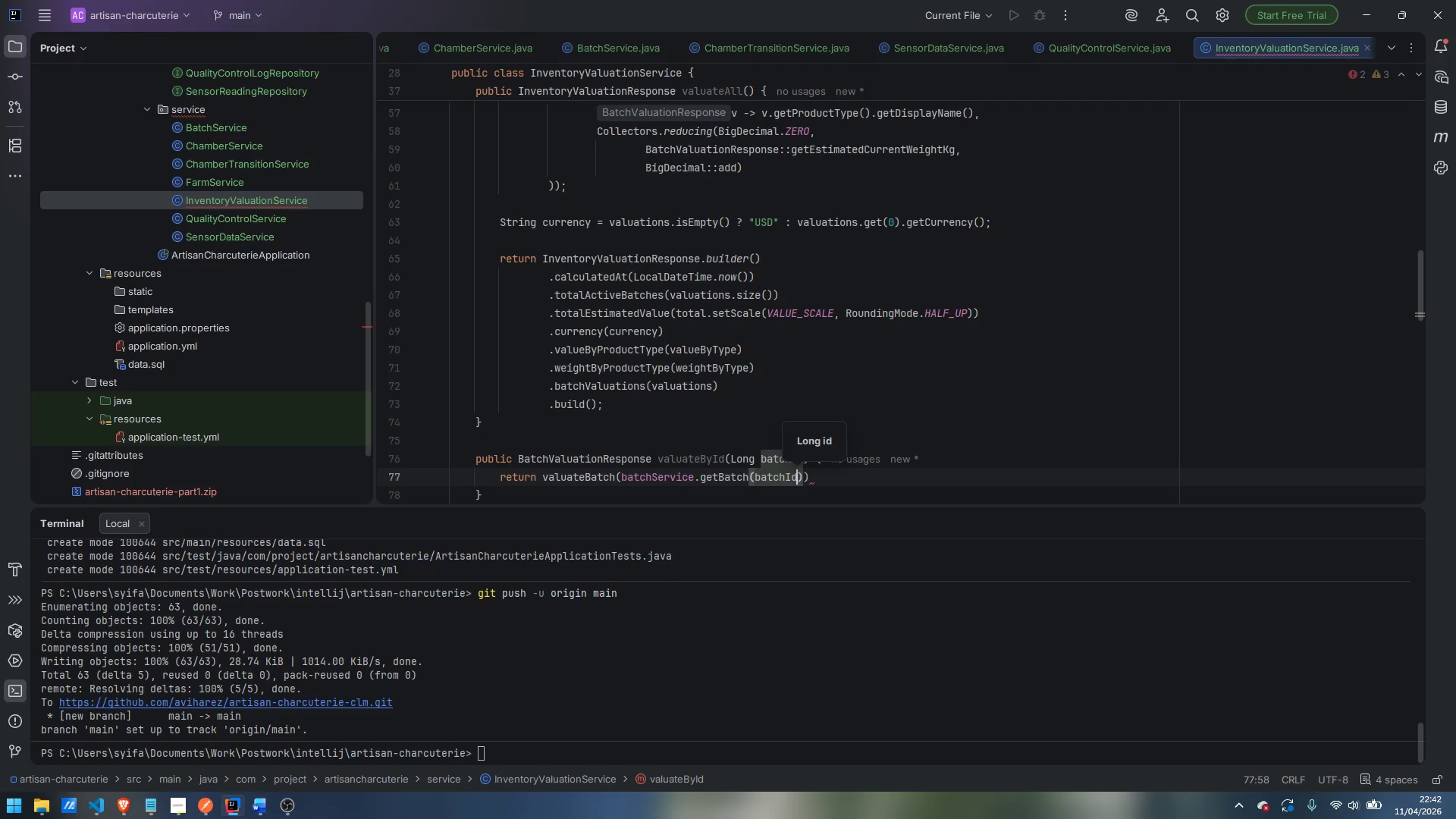 
key(ArrowRight)
 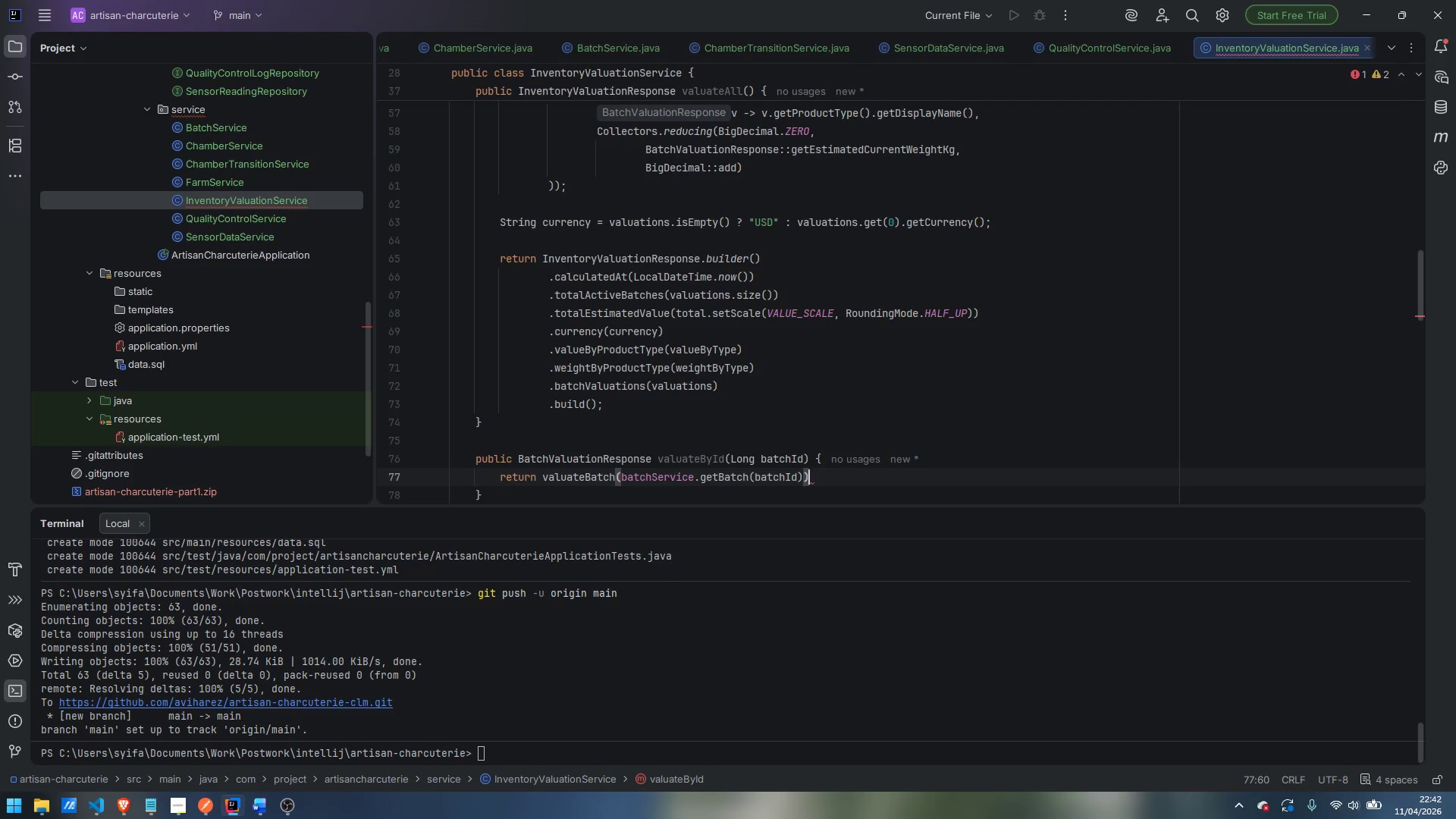 
key(Semicolon)
 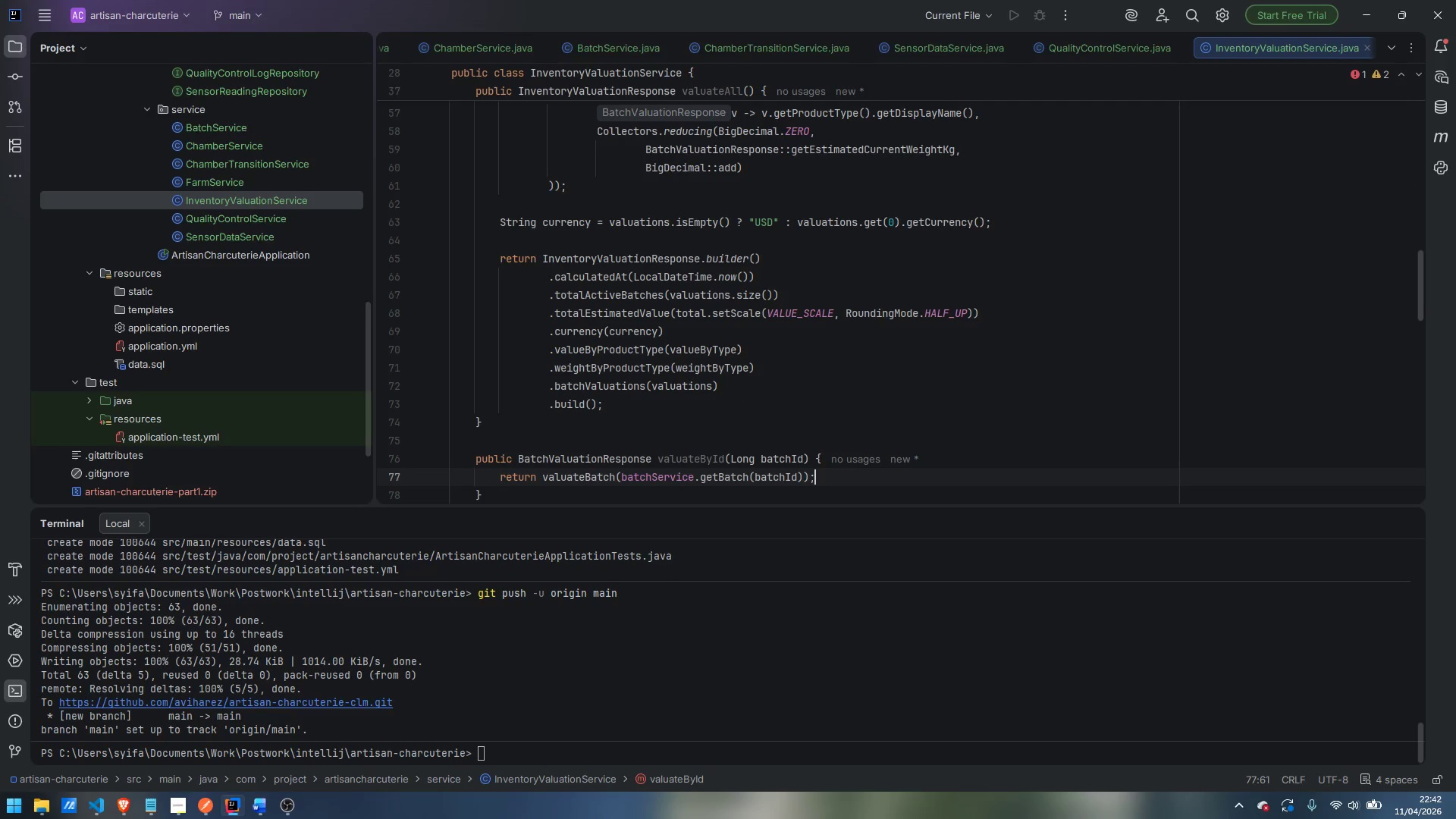 
key(ArrowDown)
 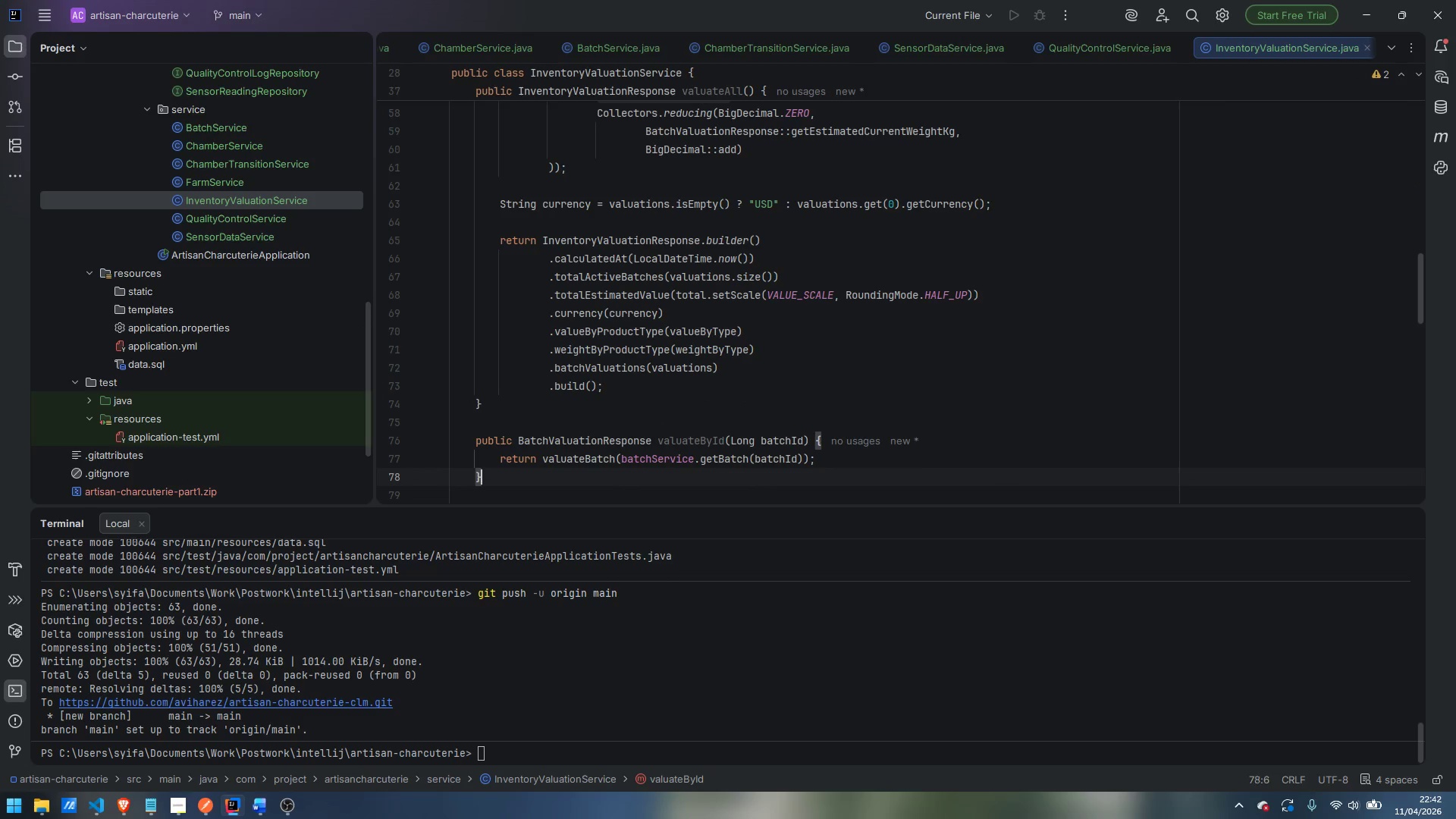 
key(Enter)
 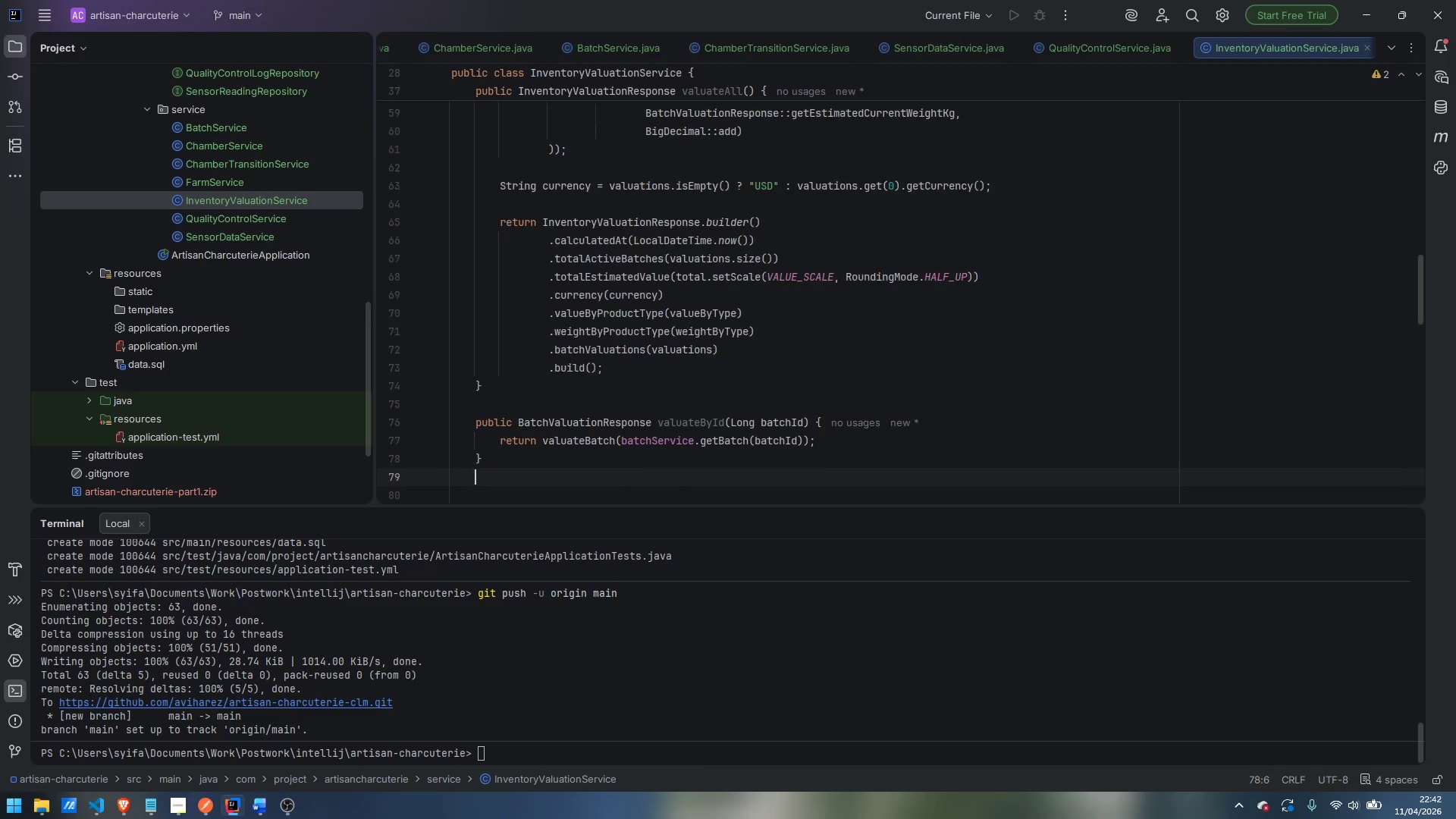 
key(Enter)
 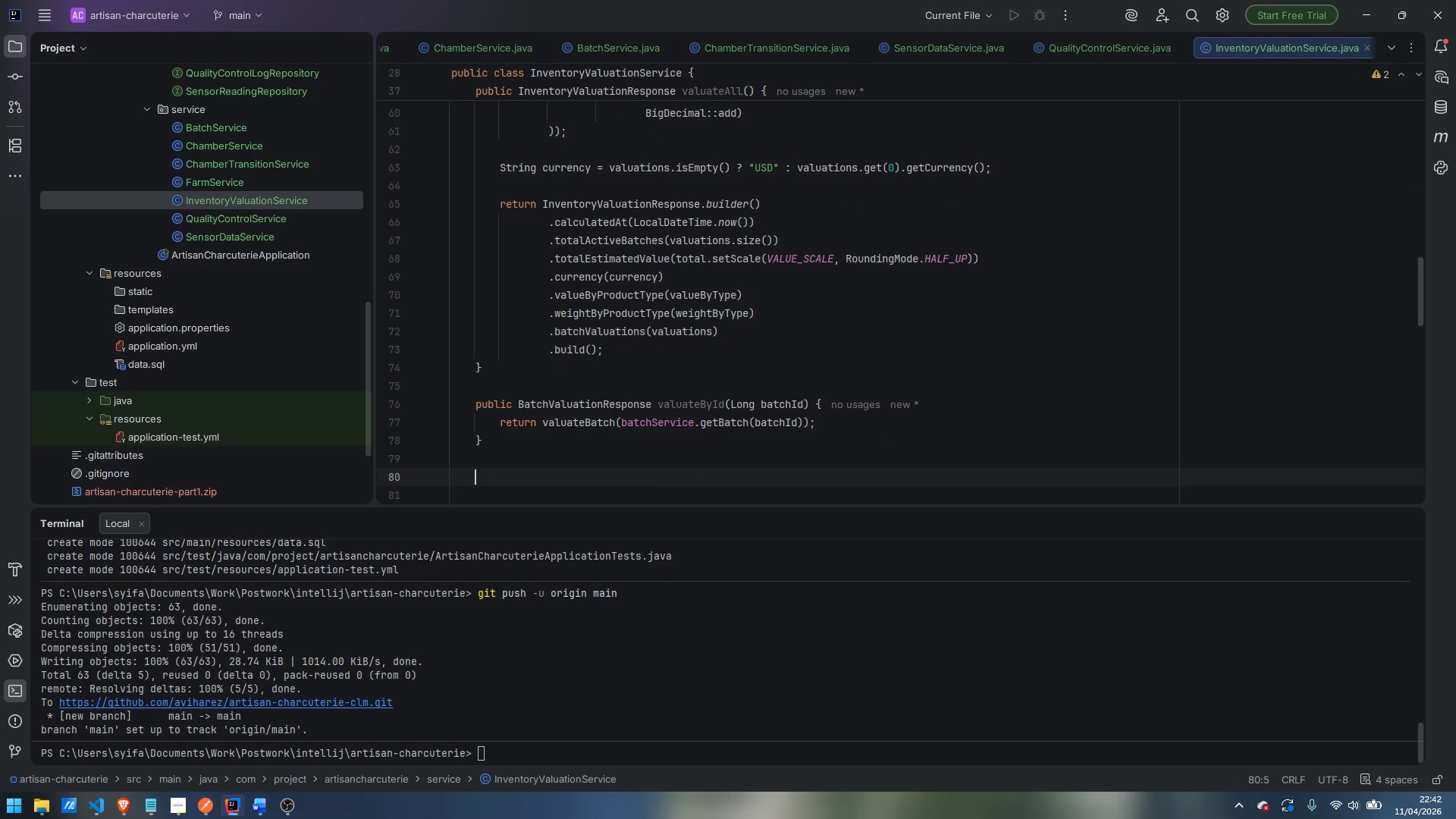 
type(puhlic )
 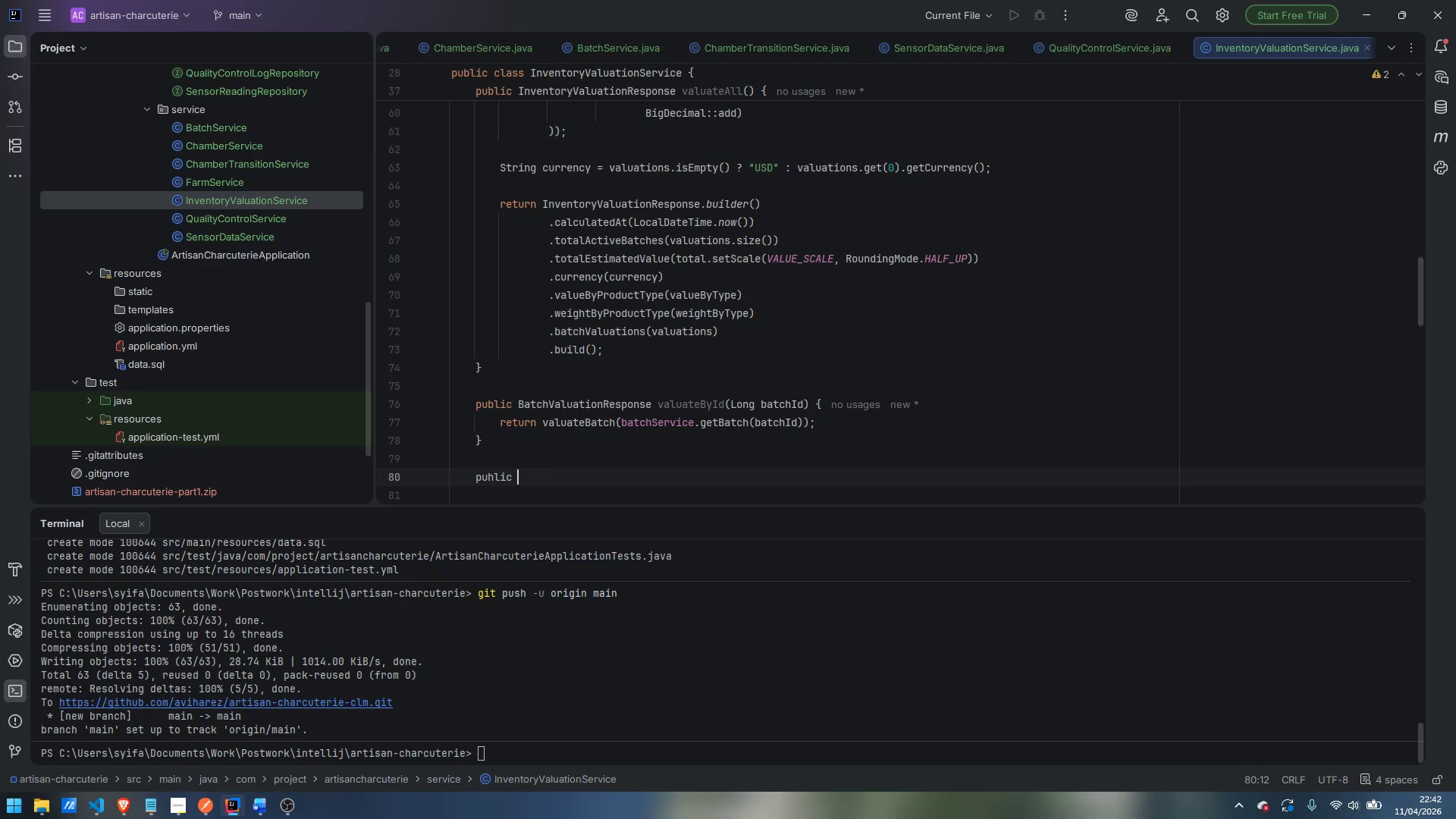 
key(Control+ControlLeft)
 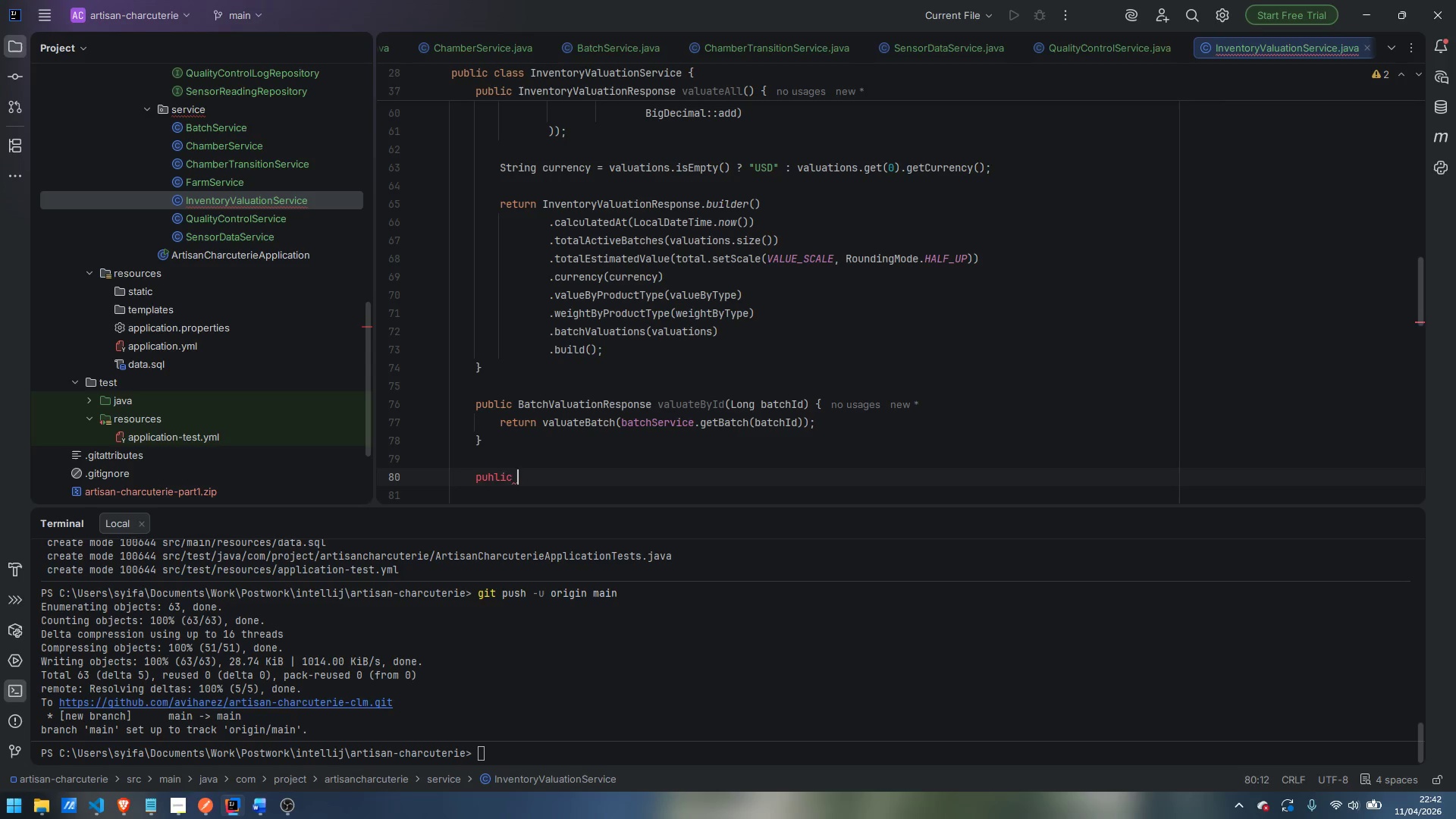 
key(Control+Backspace)
 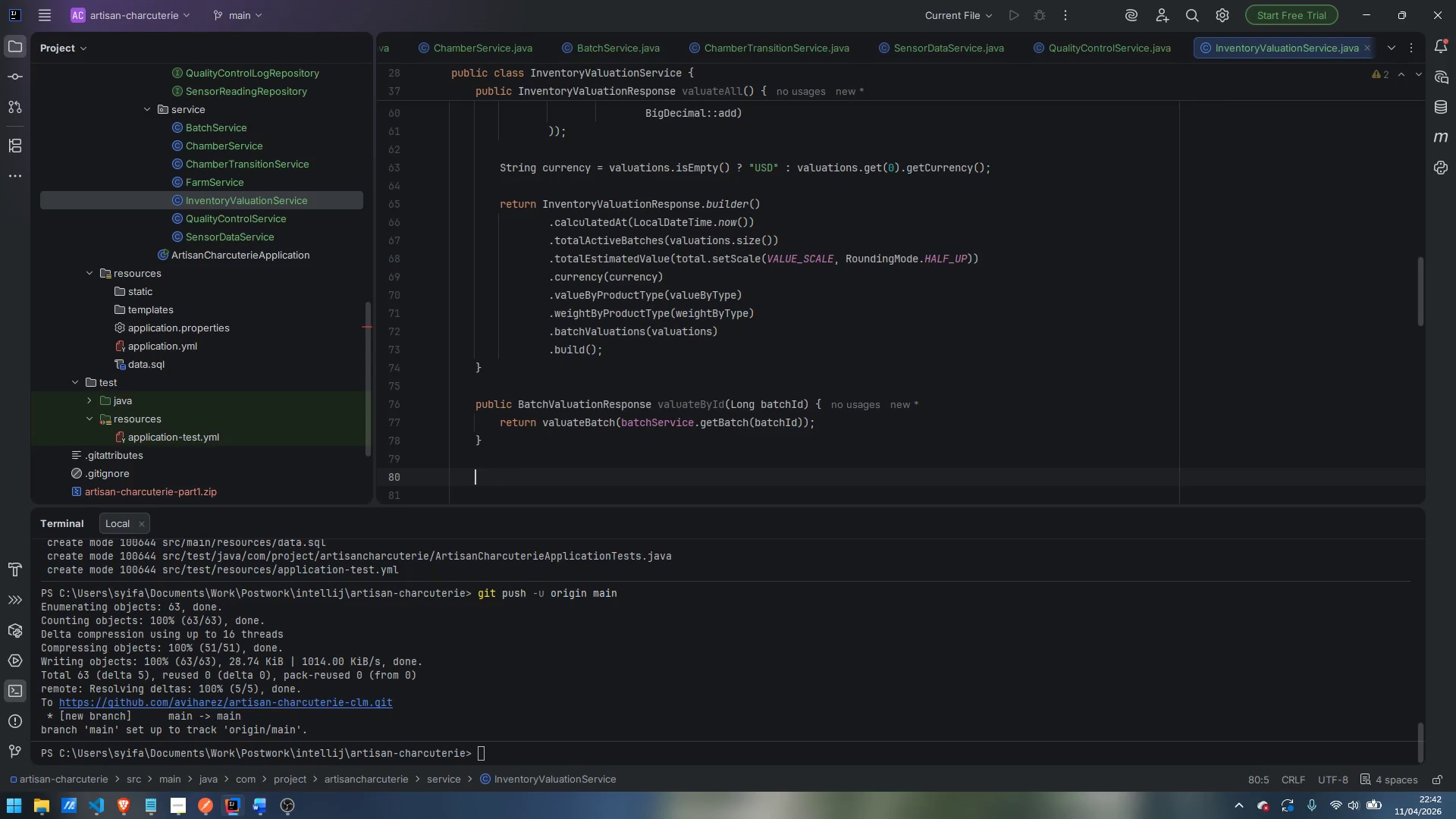 
type(public Batch)
 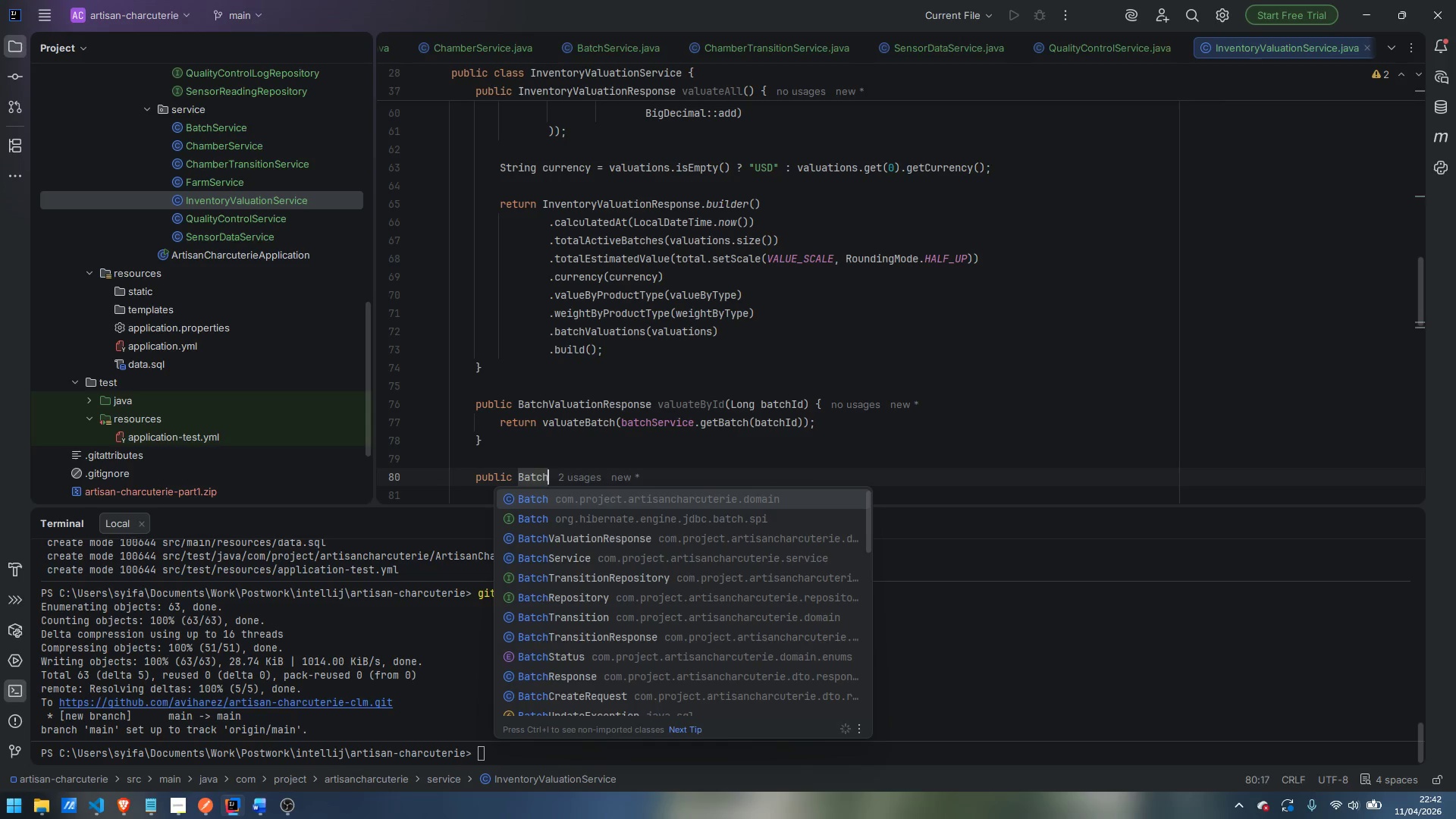 
hold_key(key=ShiftLeft, duration=0.47)
 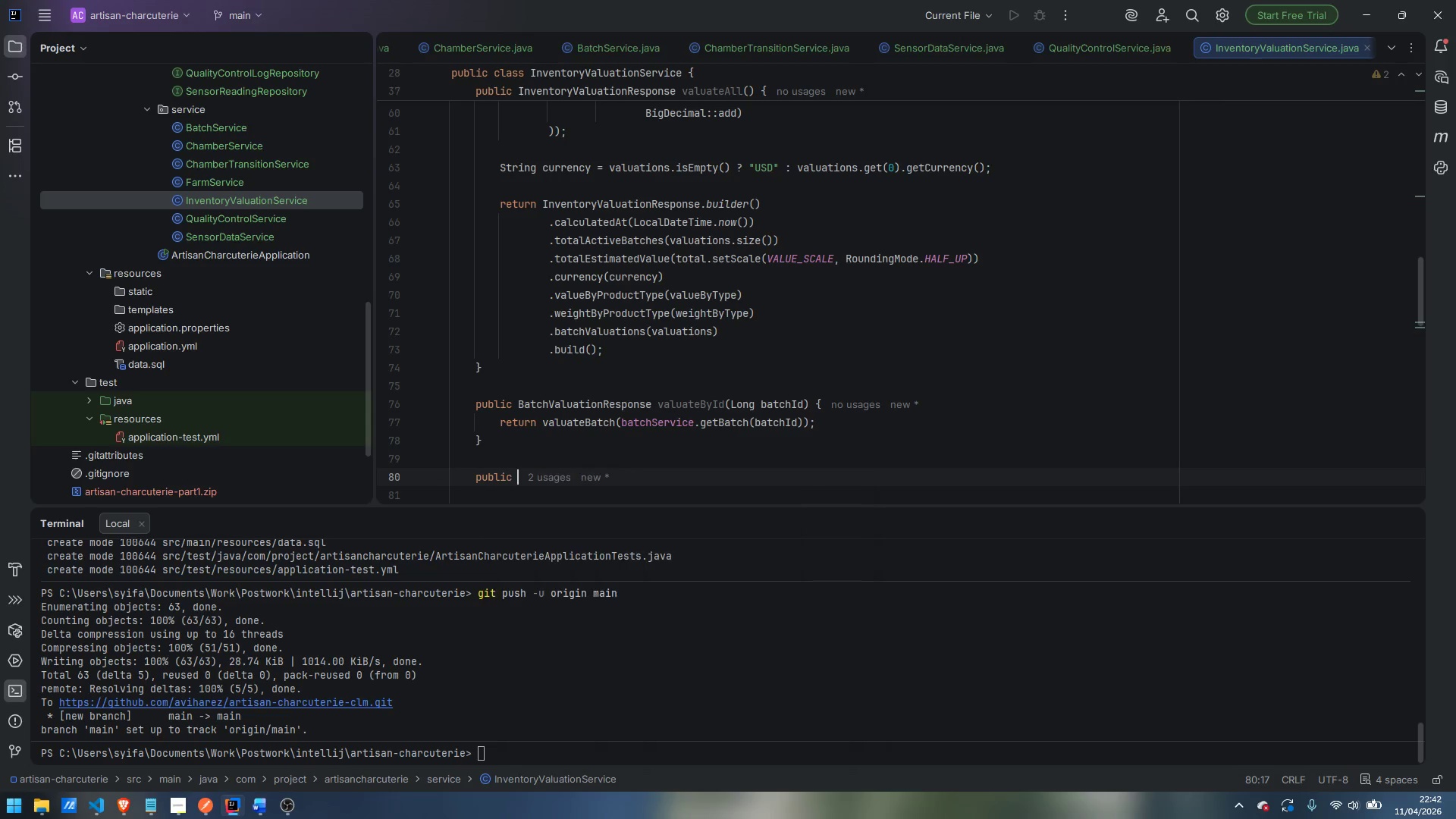 
key(Control+ControlLeft)
 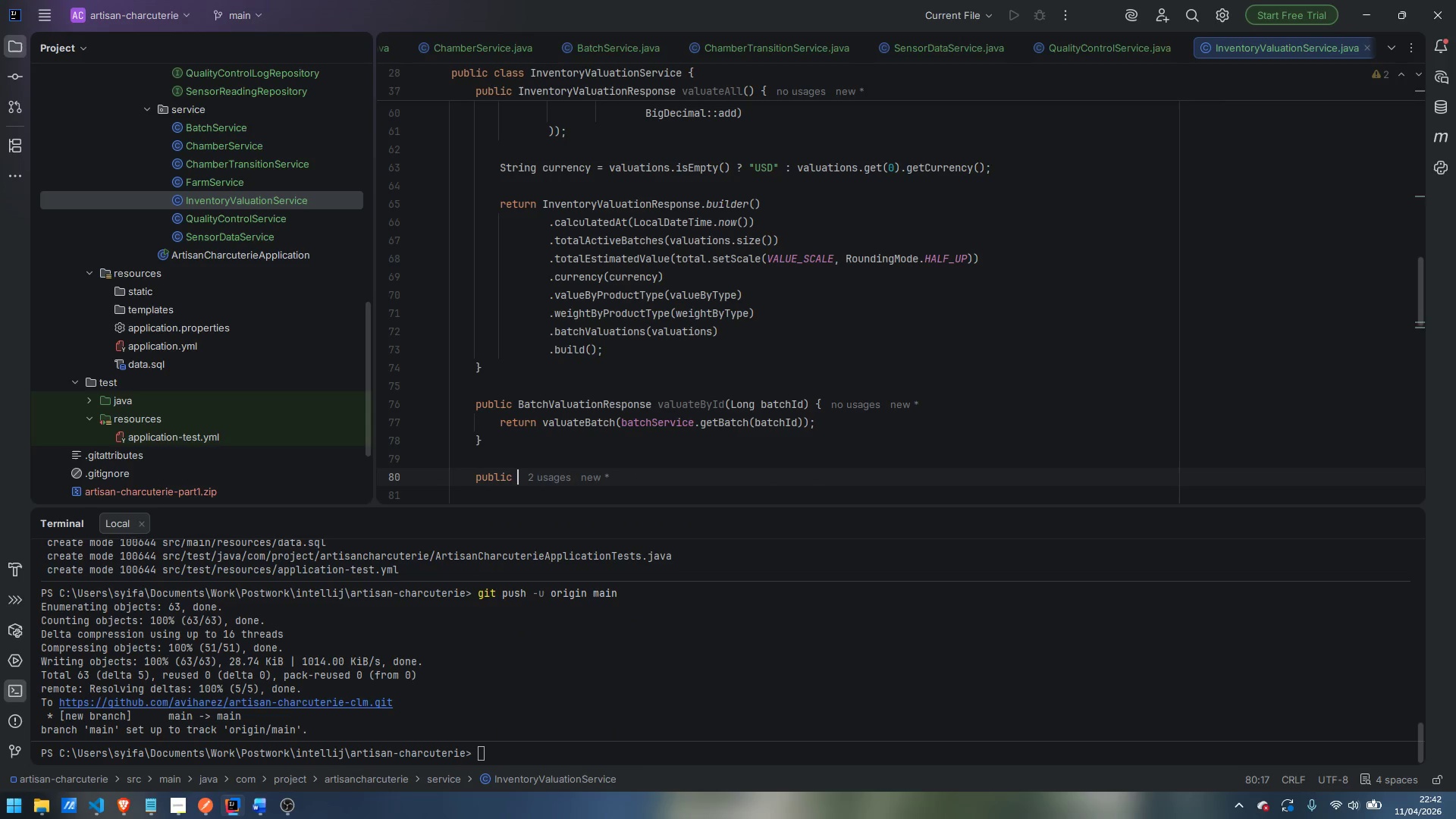 
key(Control+Backspace)
 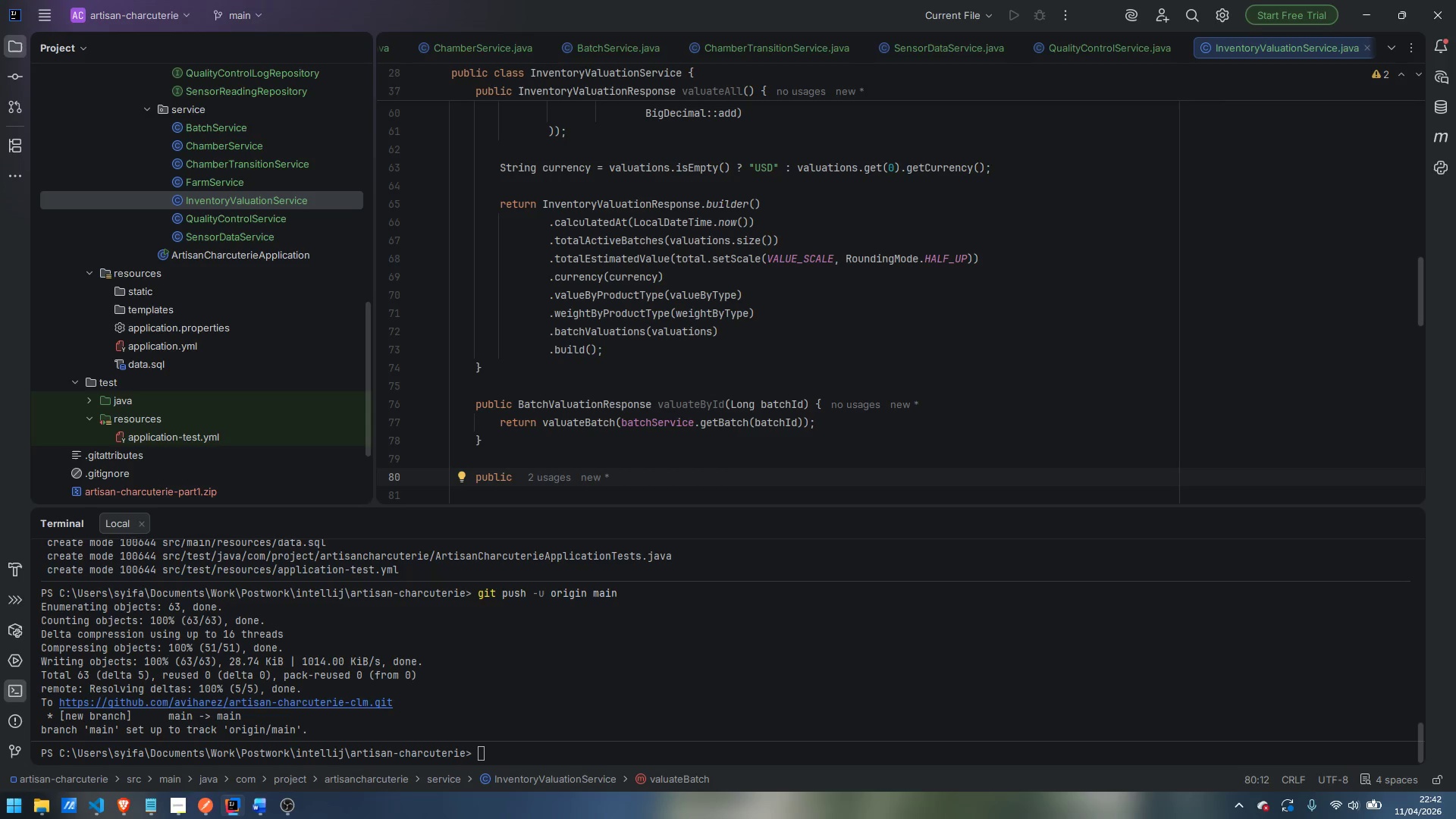 
wait(18.05)
 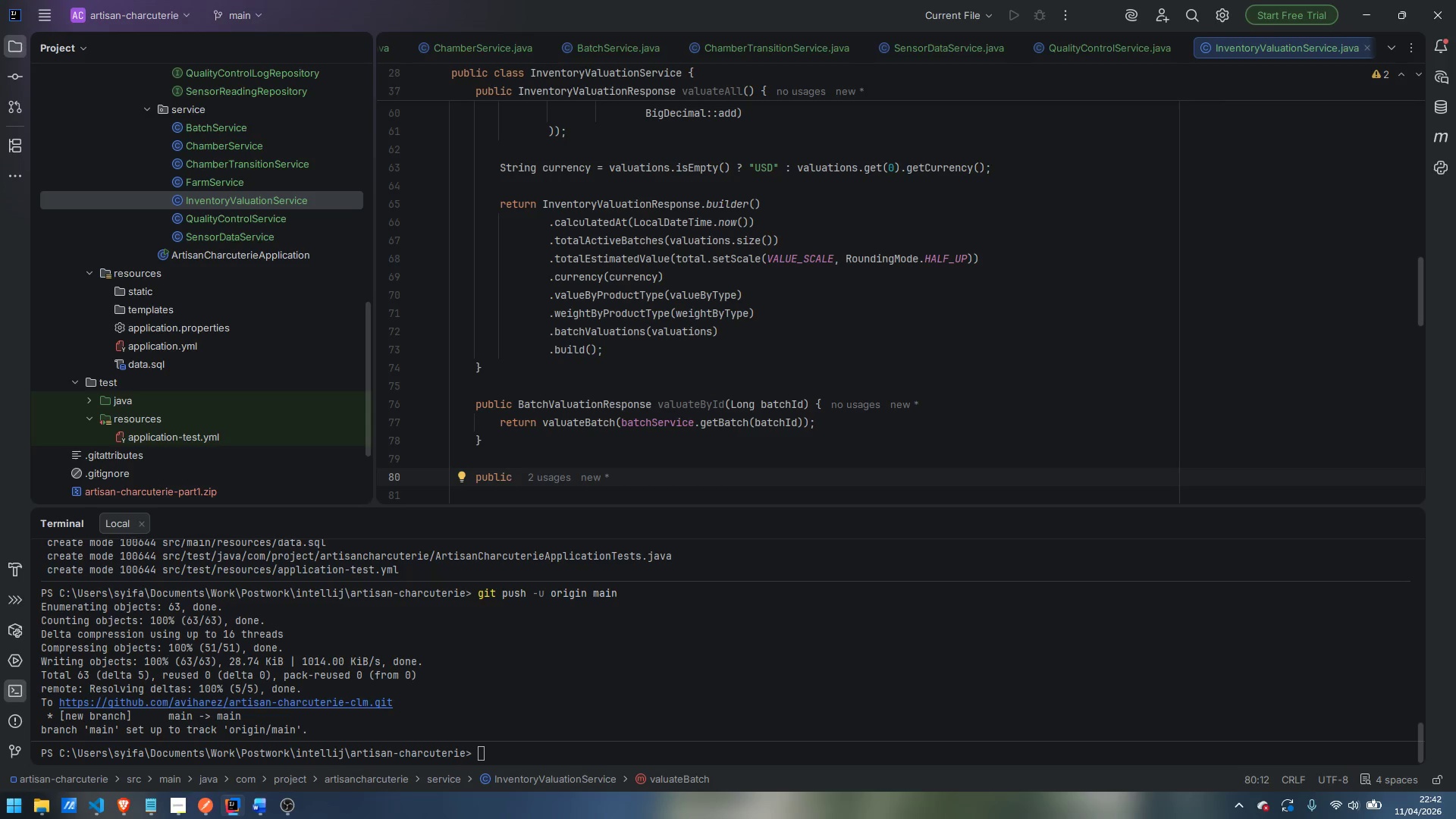 
type(List)
 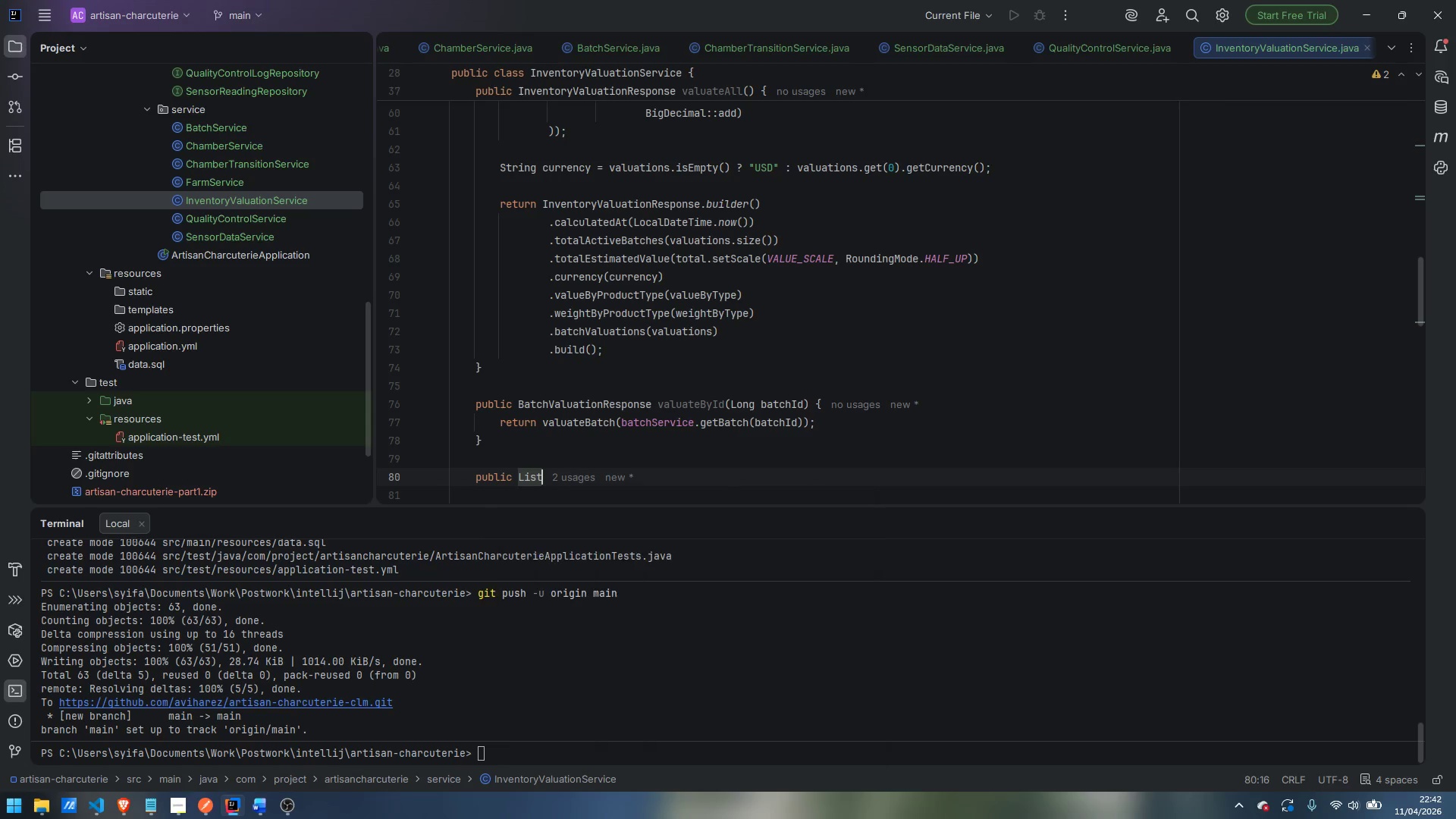 
key(Enter)
 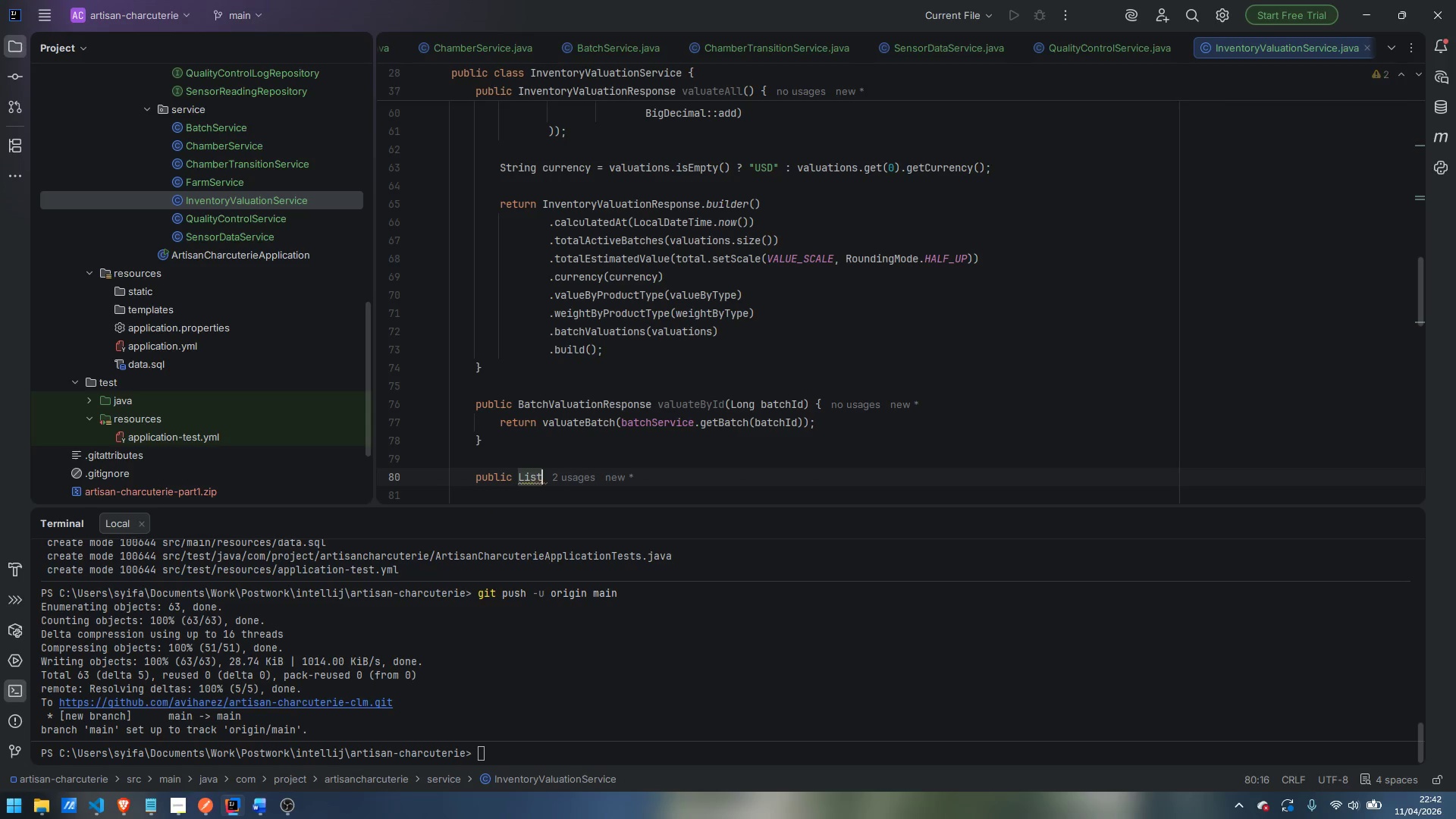 
type(<MarketSpor)
key(Backspace)
type(tPrice)
 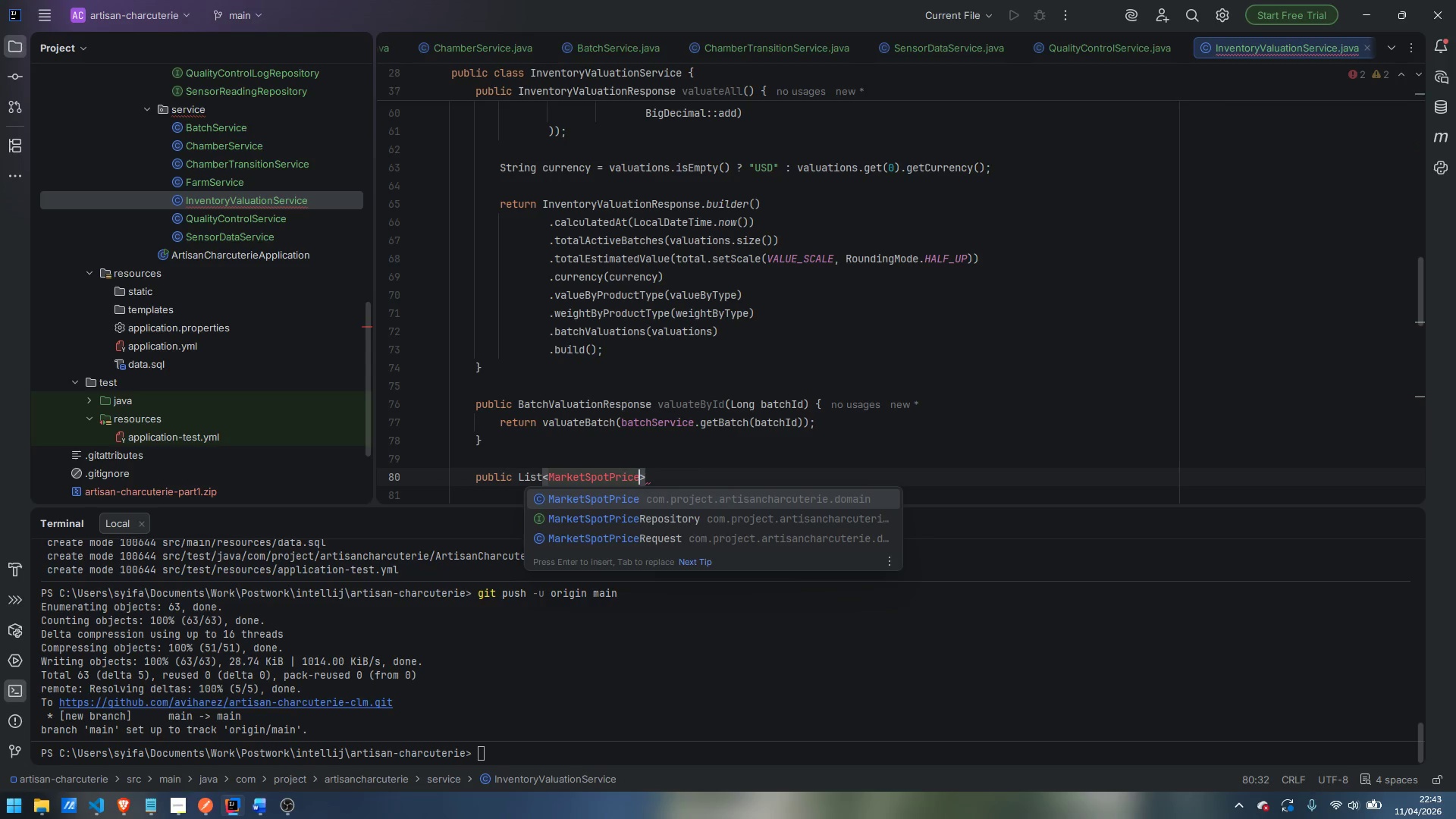 
key(ArrowRight)
 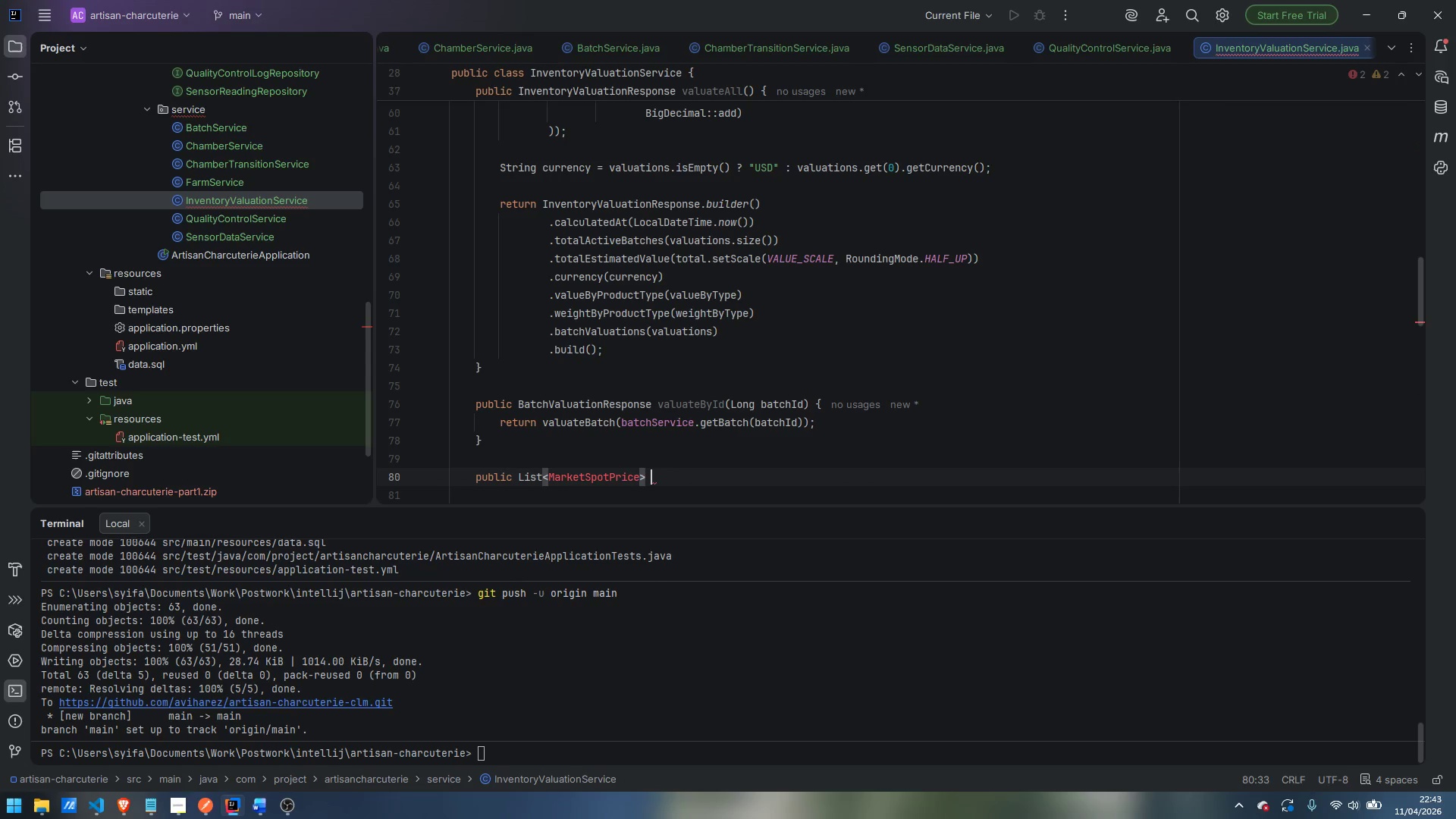 
key(Space)
 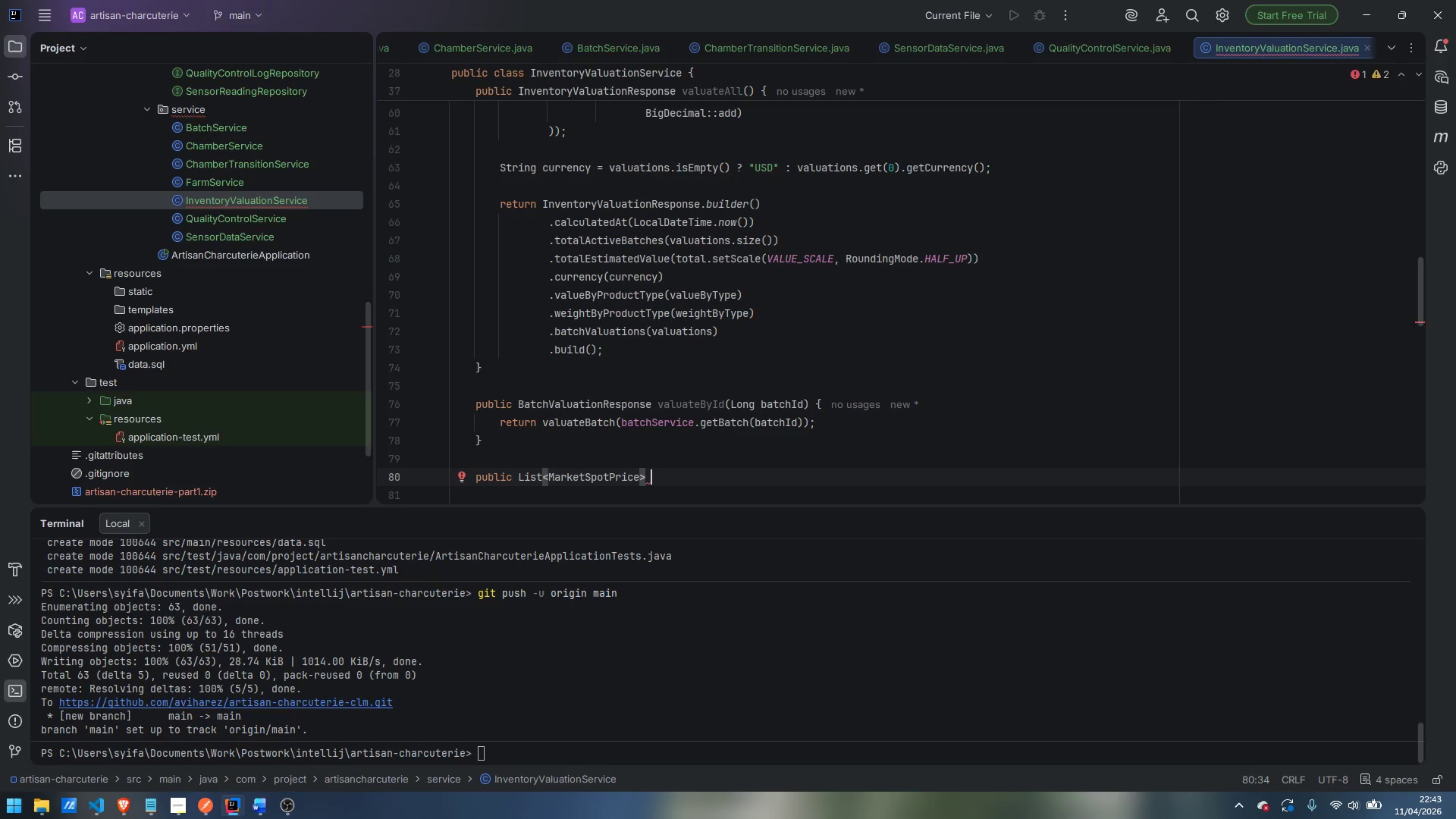 
type(findAllSpotPrices()
 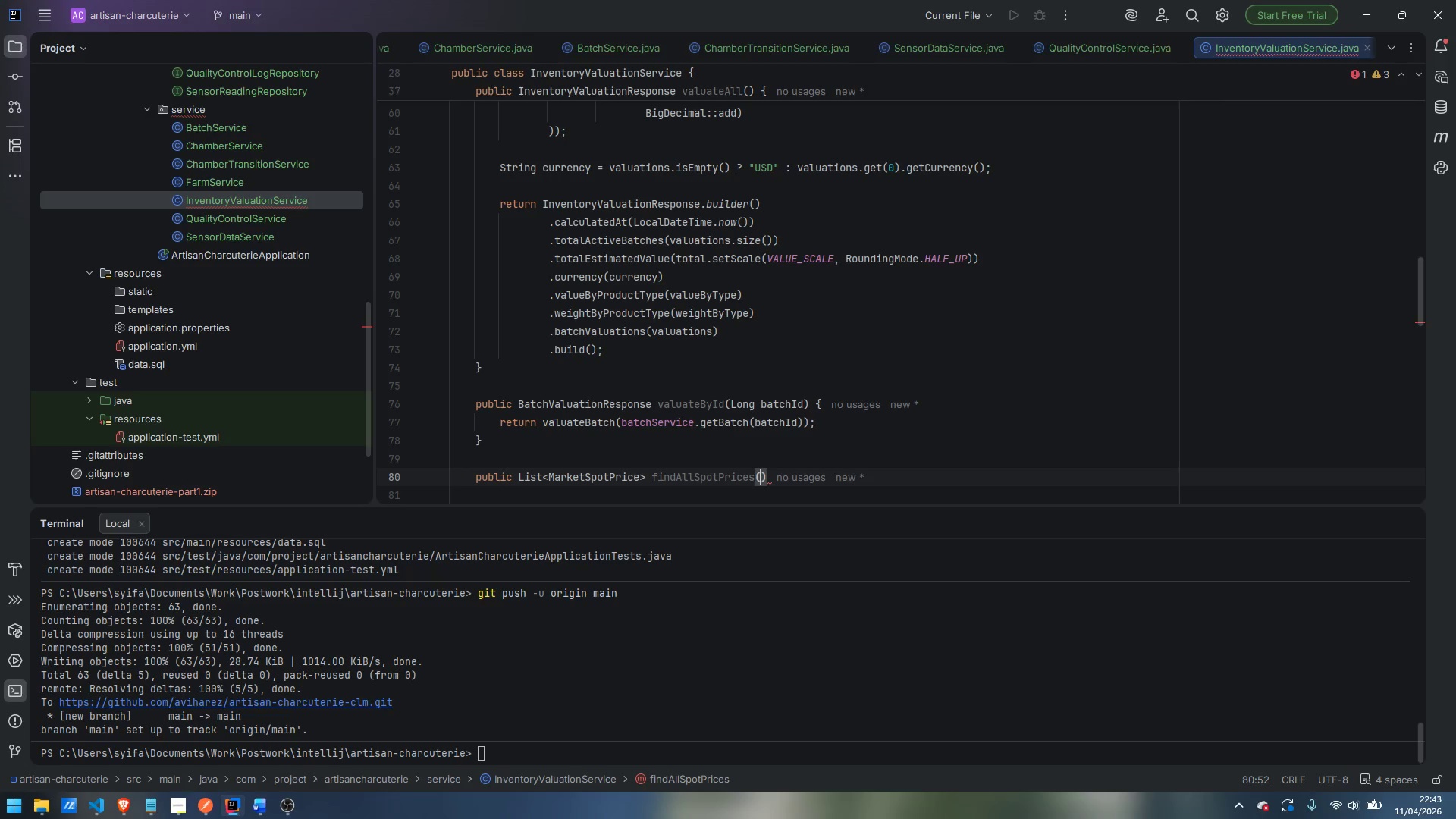 
key(ArrowRight)
 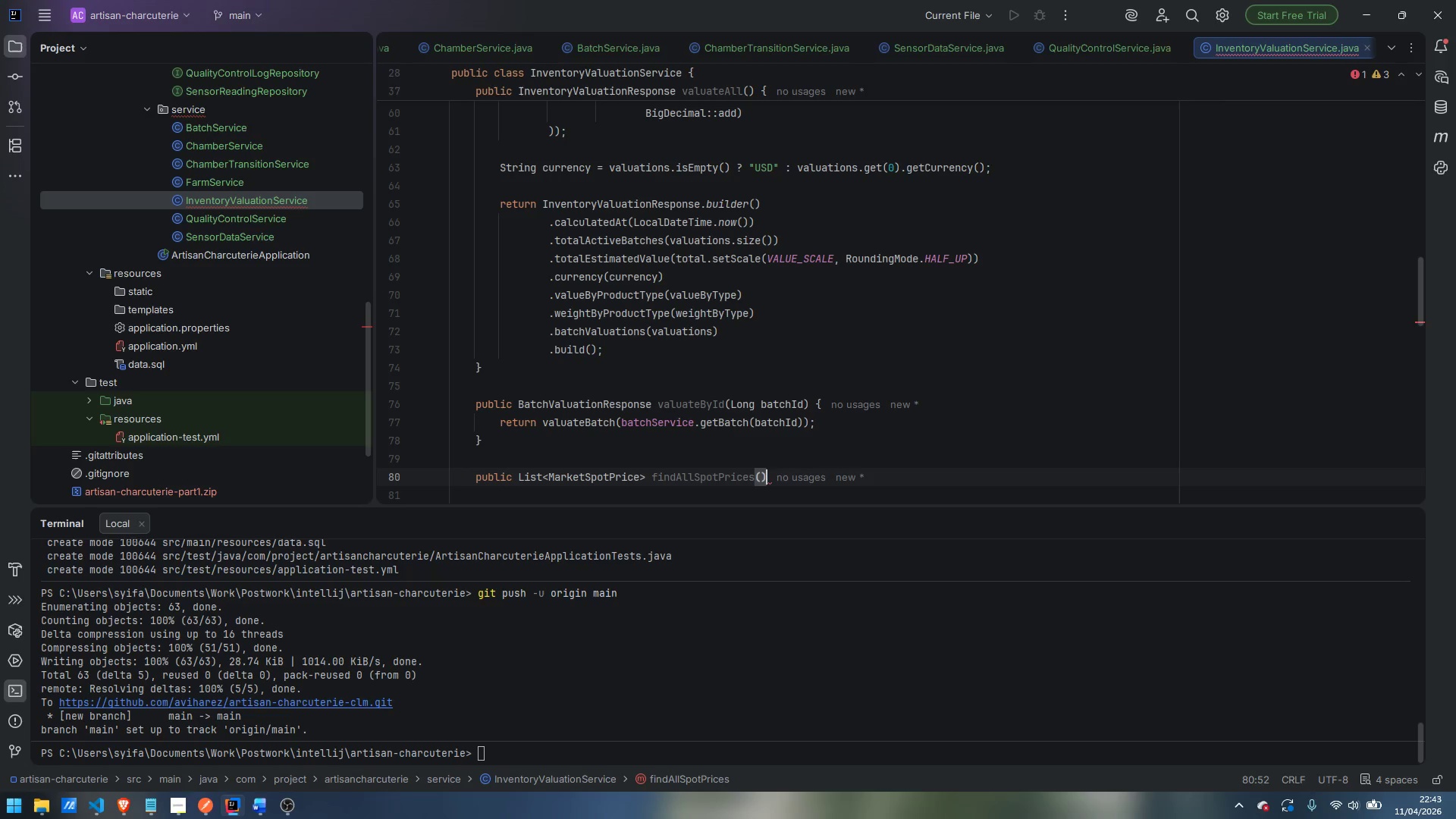 
key(Space)
 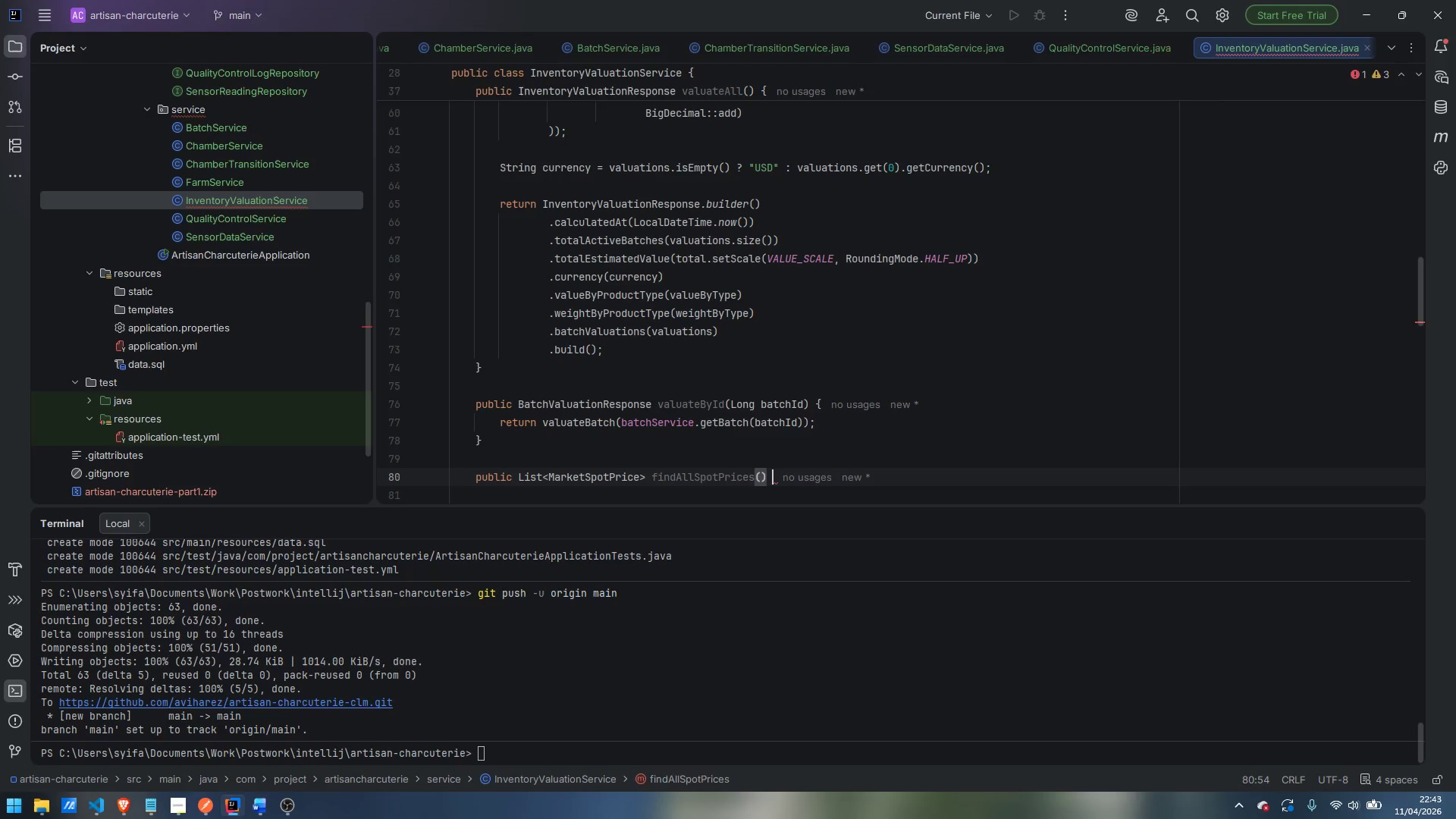 
key(Shift+BracketLeft)
 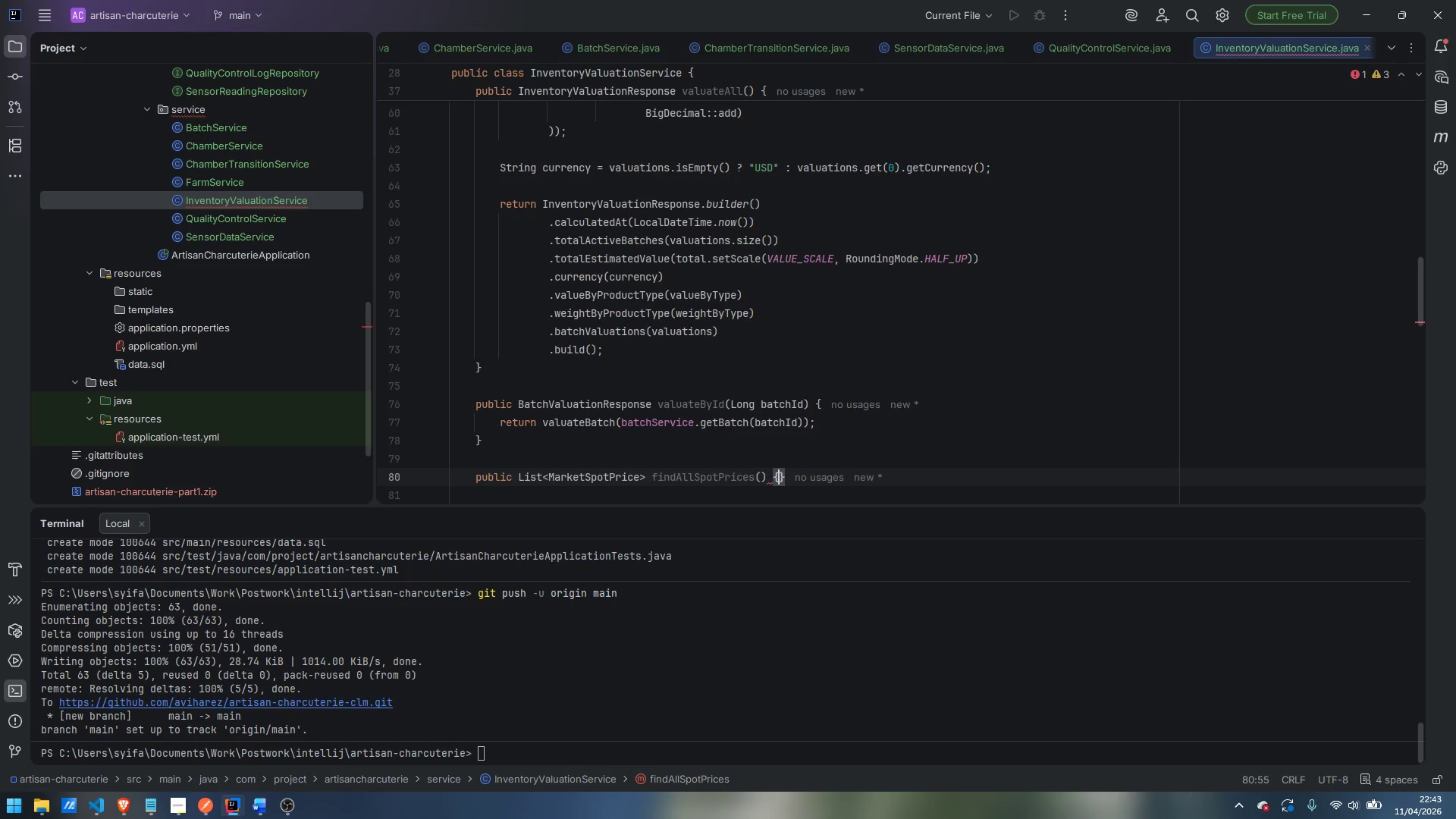 
key(Enter)
 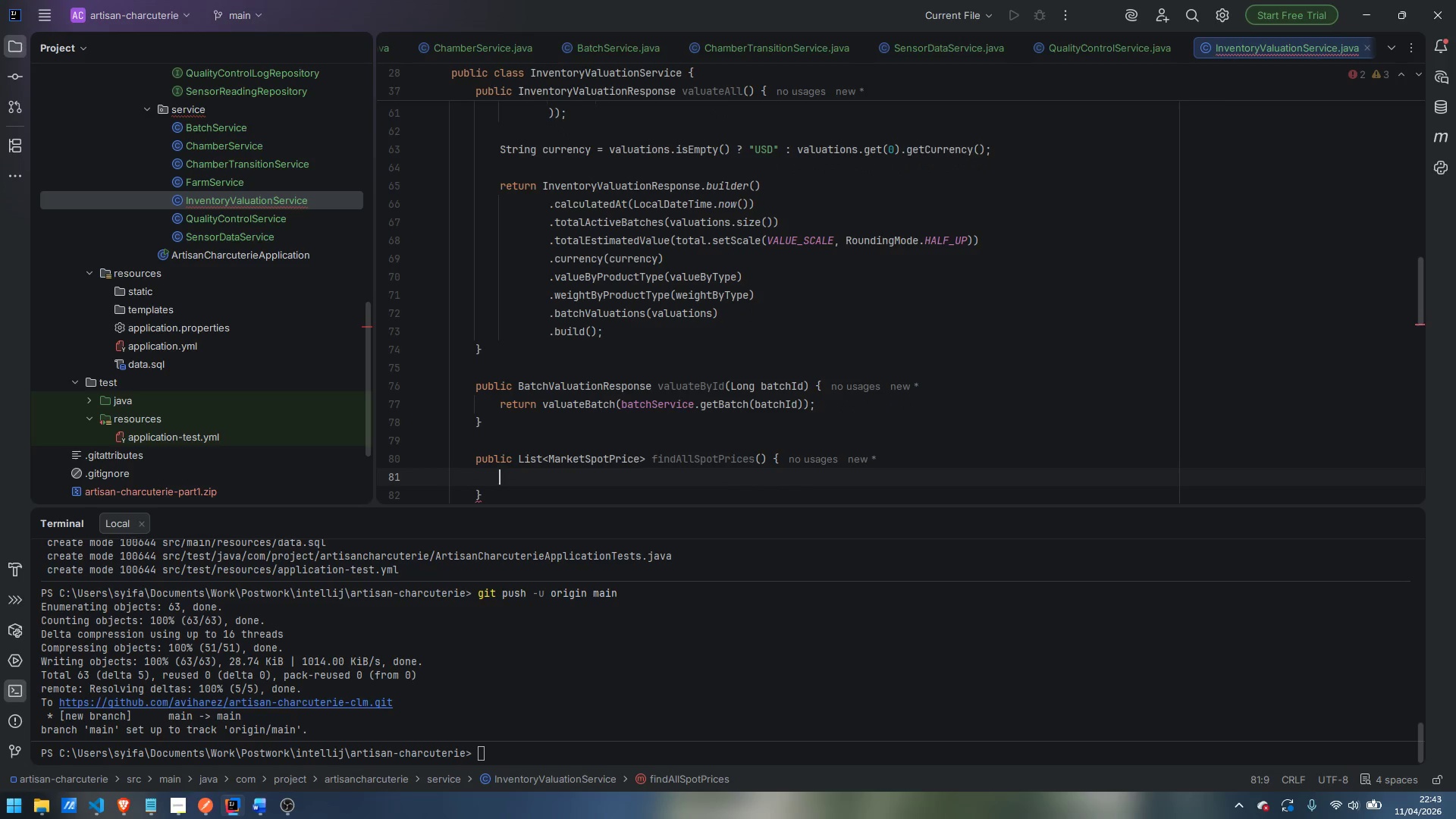 
type(return sport)
key(Backspace)
key(Backspace)
type(tS)
key(Backspace)
type(PriceRepository.findAl)
 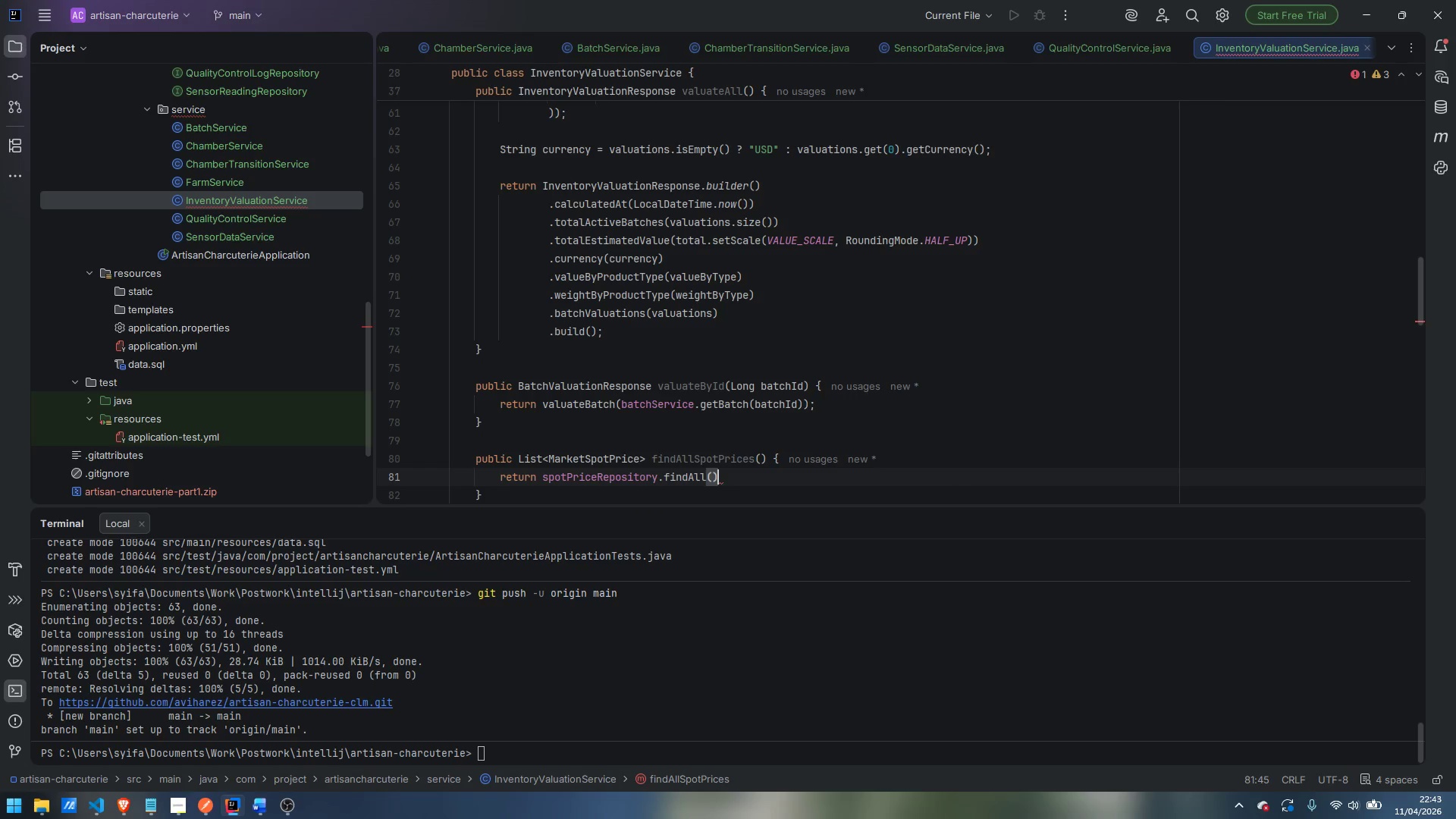 
 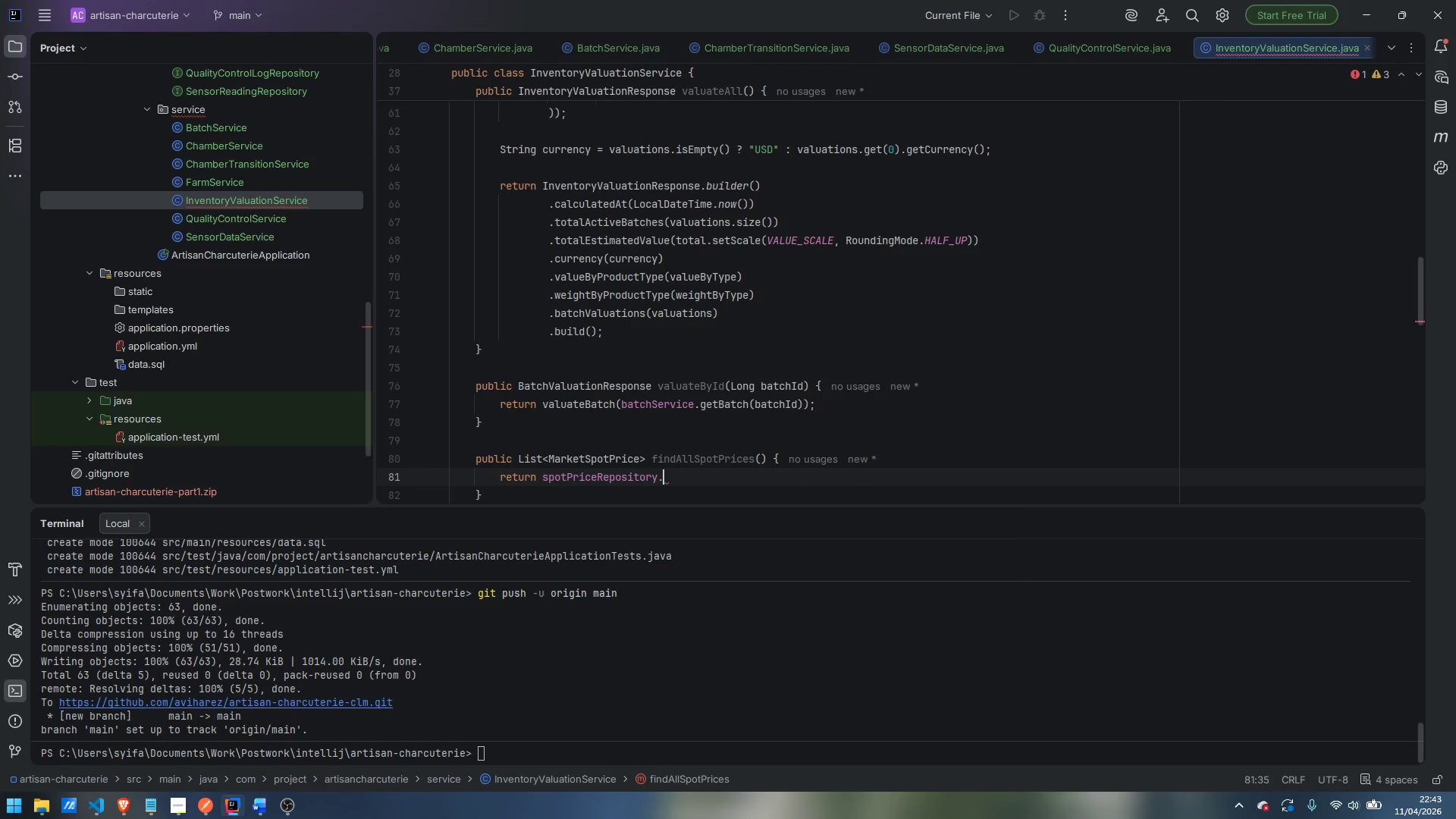 
key(Enter)
 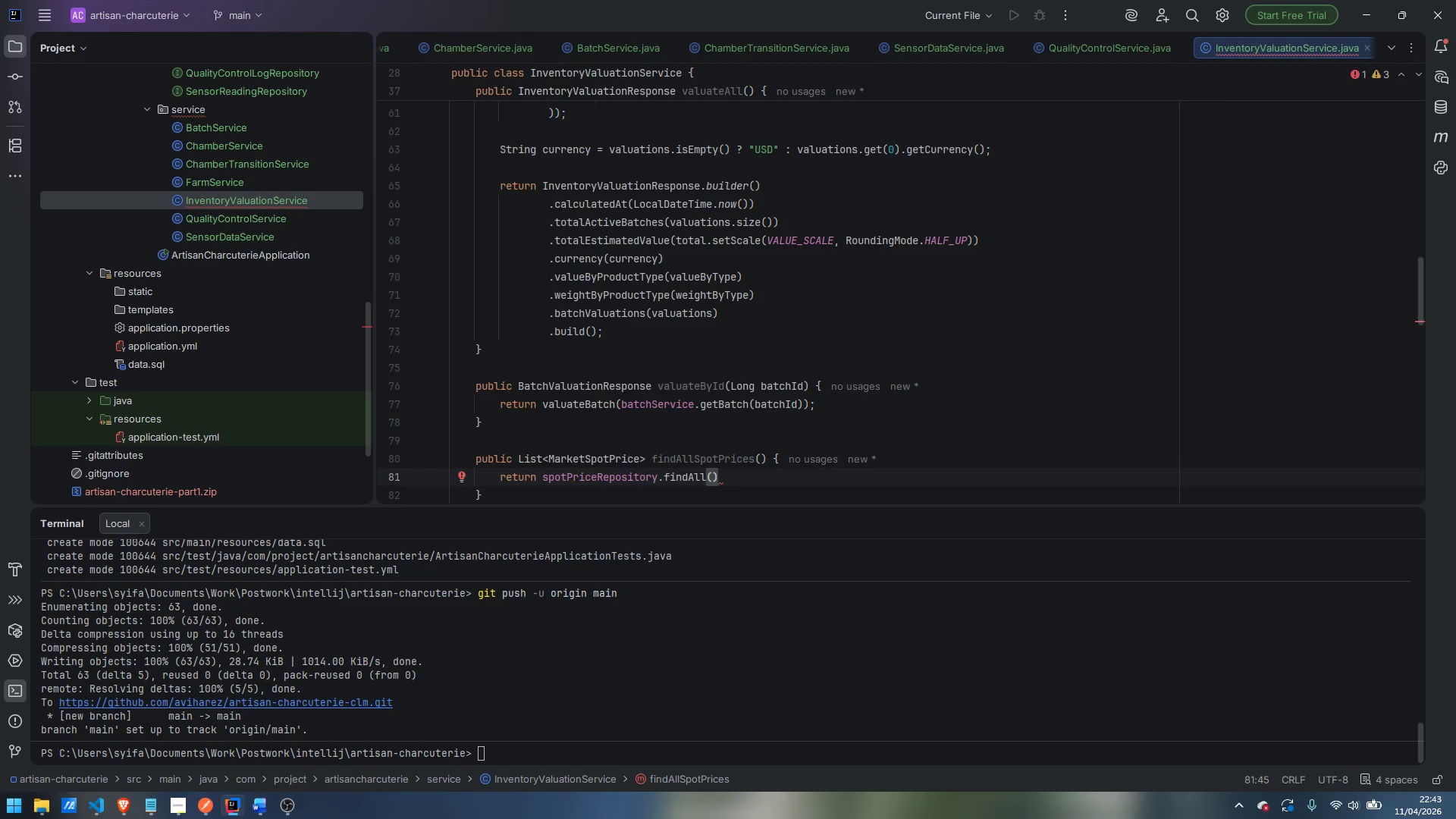 
key(Semicolon)
 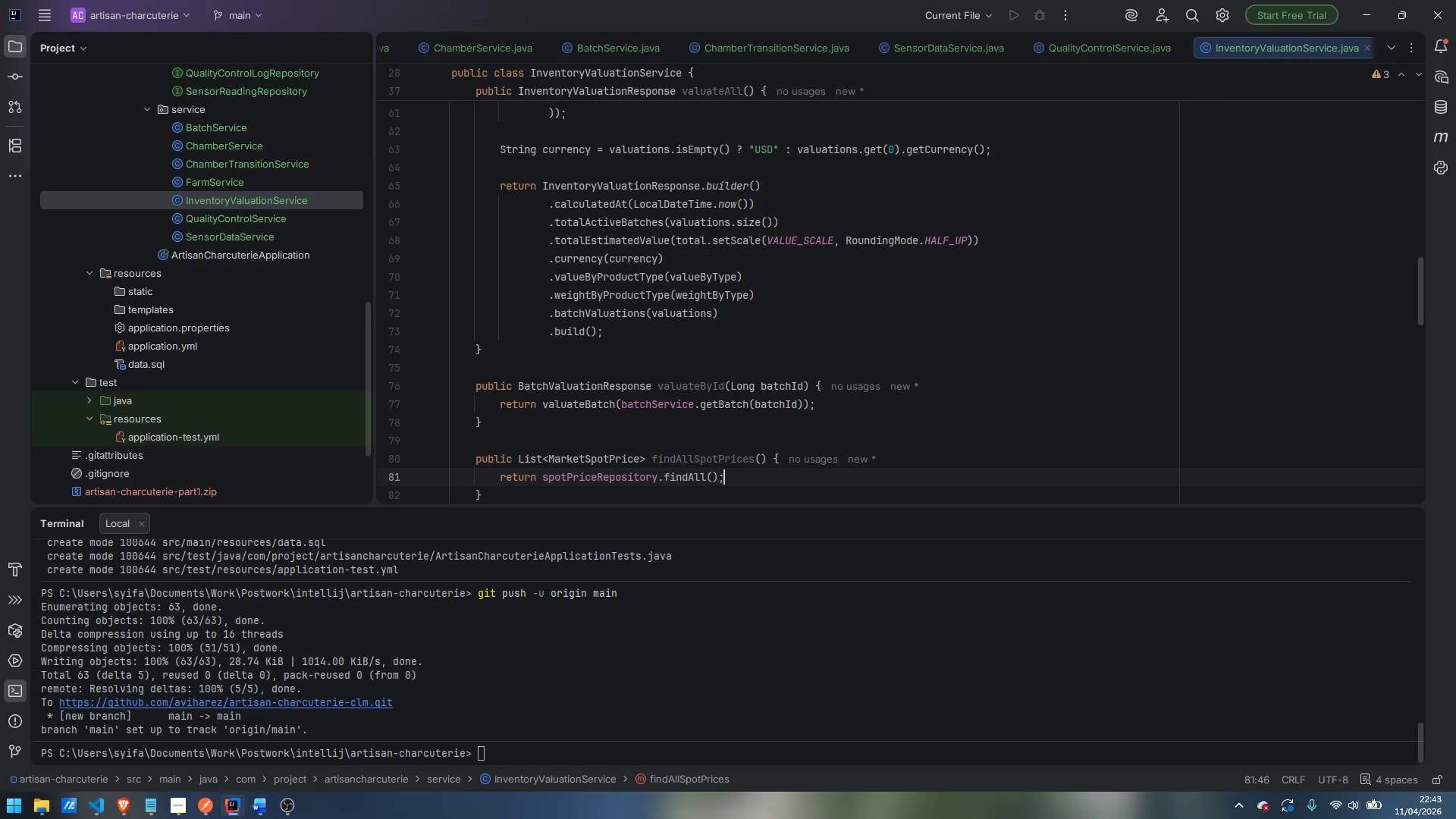 
key(ArrowDown)
 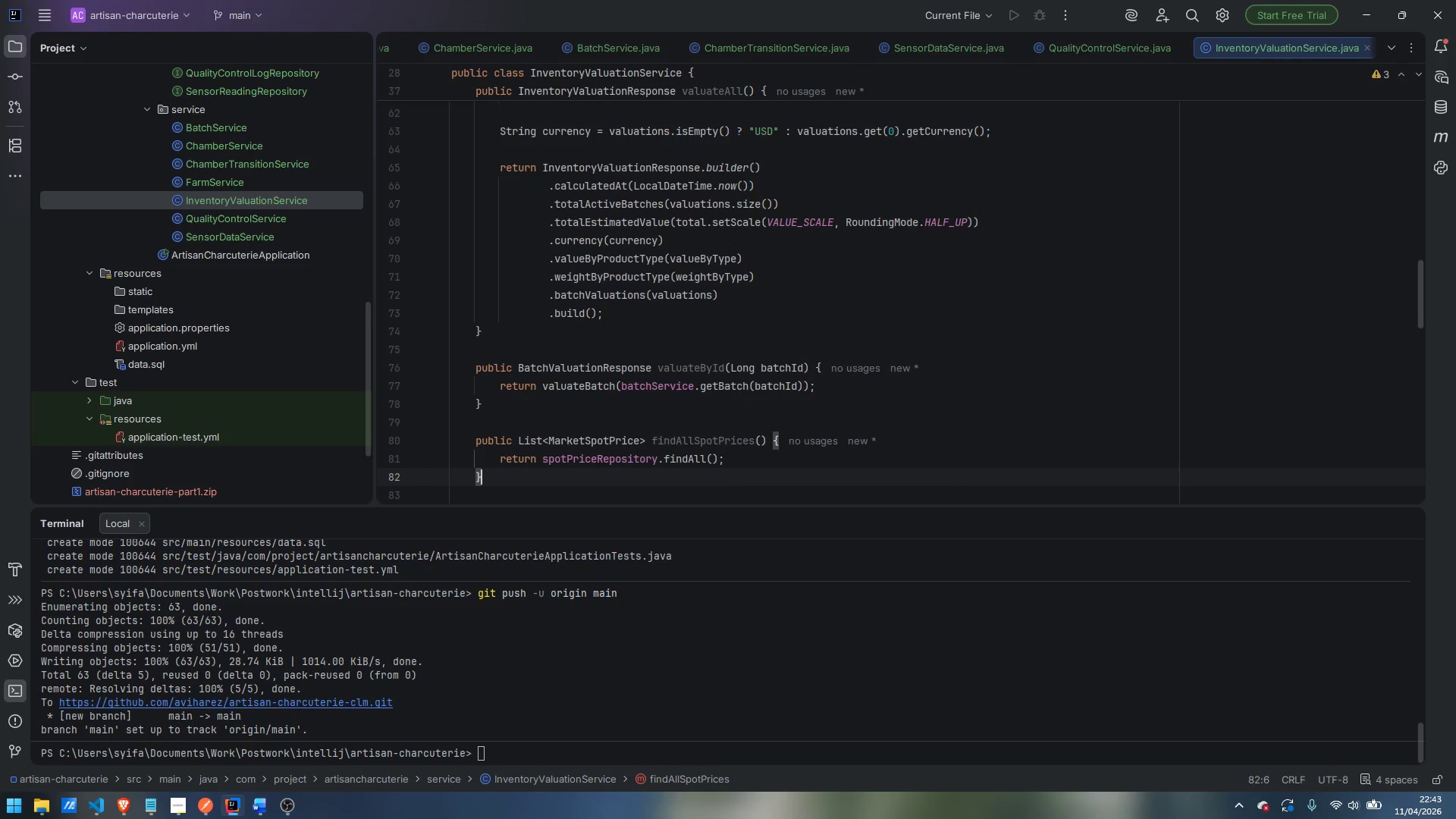 
key(Enter)
 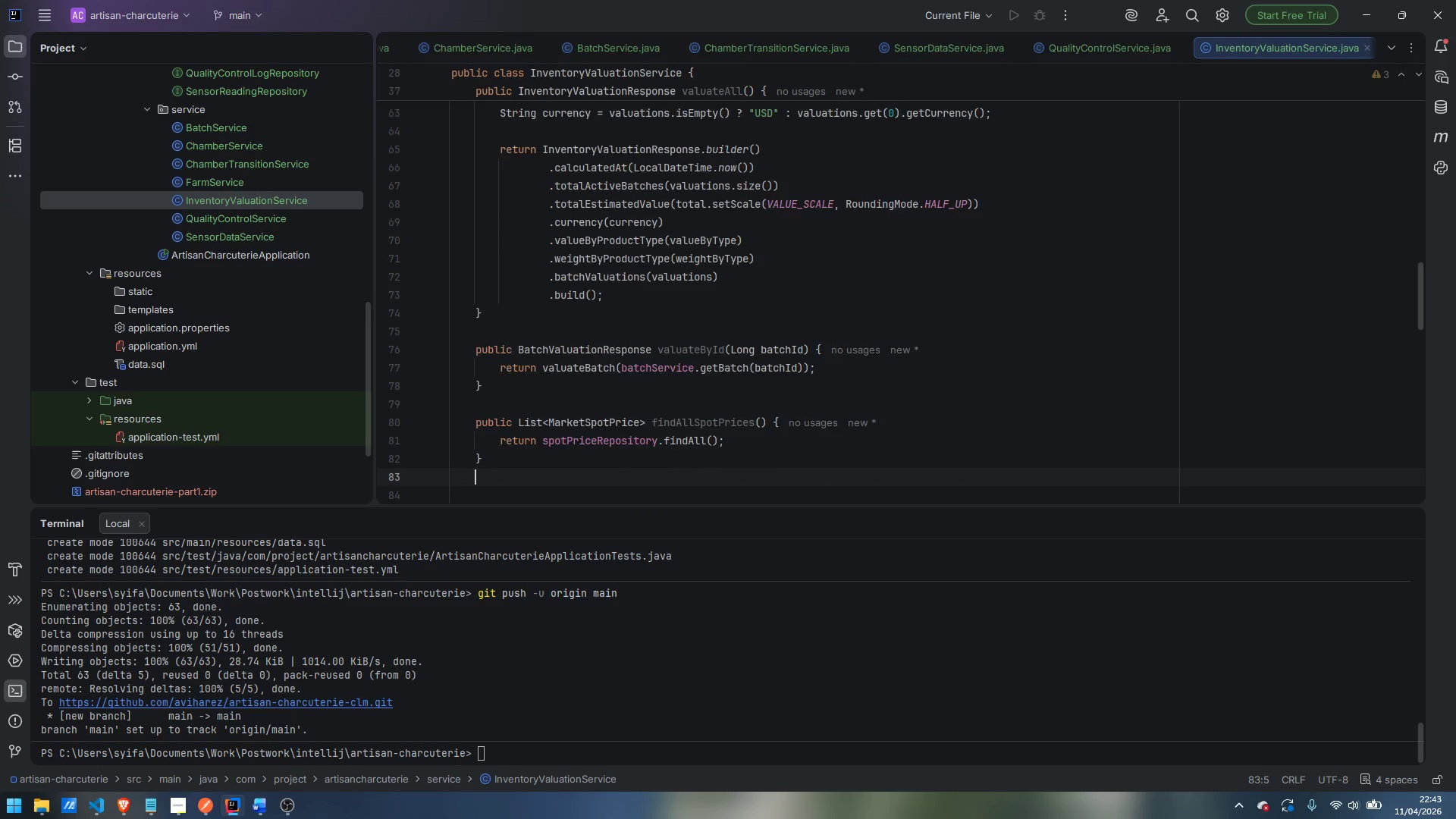 
key(Enter)
 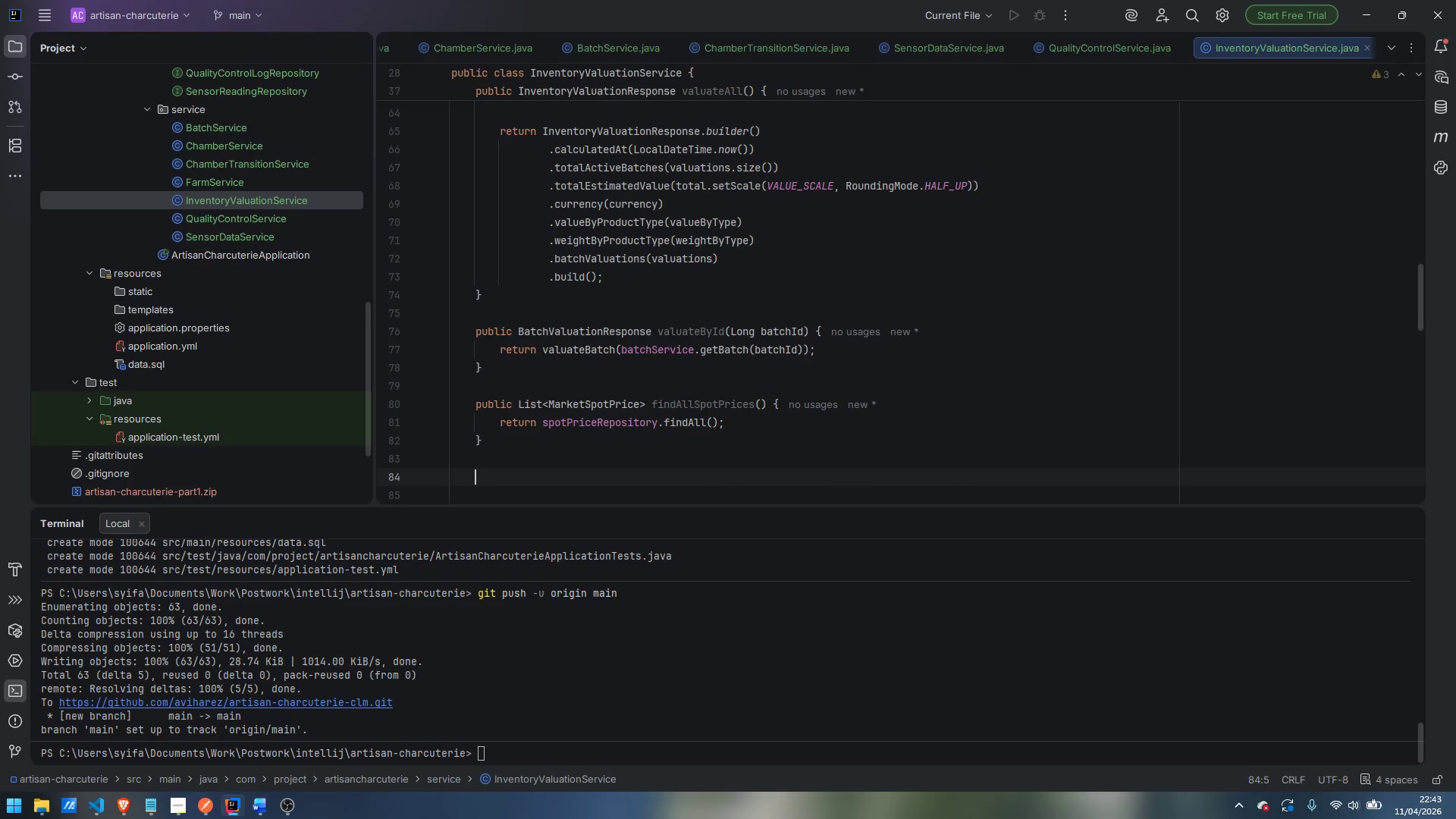 
type(@Transa)
 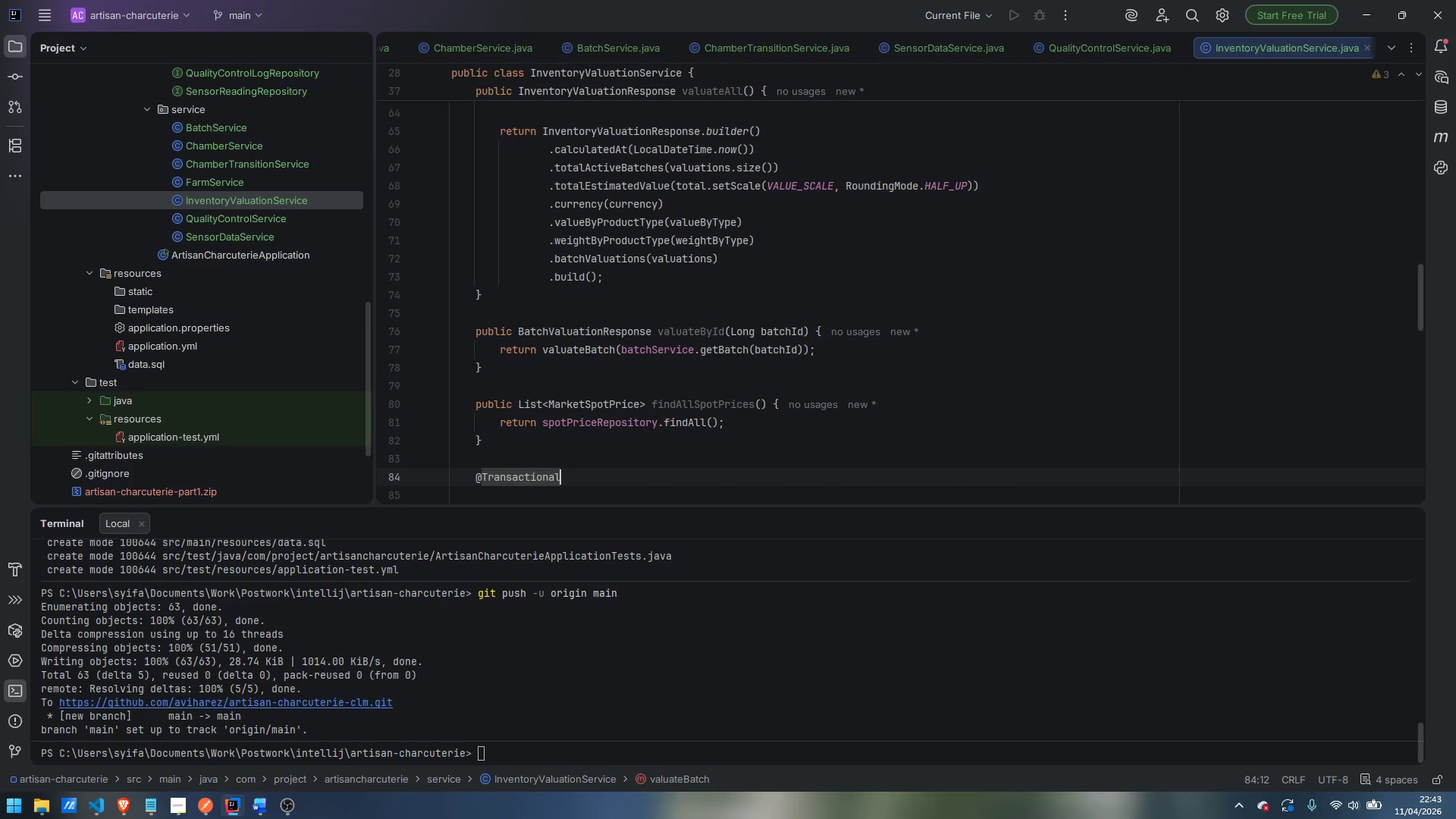 
key(Enter)
 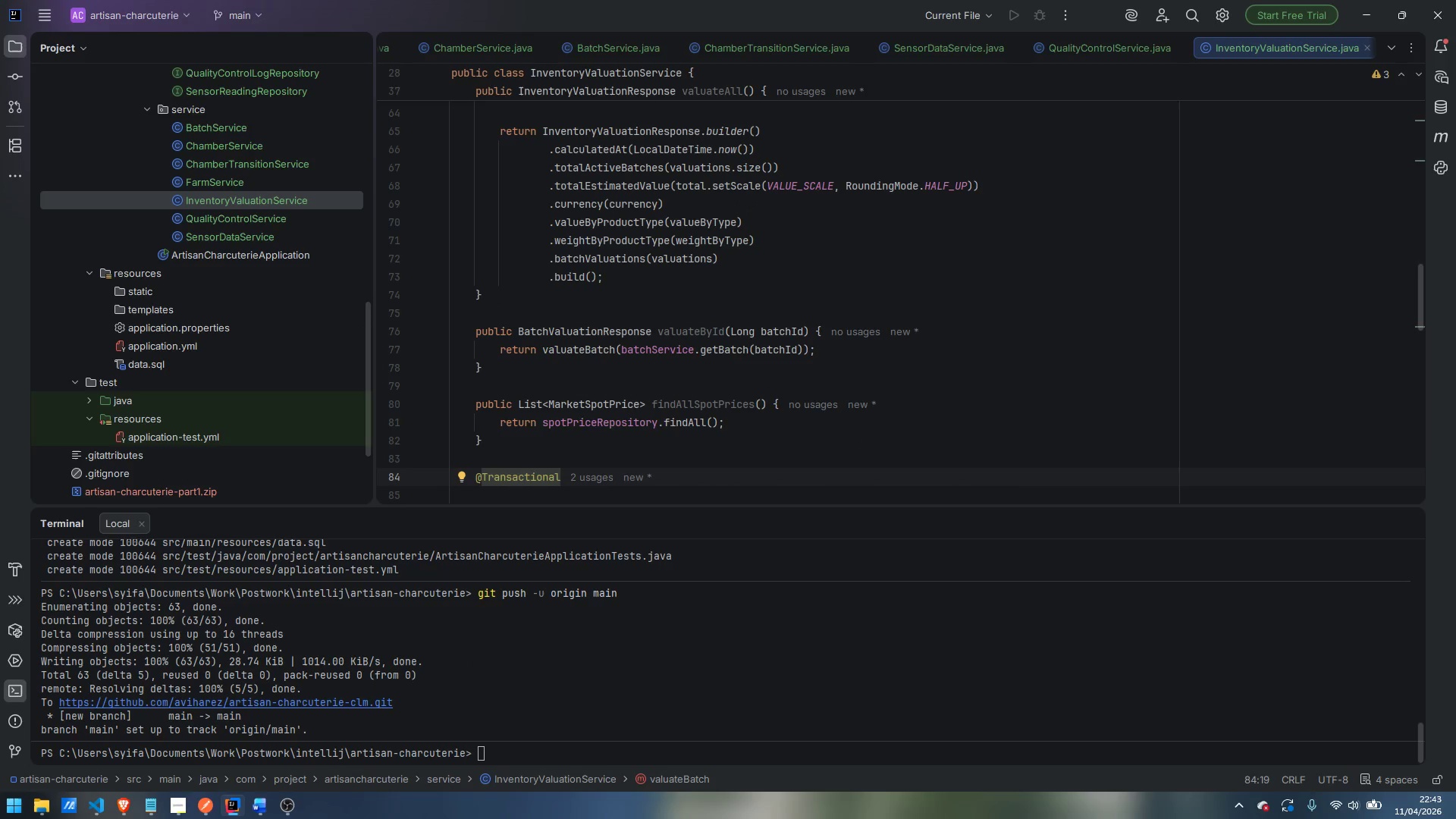 
key(Enter)
 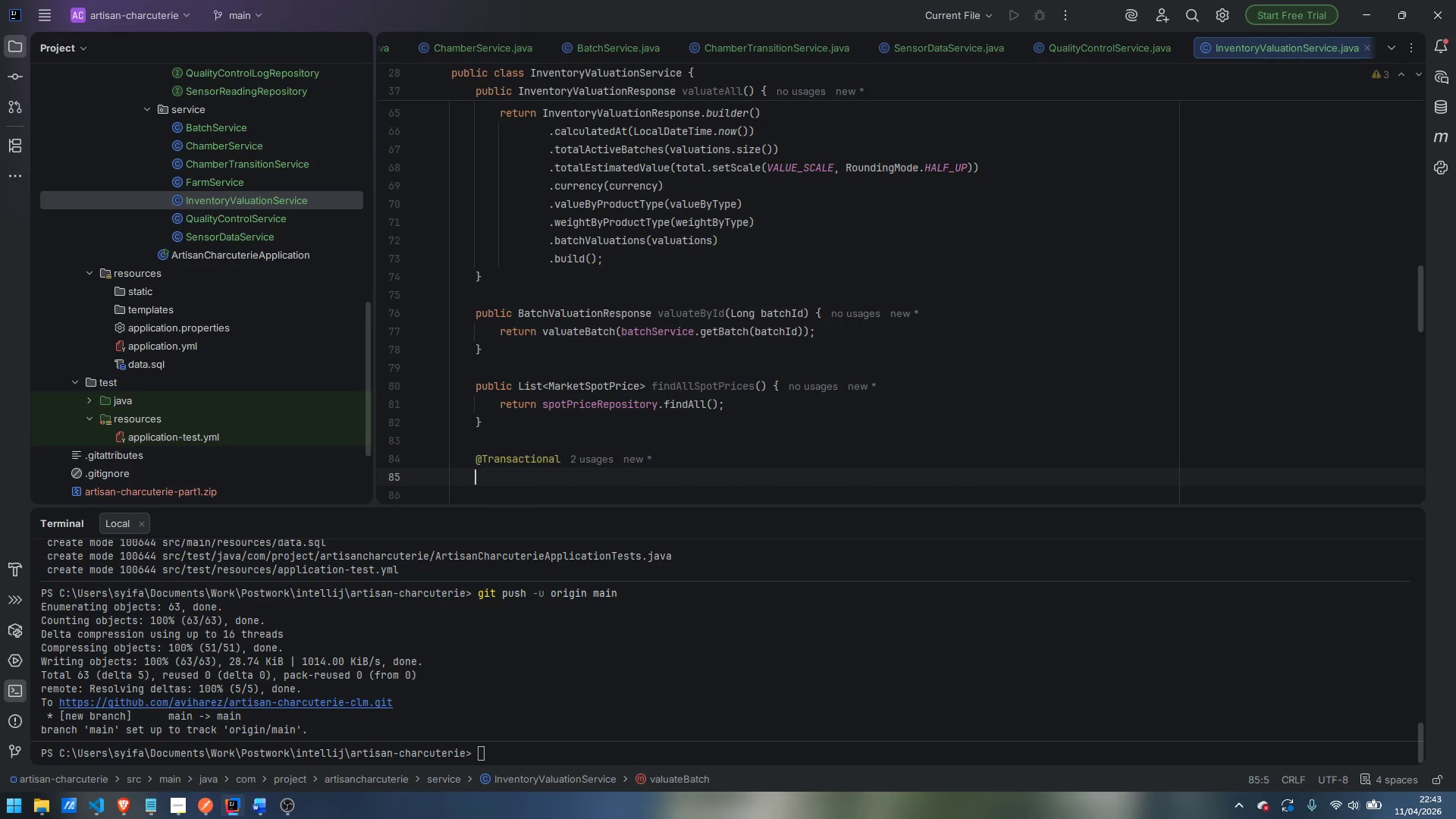 
type(public Market)
 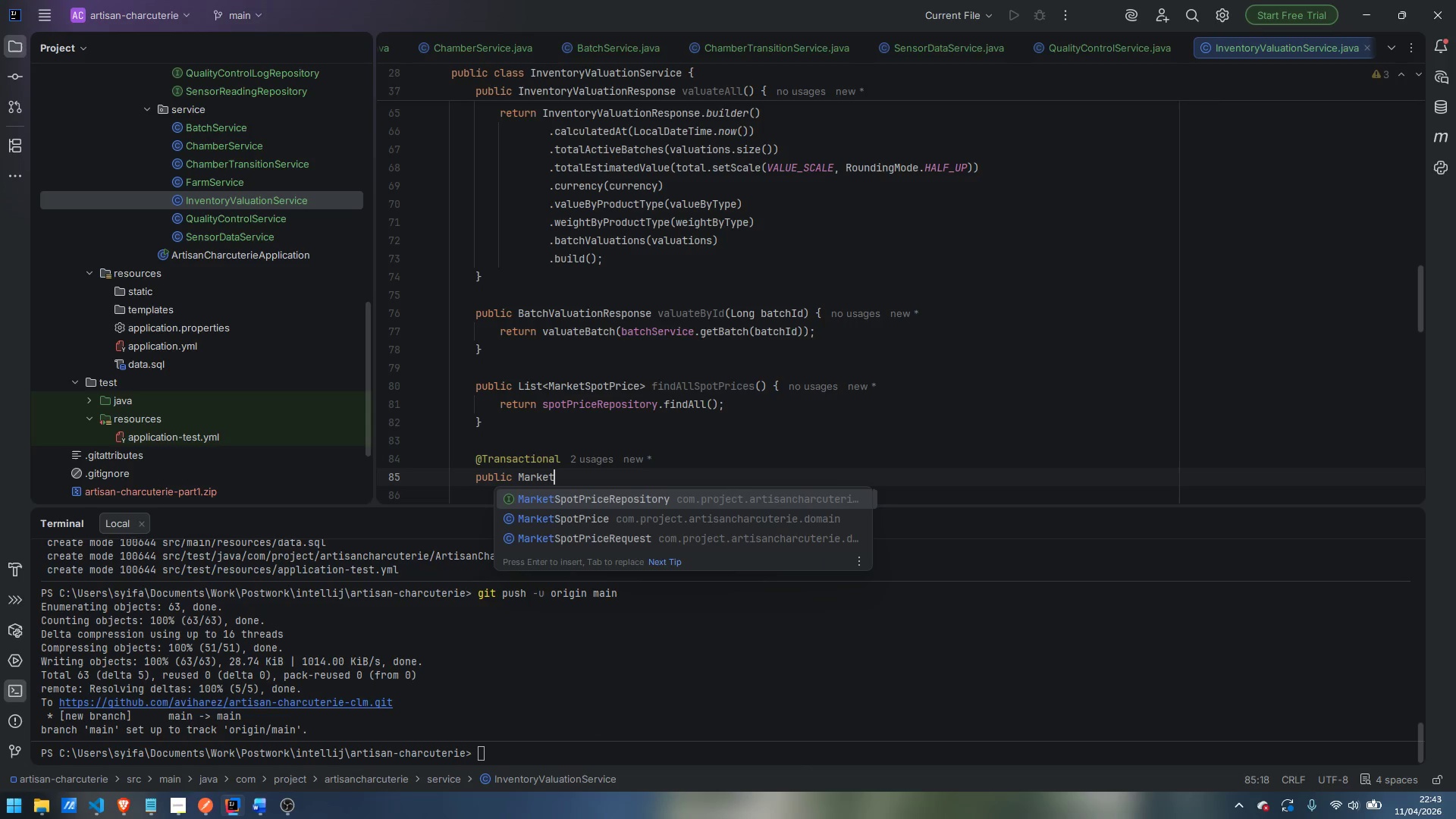 
hold_key(key=ShiftLeft, duration=0.45)
 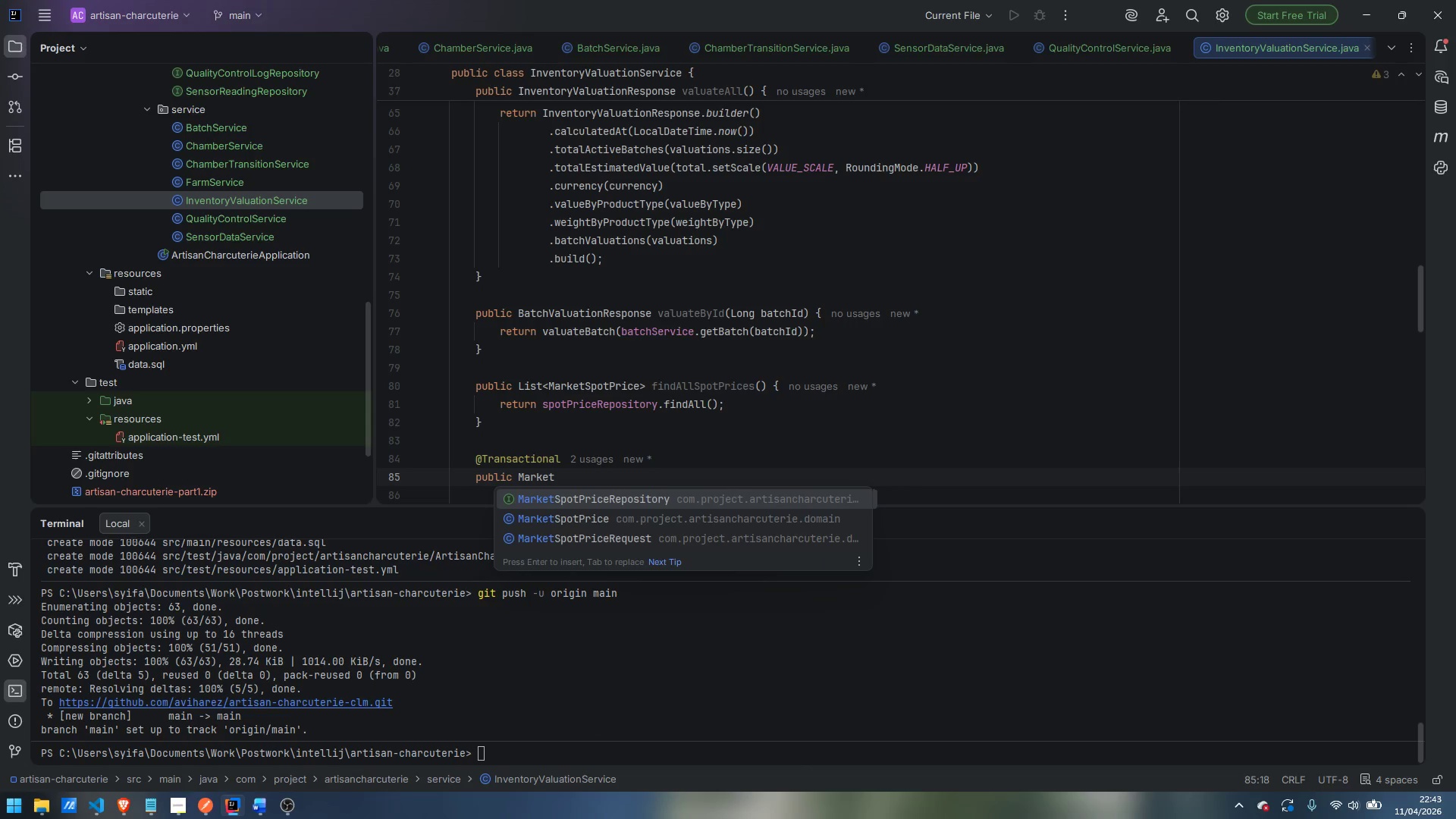 
key(ArrowDown)
 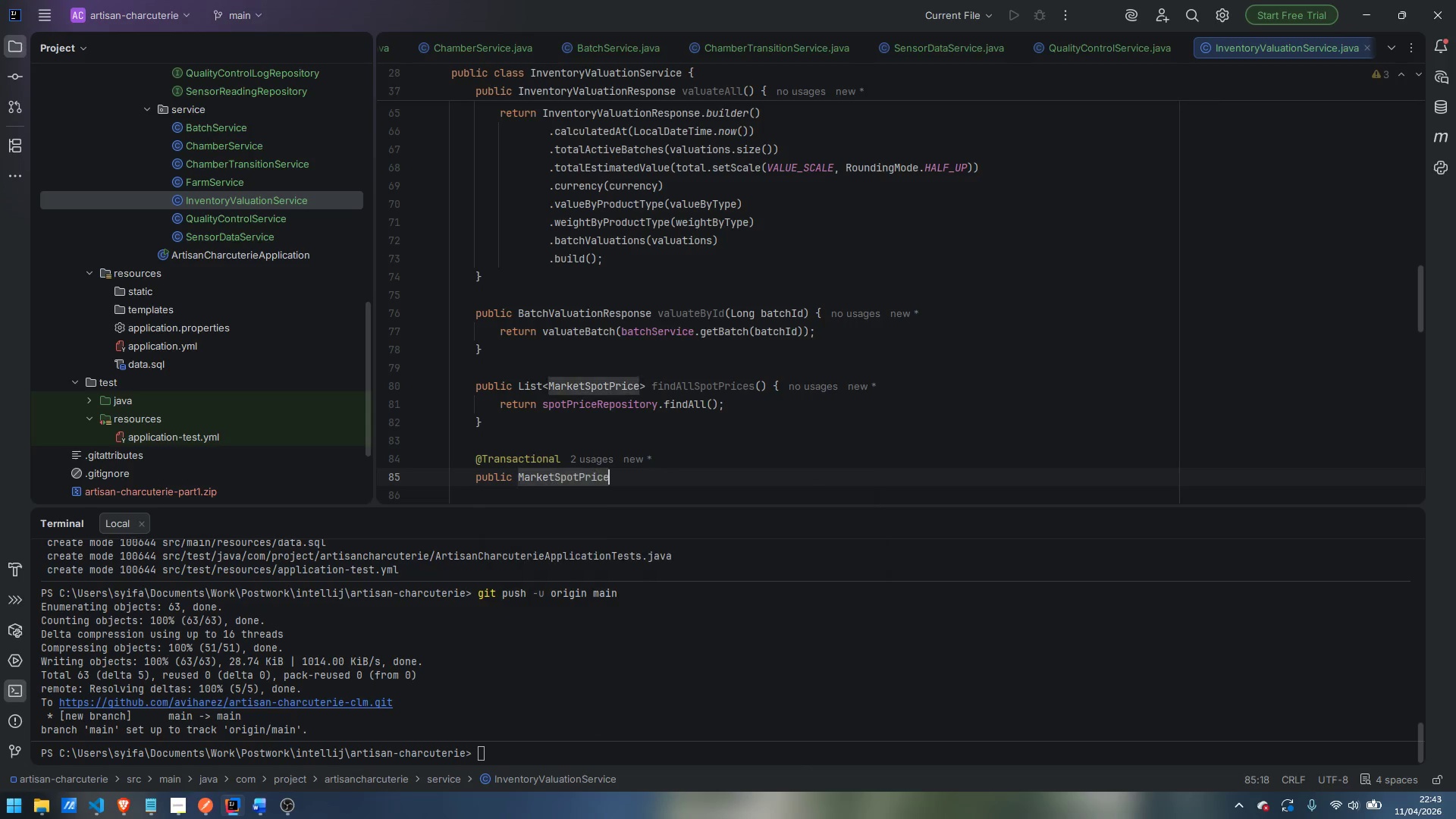 
key(Enter)
 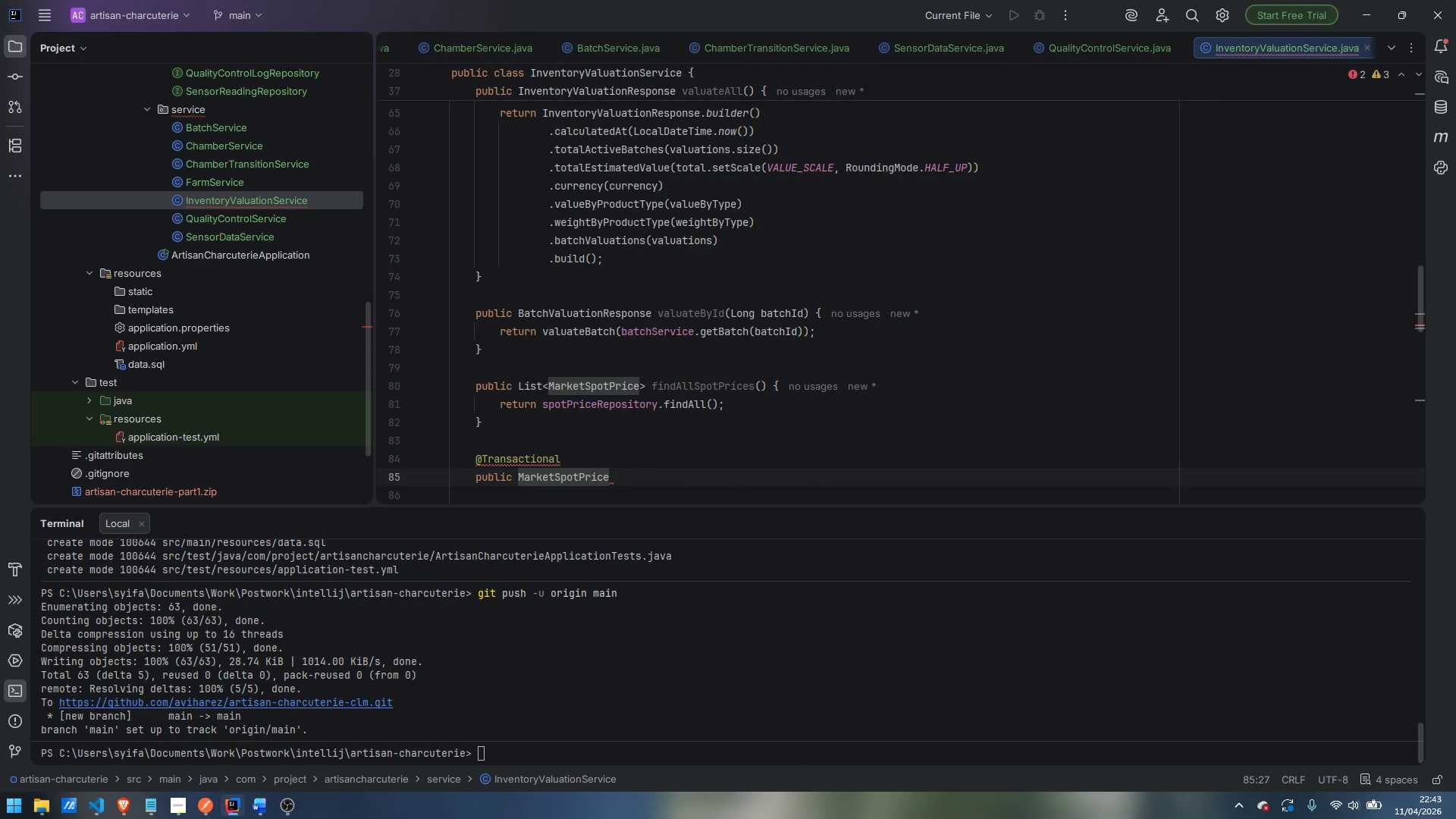 
type( updatePs)
key(Backspace)
key(Backspace)
type(SpotPrice(ProductType productType, MarketSpro)
key(Backspace)
key(Backspace)
type(otPriceRweq)
key(Backspace)
key(Backspace)
type(ques)
 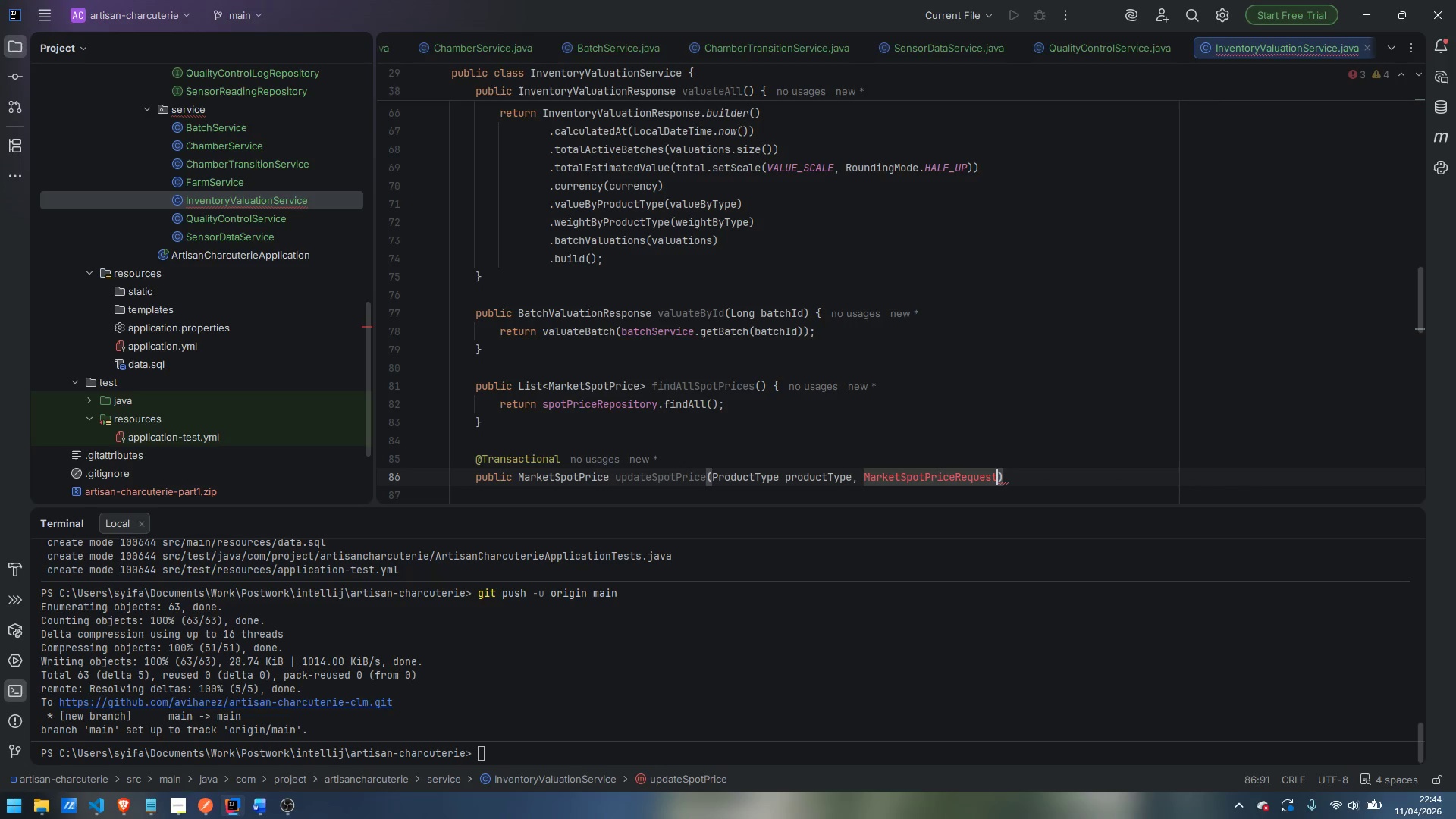 
 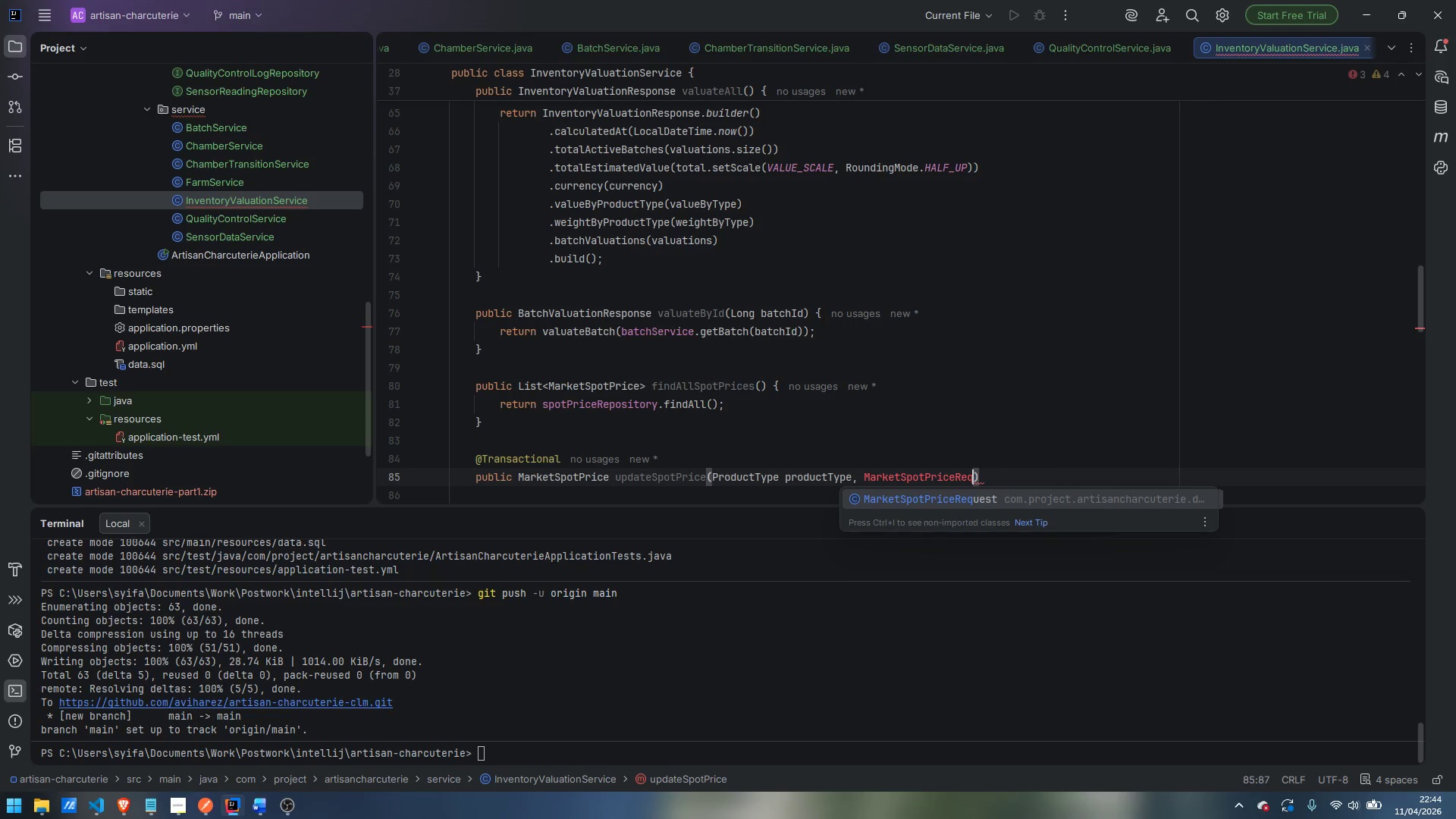 
key(Enter)
 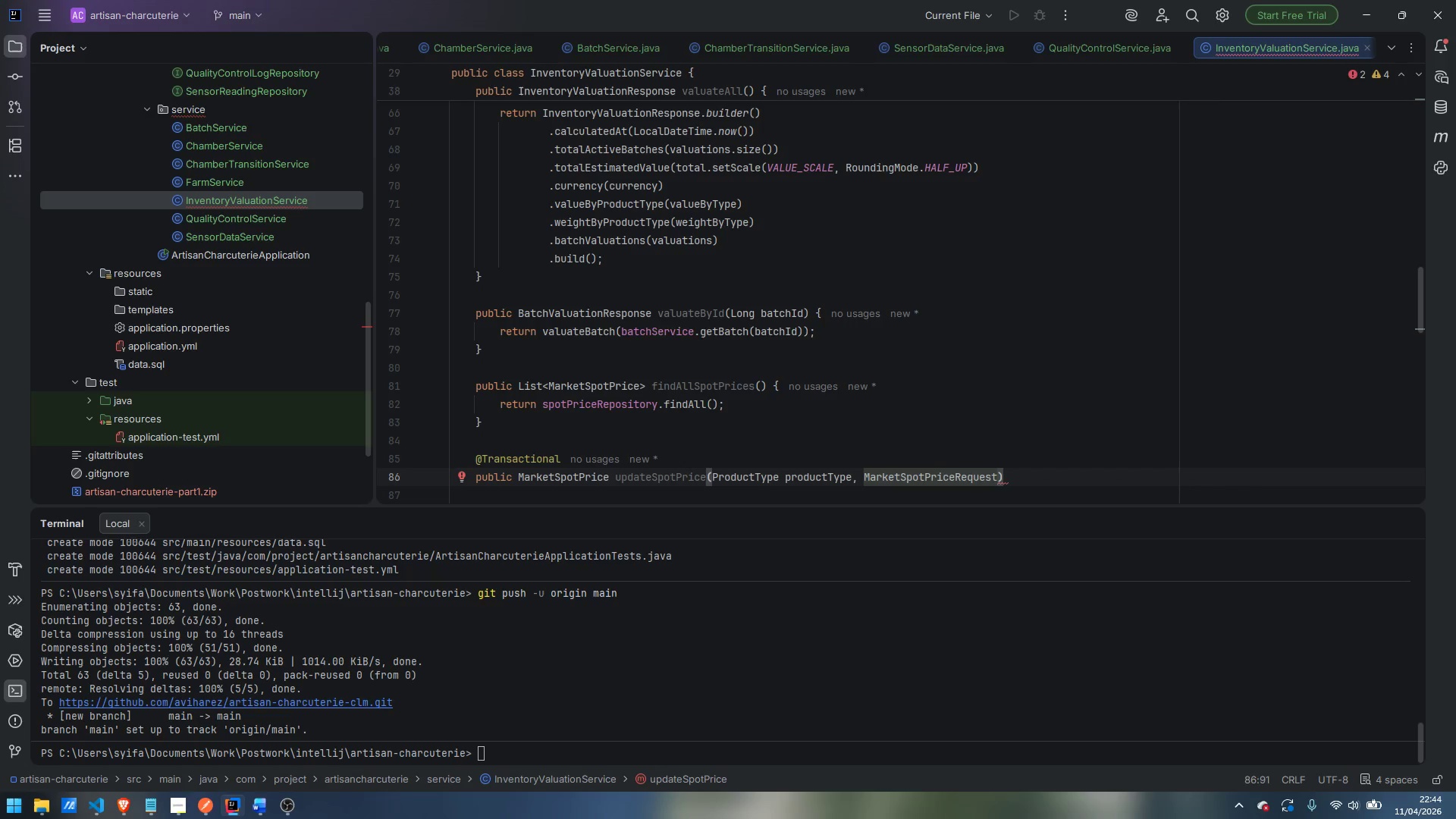 
type( reques)
 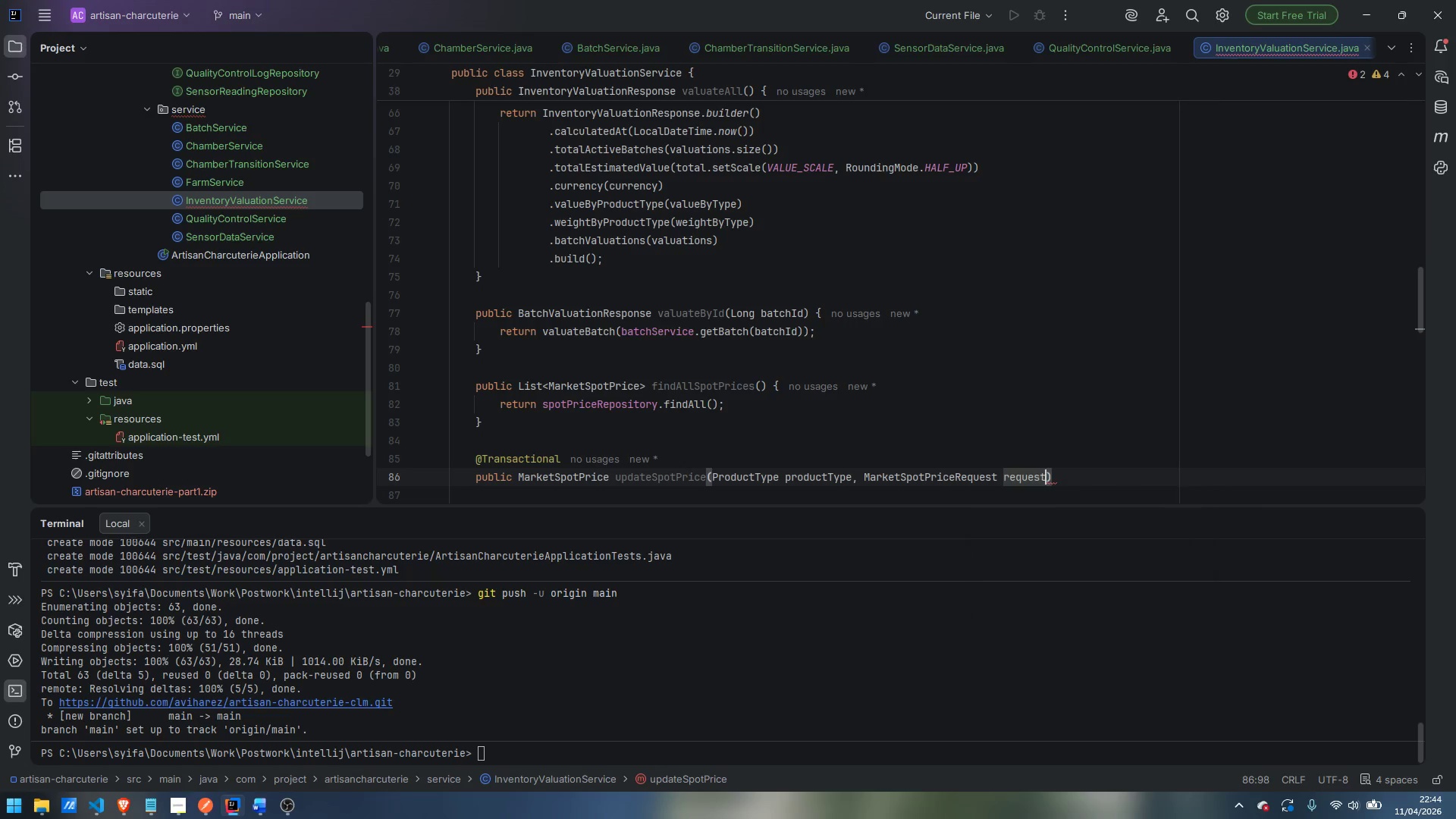 
key(Enter)
 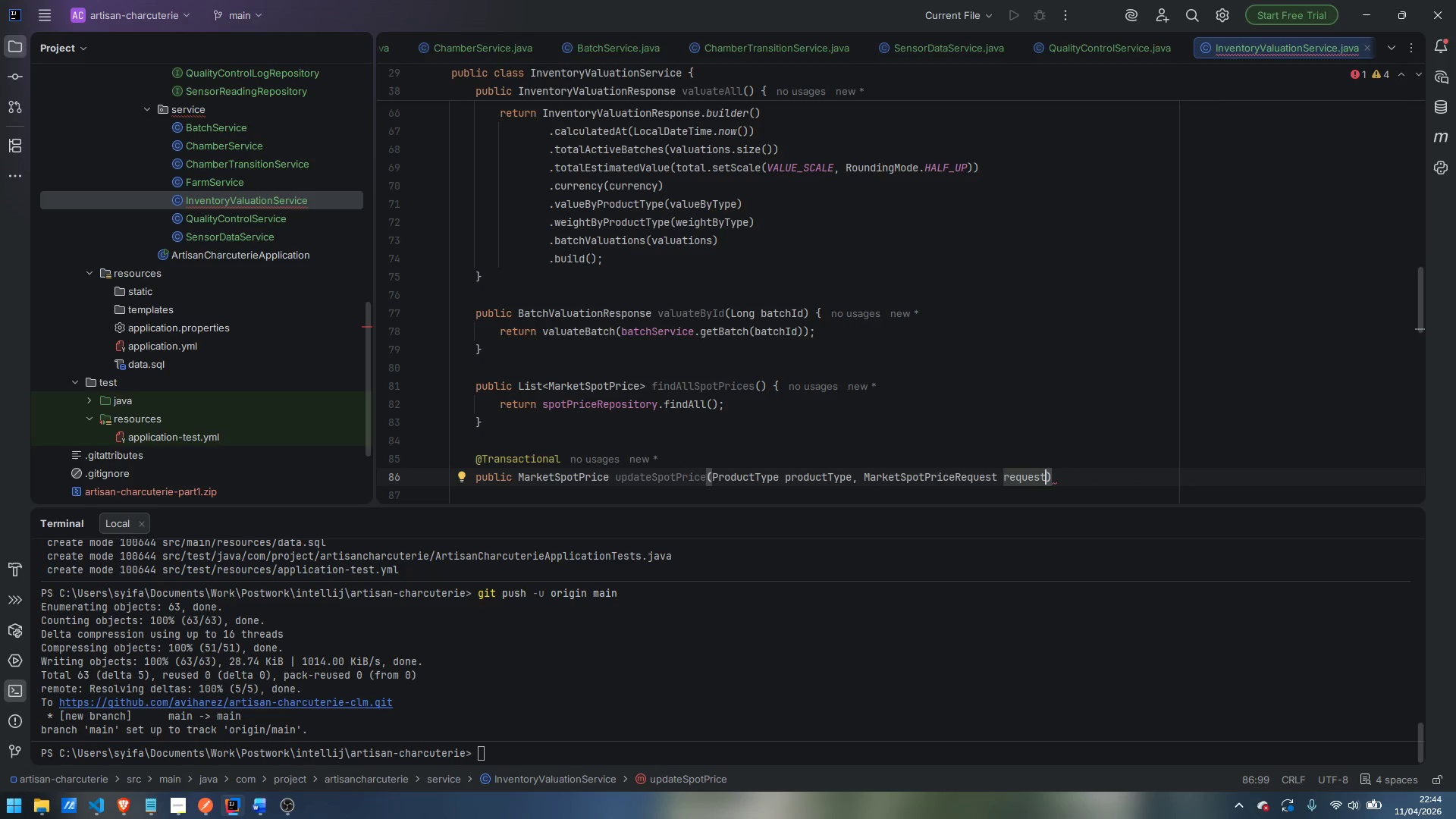 
key(ArrowRight)
 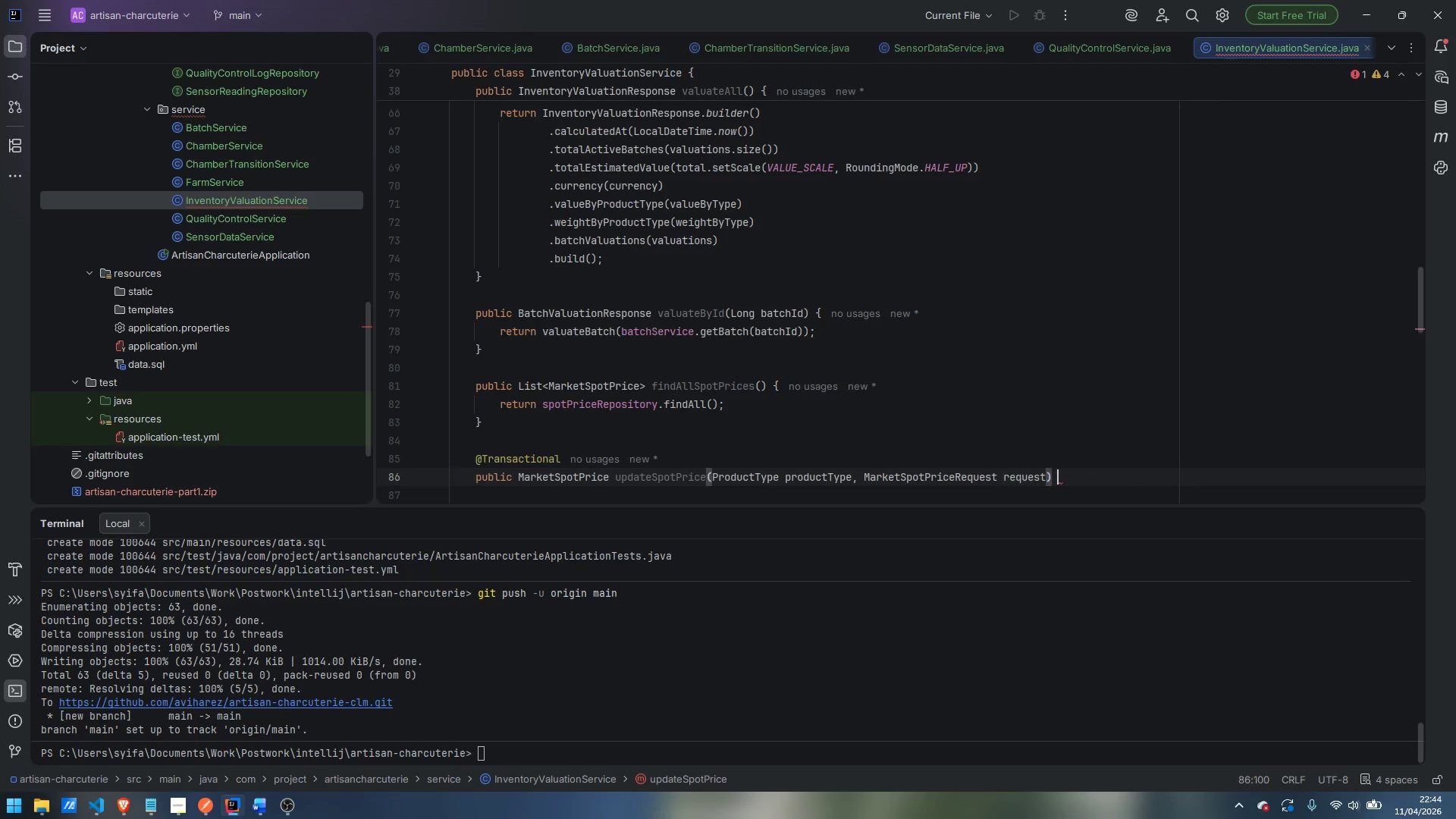 
key(Space)
 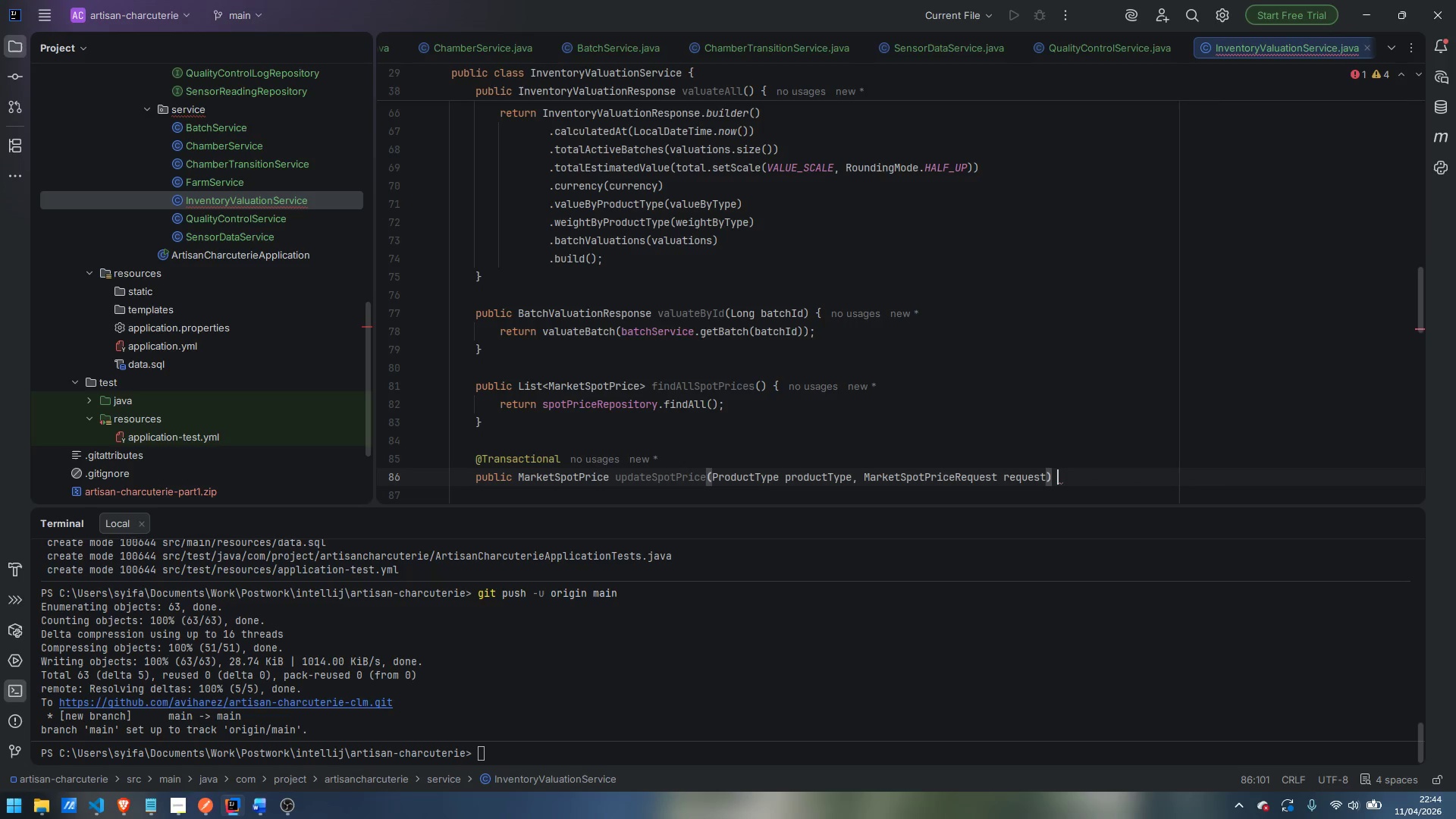 
key(Shift+BracketLeft)
 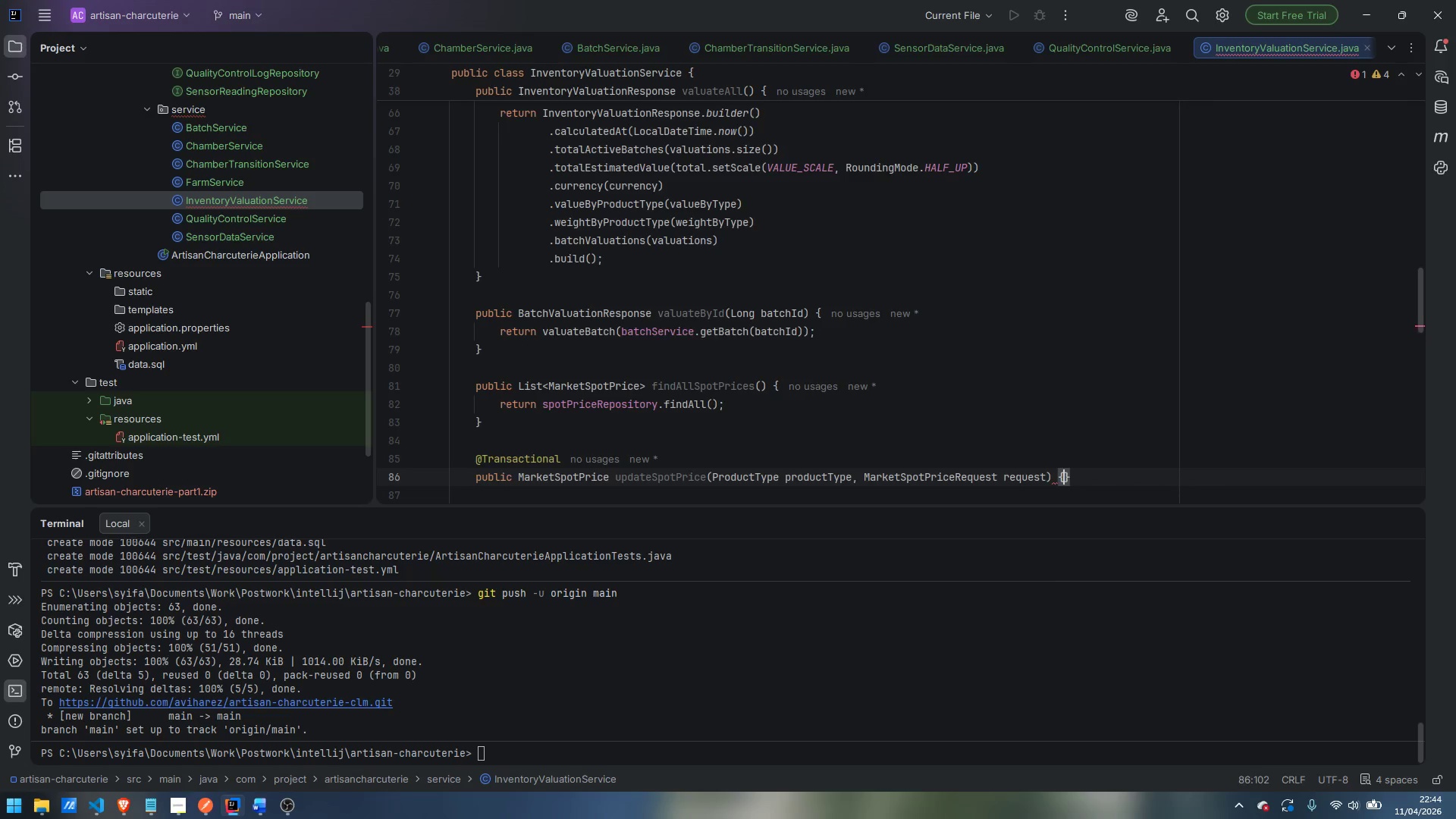 
key(Enter)
 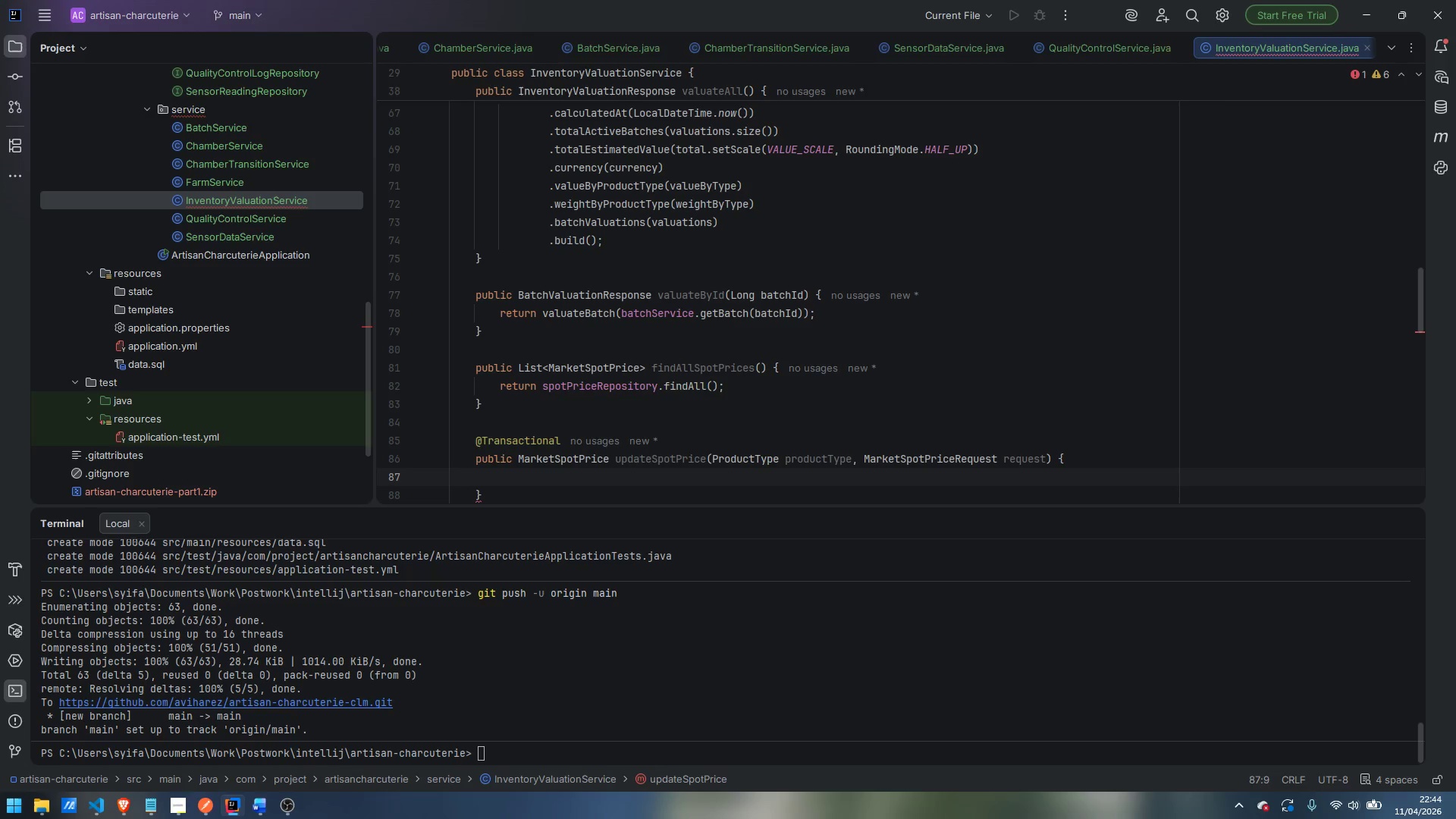 
type(Market)
 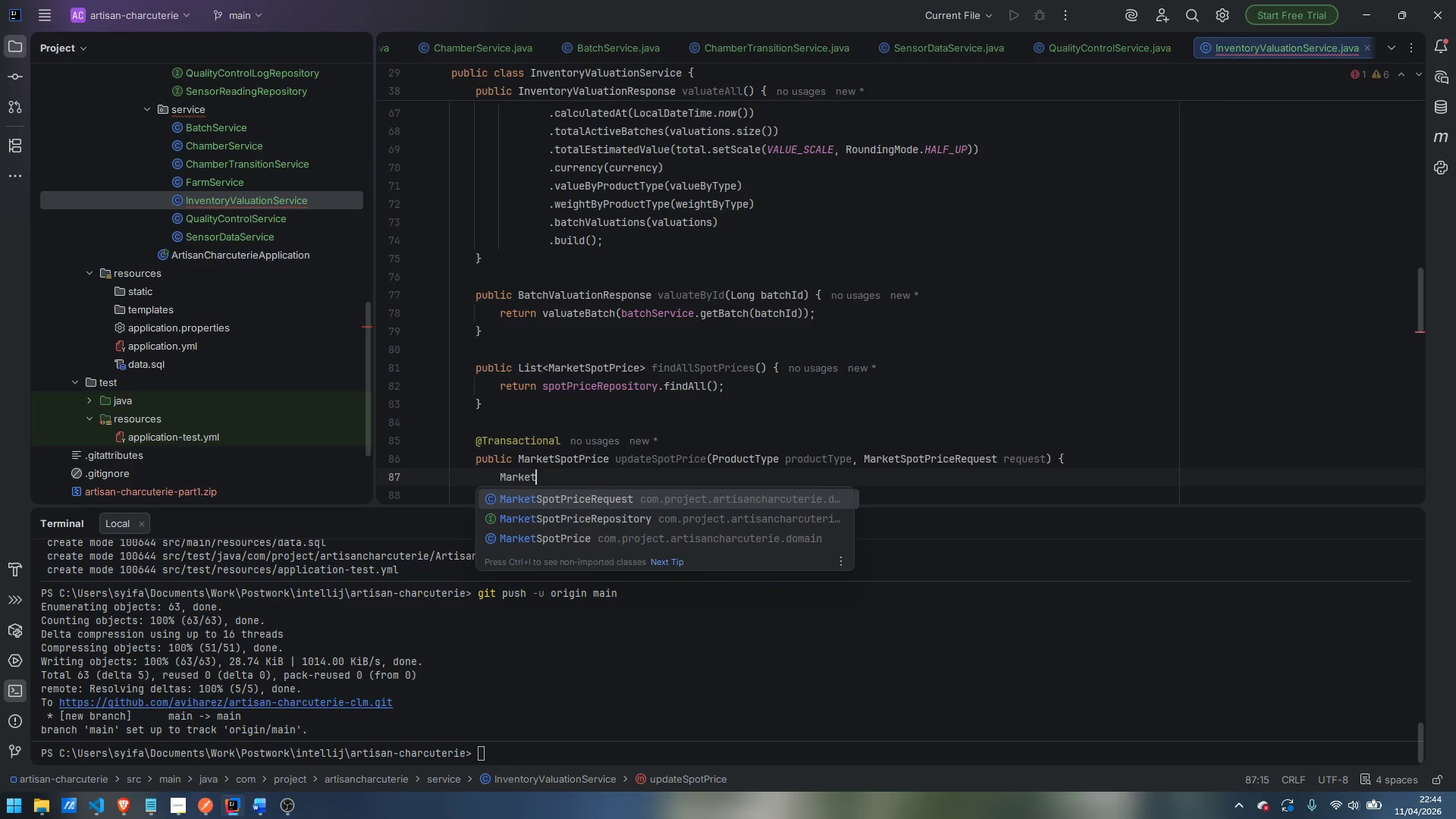 
key(ArrowDown)
 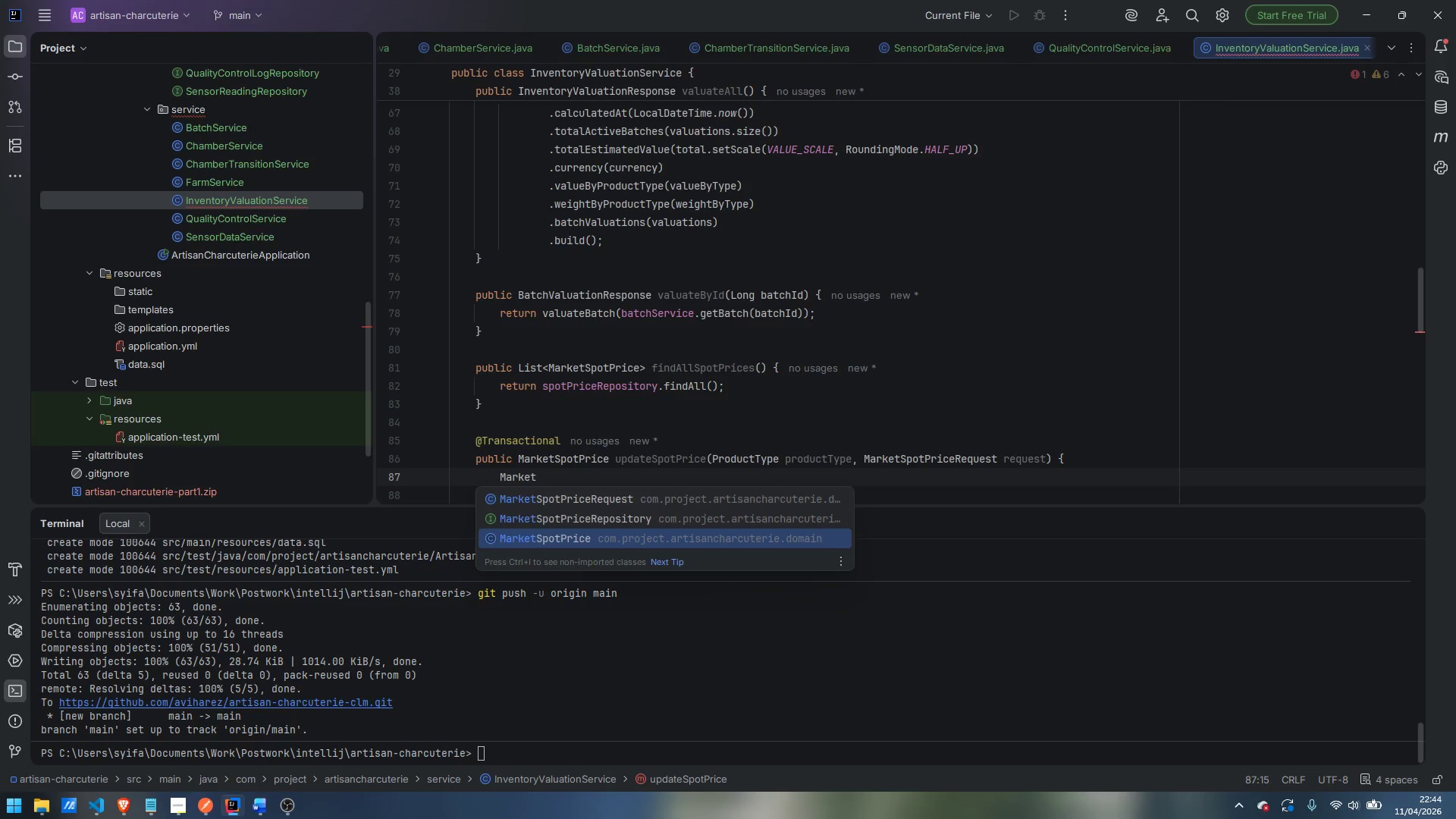 
key(ArrowDown)
 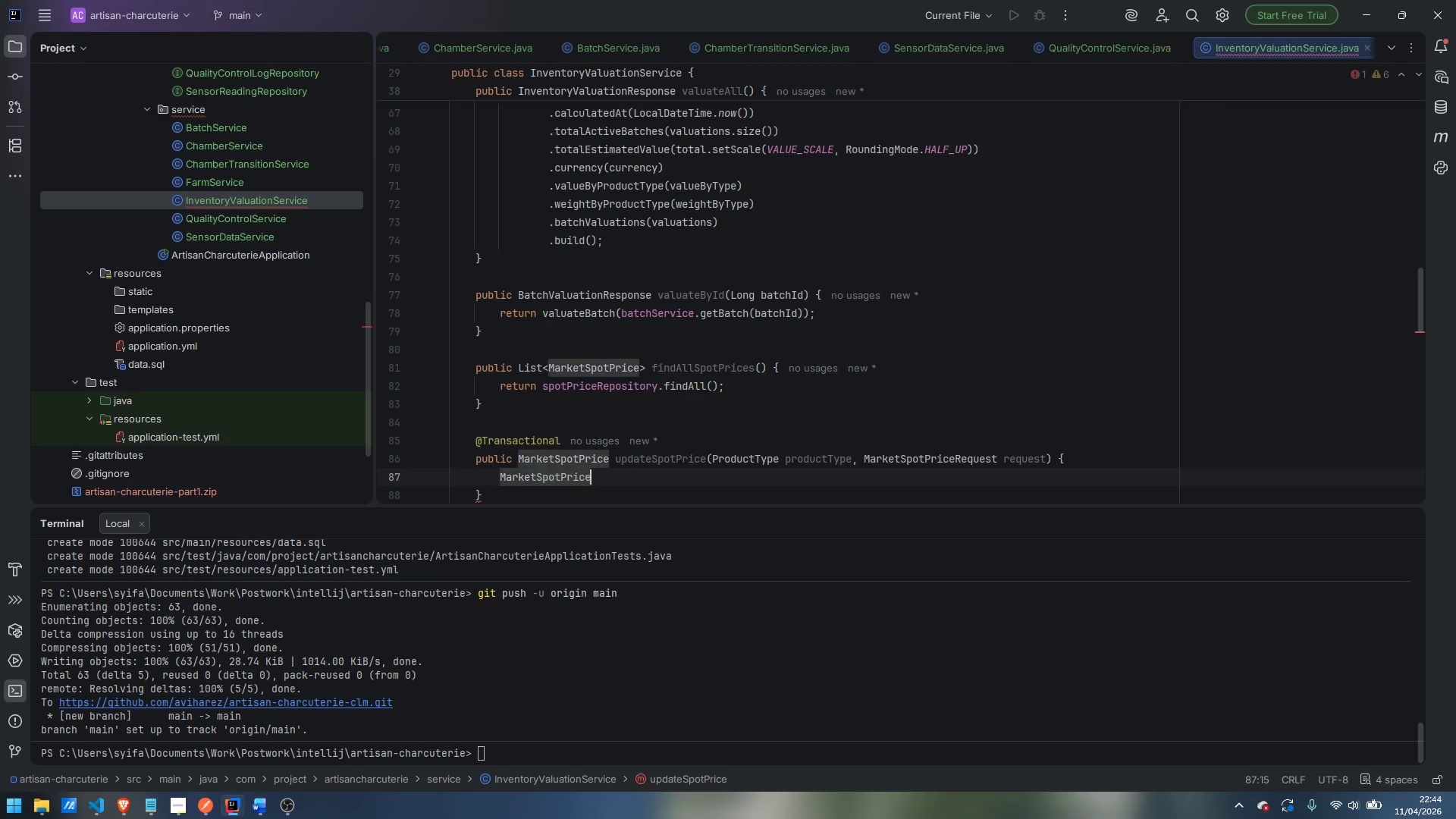 
key(Enter)
 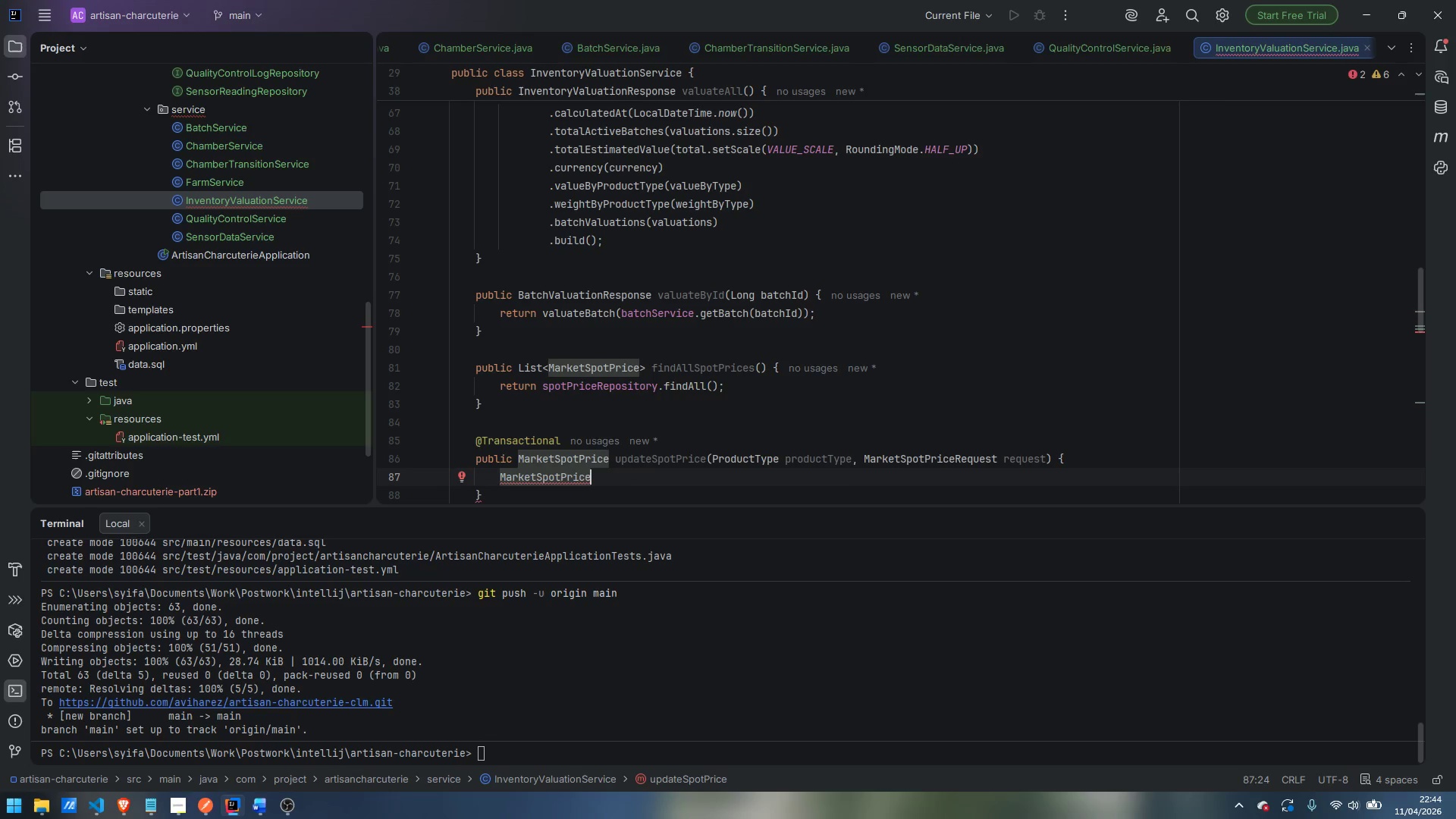 
type( price = spotSpei)
key(Backspace)
key(Backspace)
key(Backspace)
key(Backspace)
type(Price)
 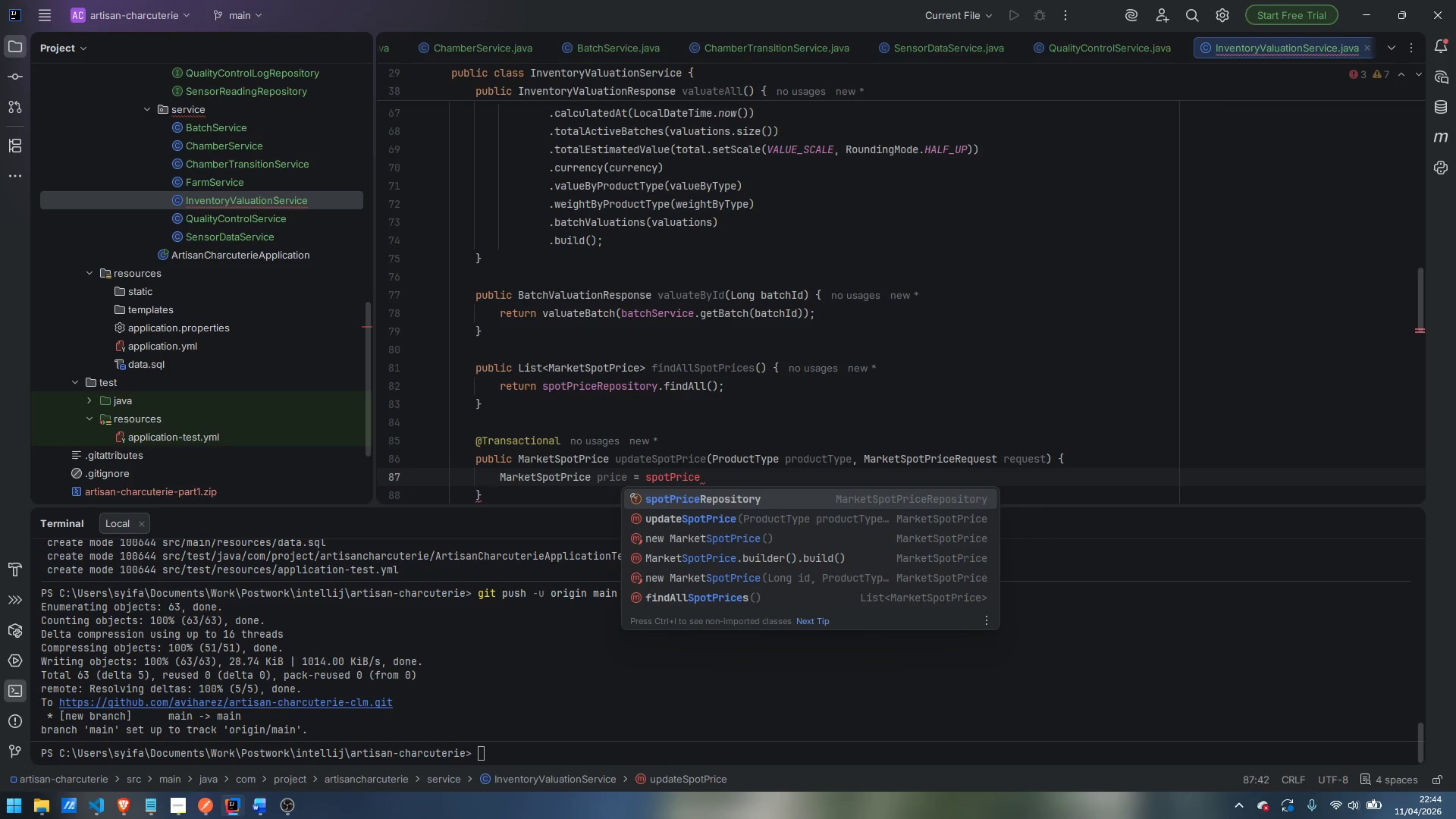 
 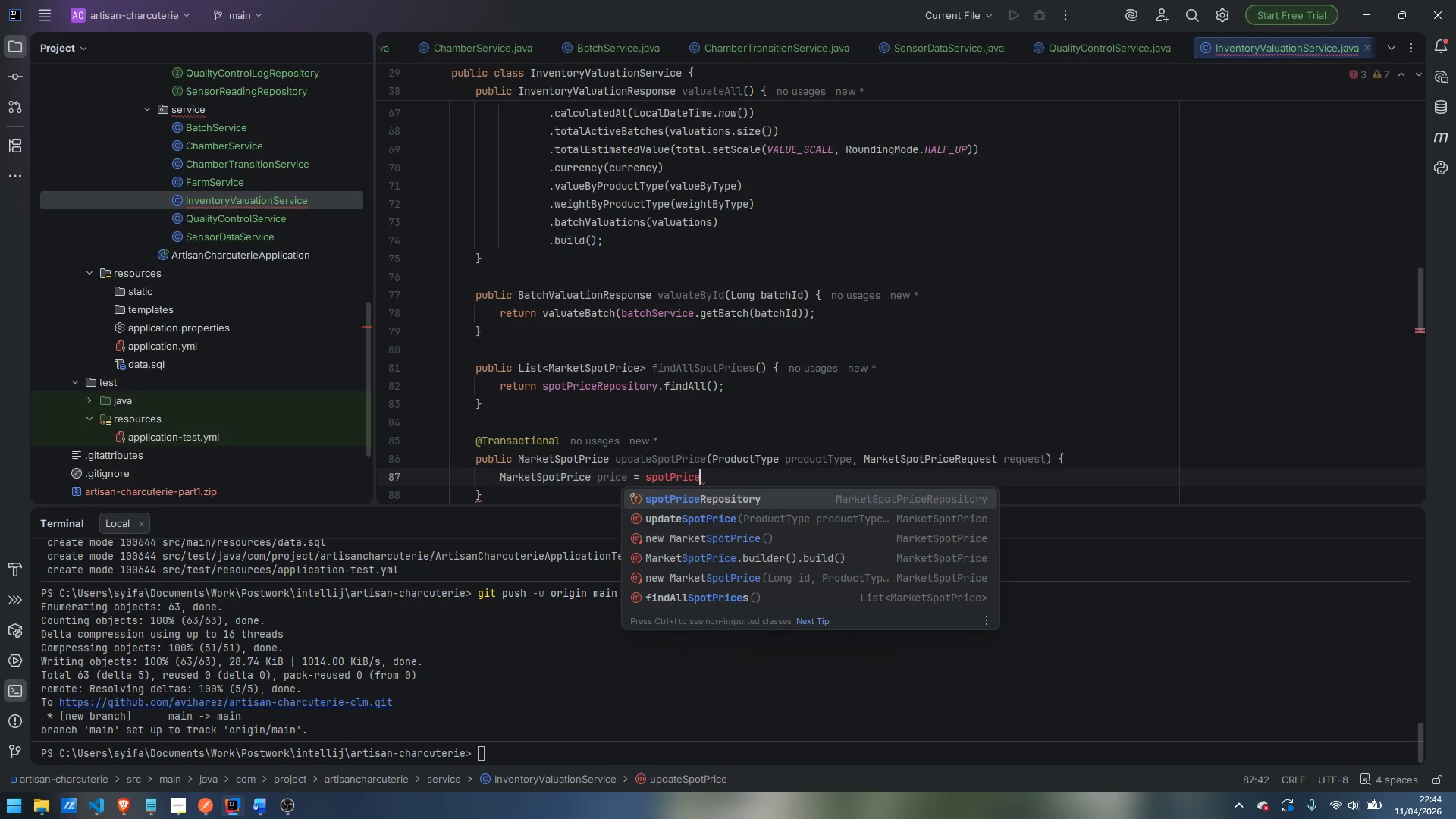 
hold_key(key=ShiftLeft, duration=0.34)
 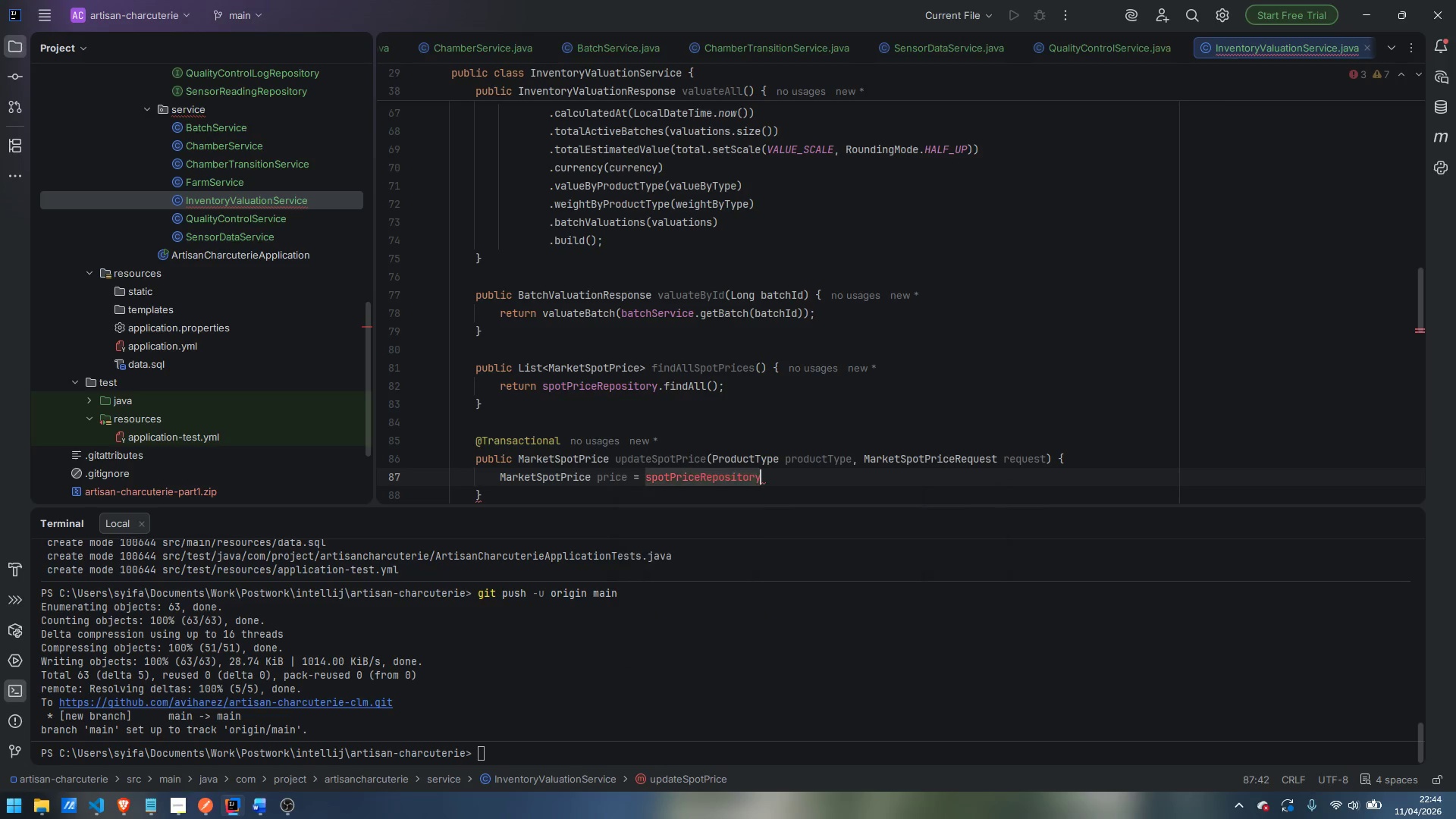 
key(Enter)
 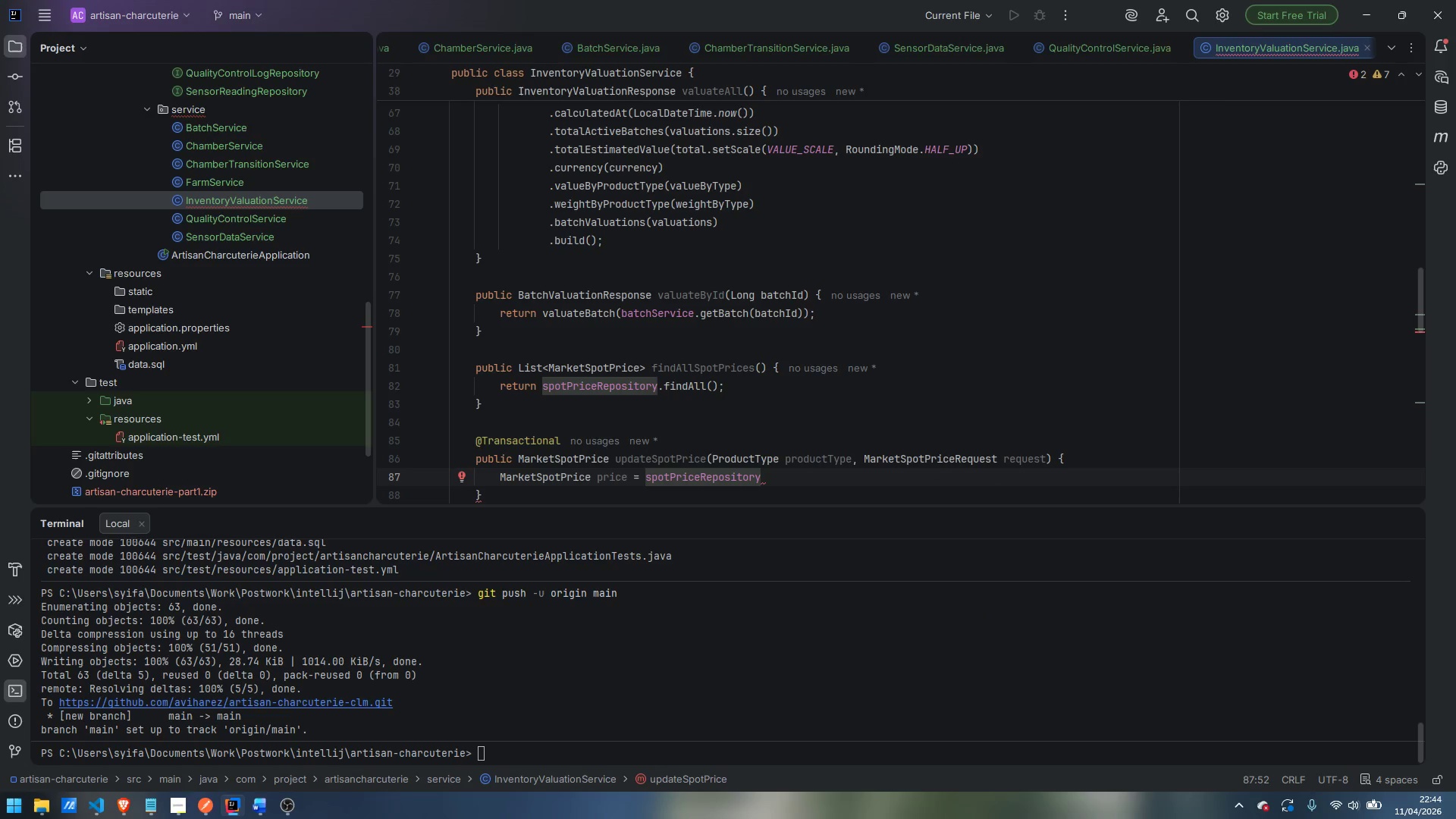 
type(.findBy)
 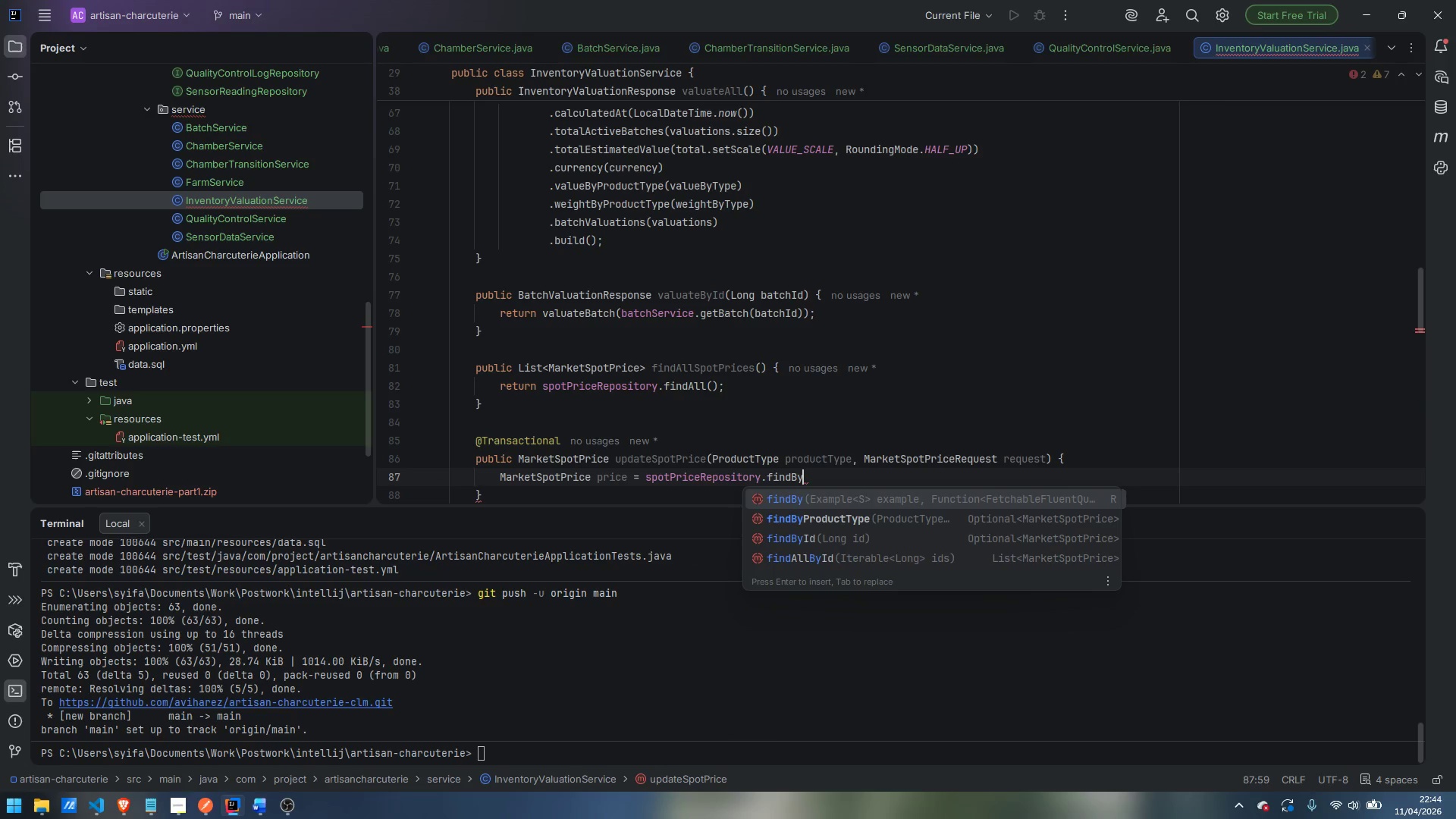 
hold_key(key=ShiftLeft, duration=0.48)
 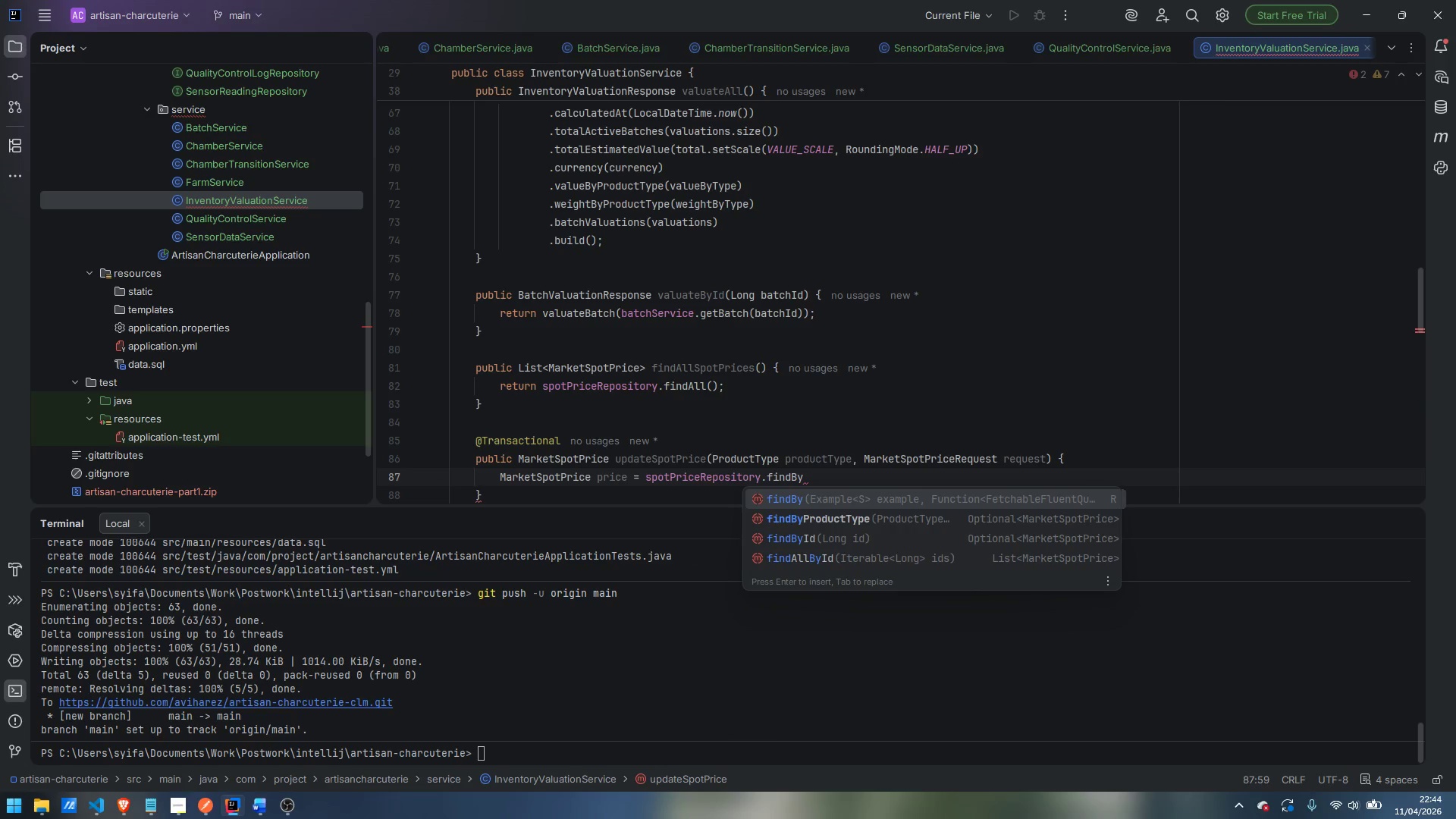 
key(ArrowDown)
 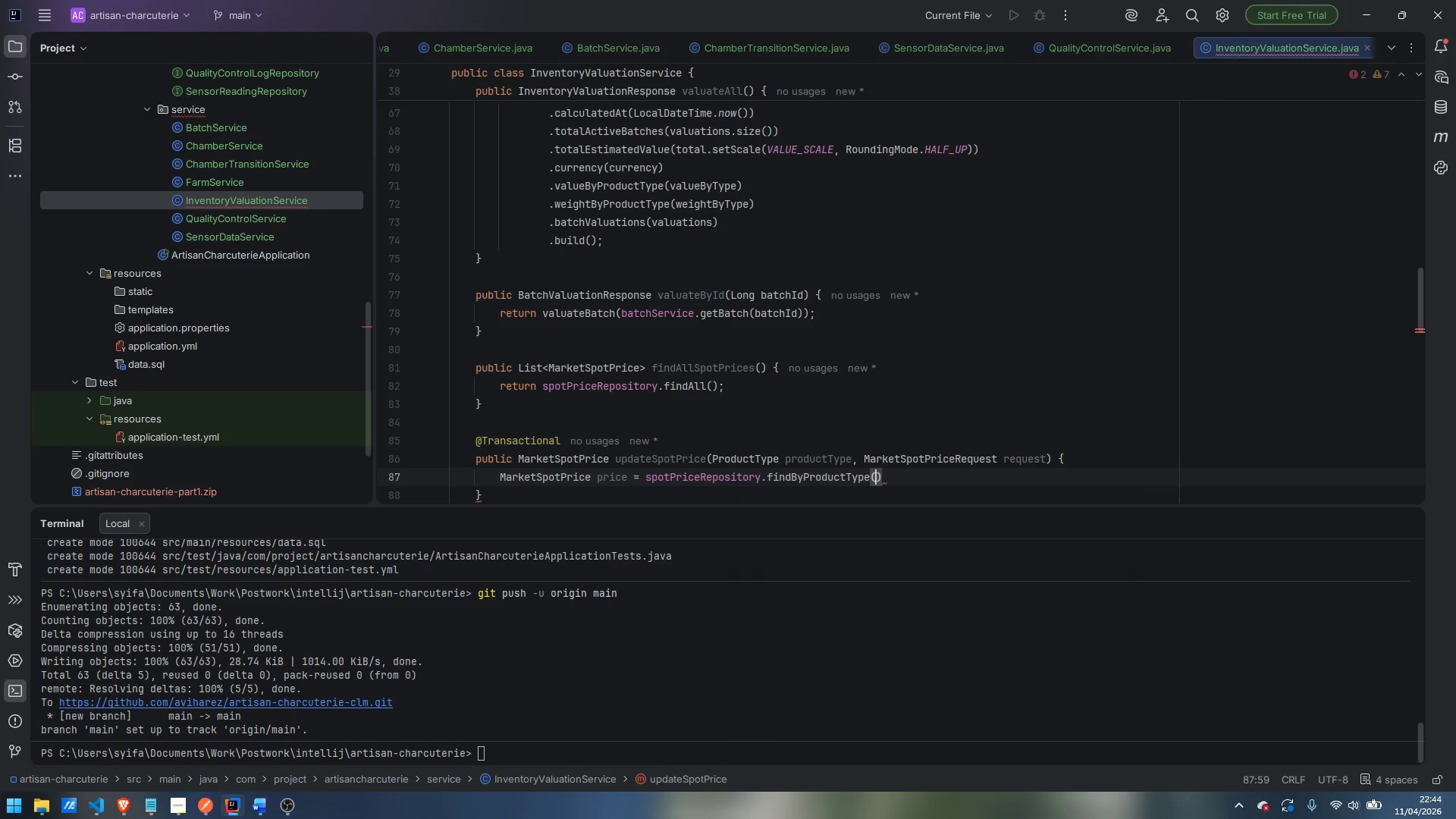 
key(Enter)
 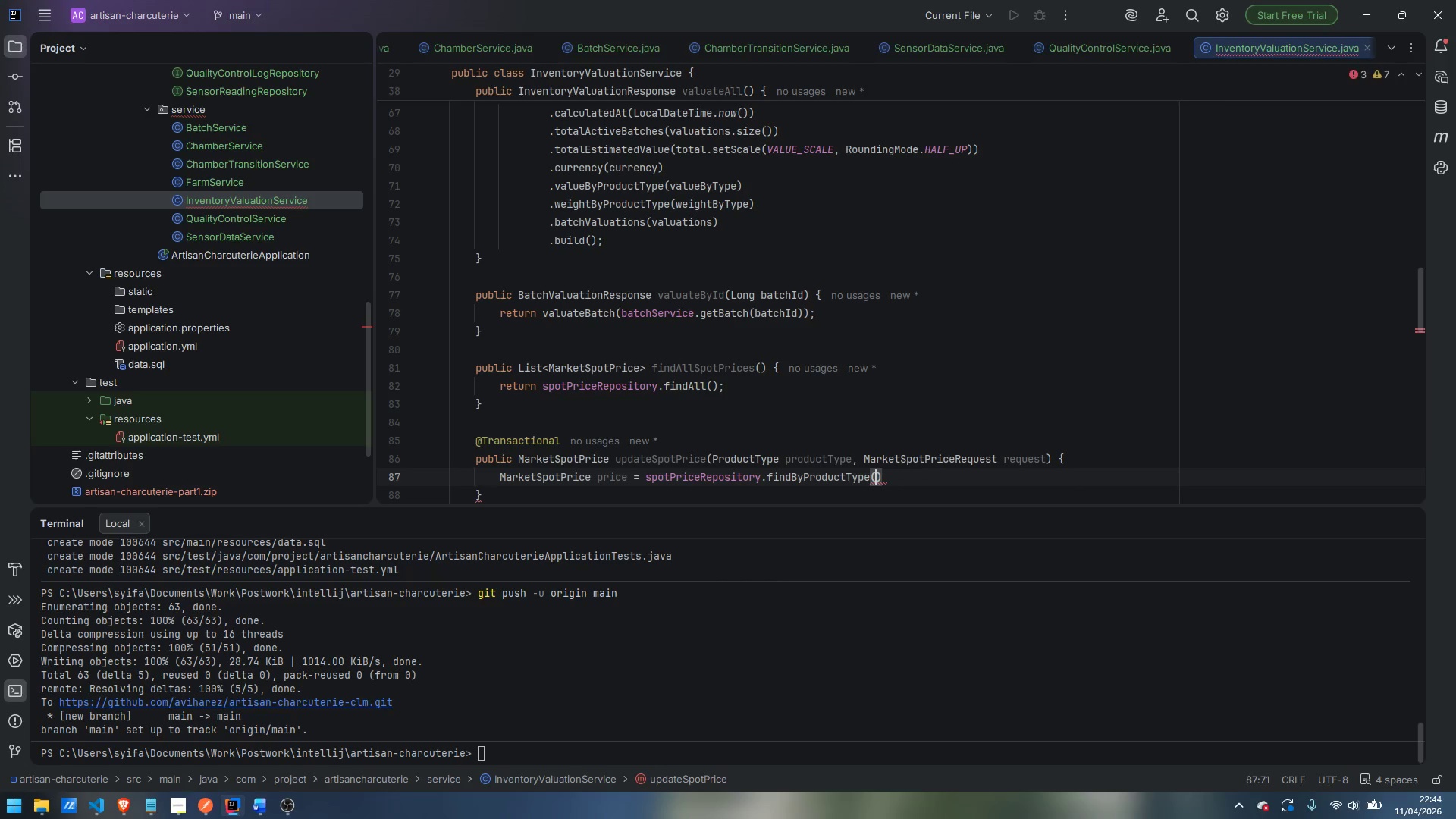 
type(pro)
 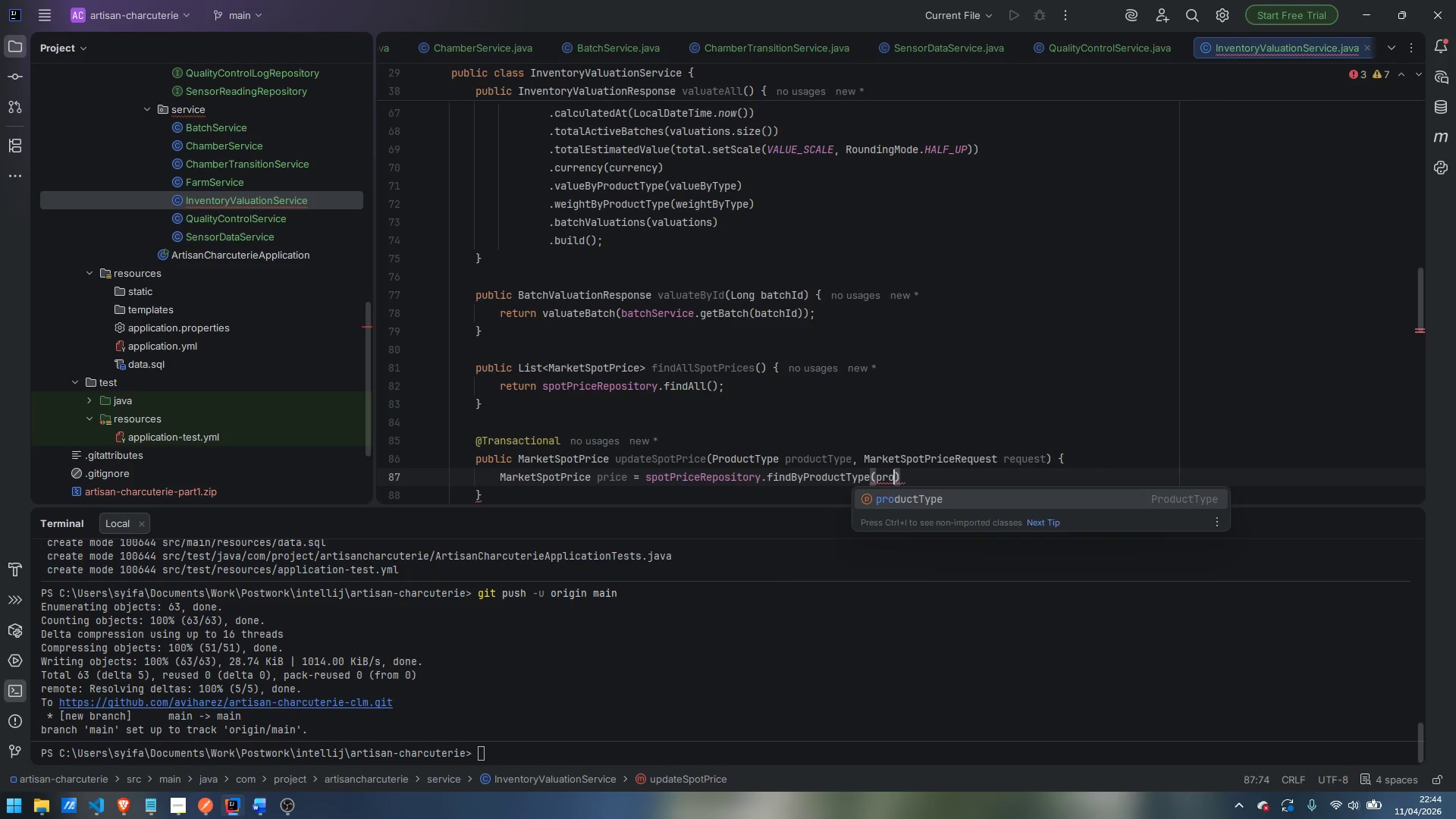 
key(Enter)
 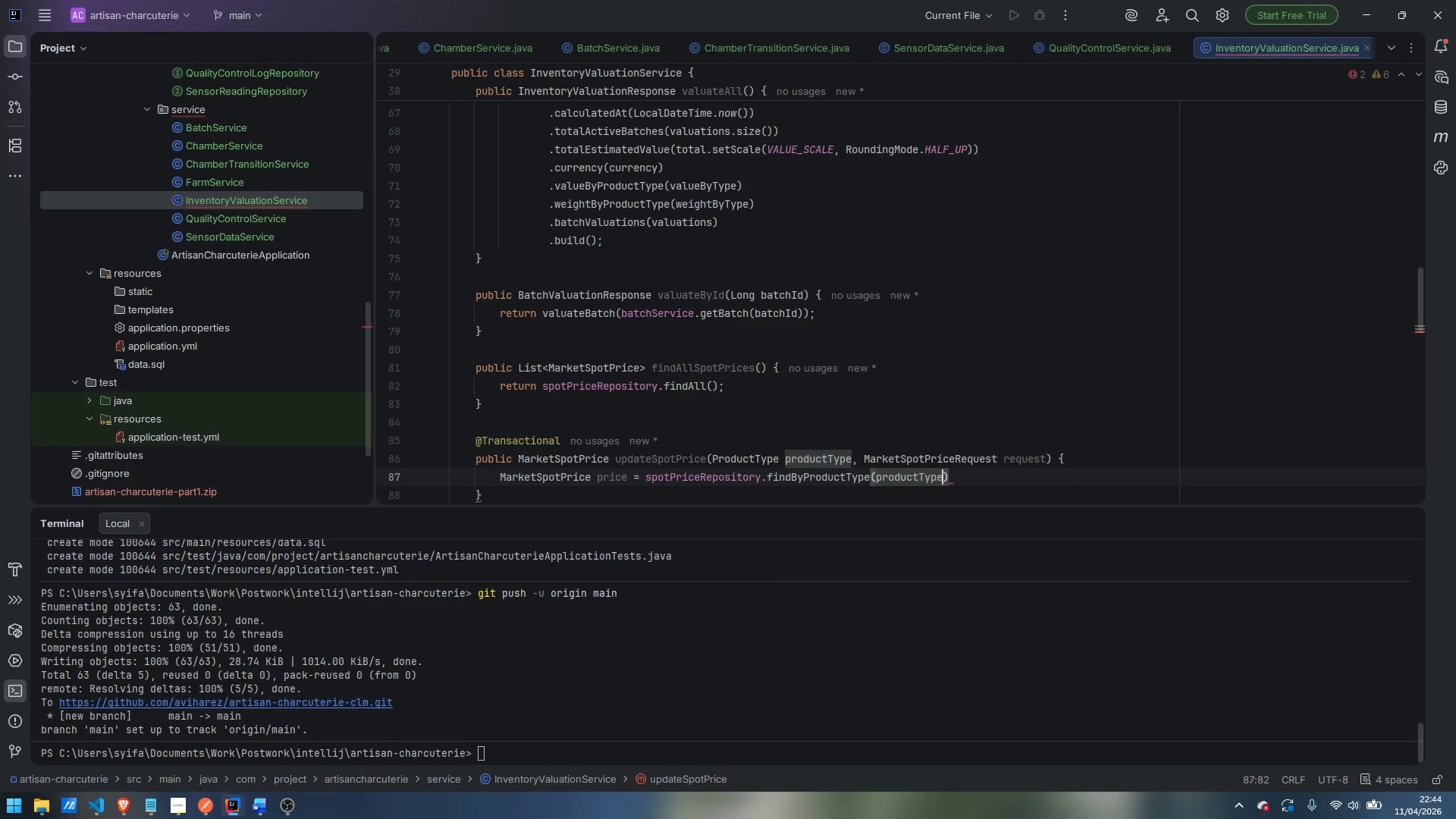 
key(ArrowRight)
 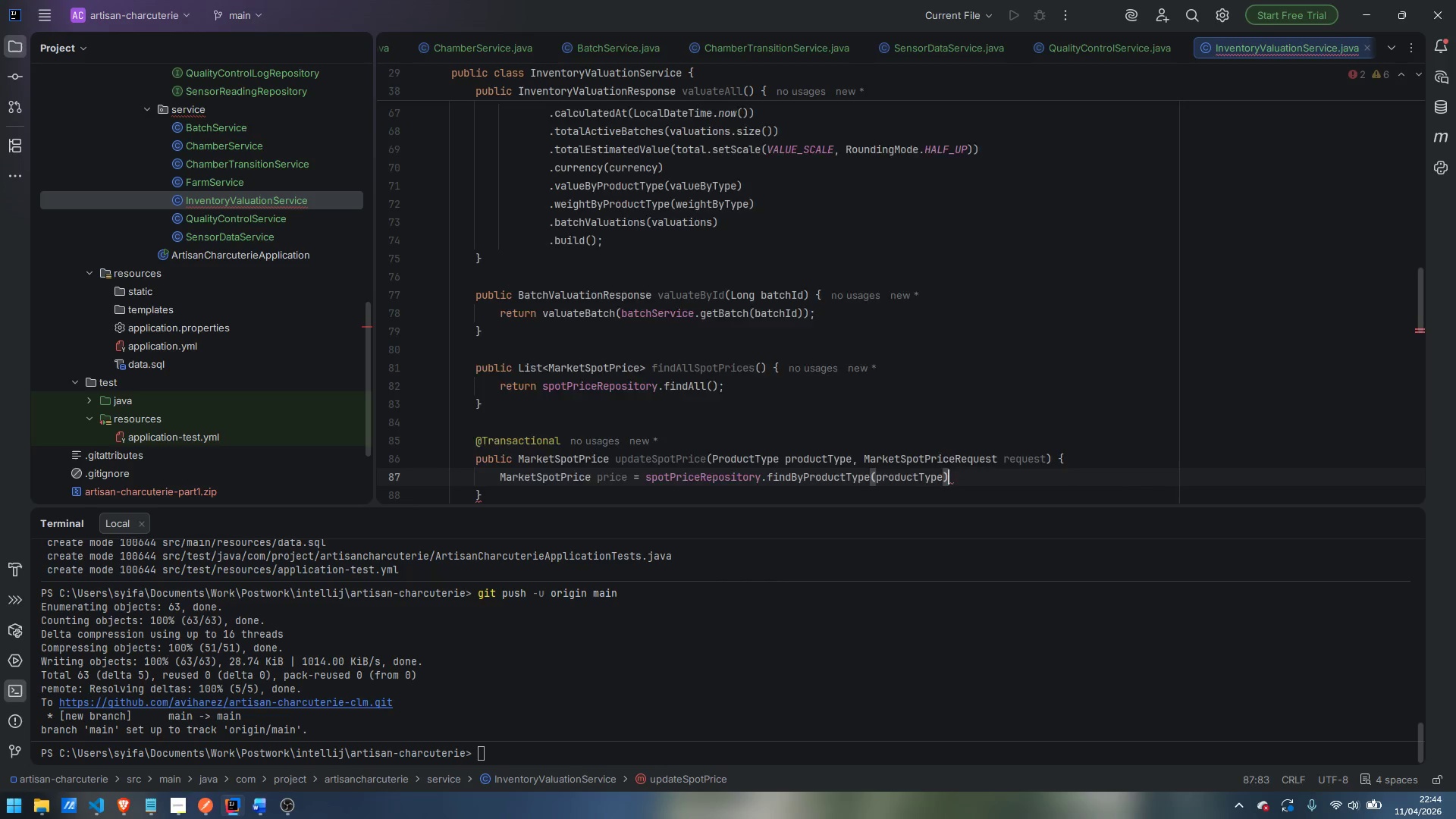 
key(Enter)
 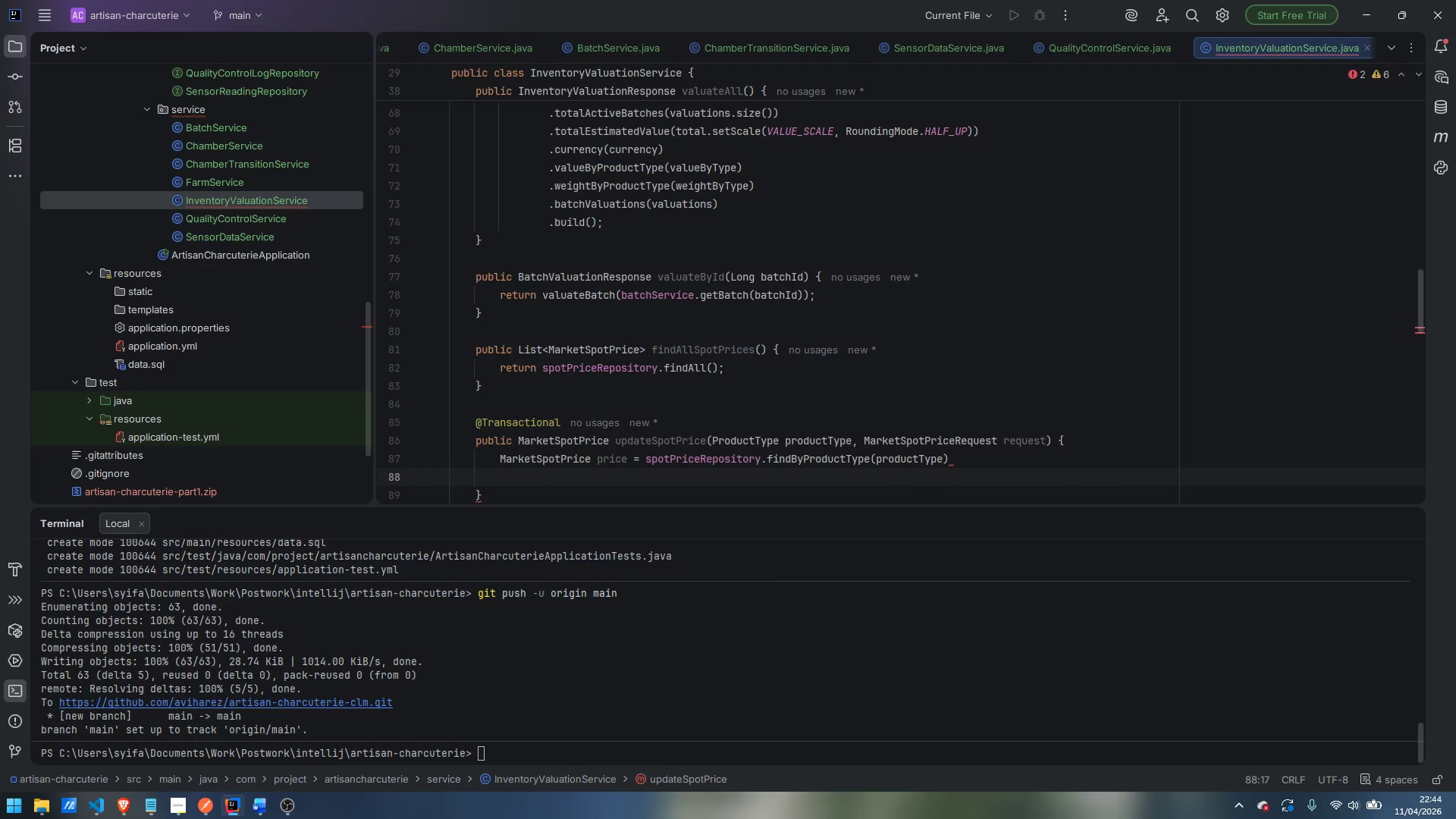 
type(.or)
 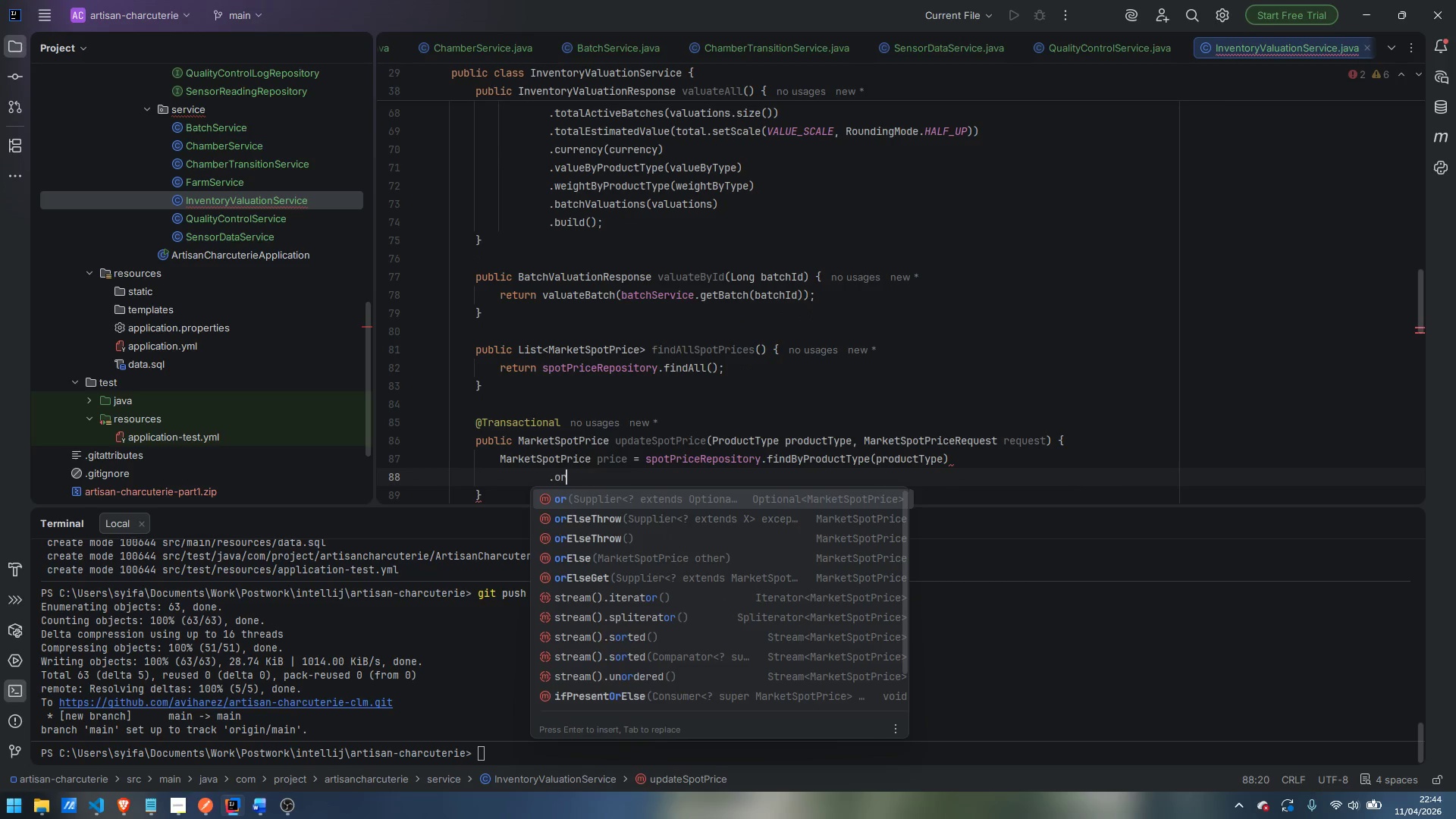 
key(ArrowDown)
 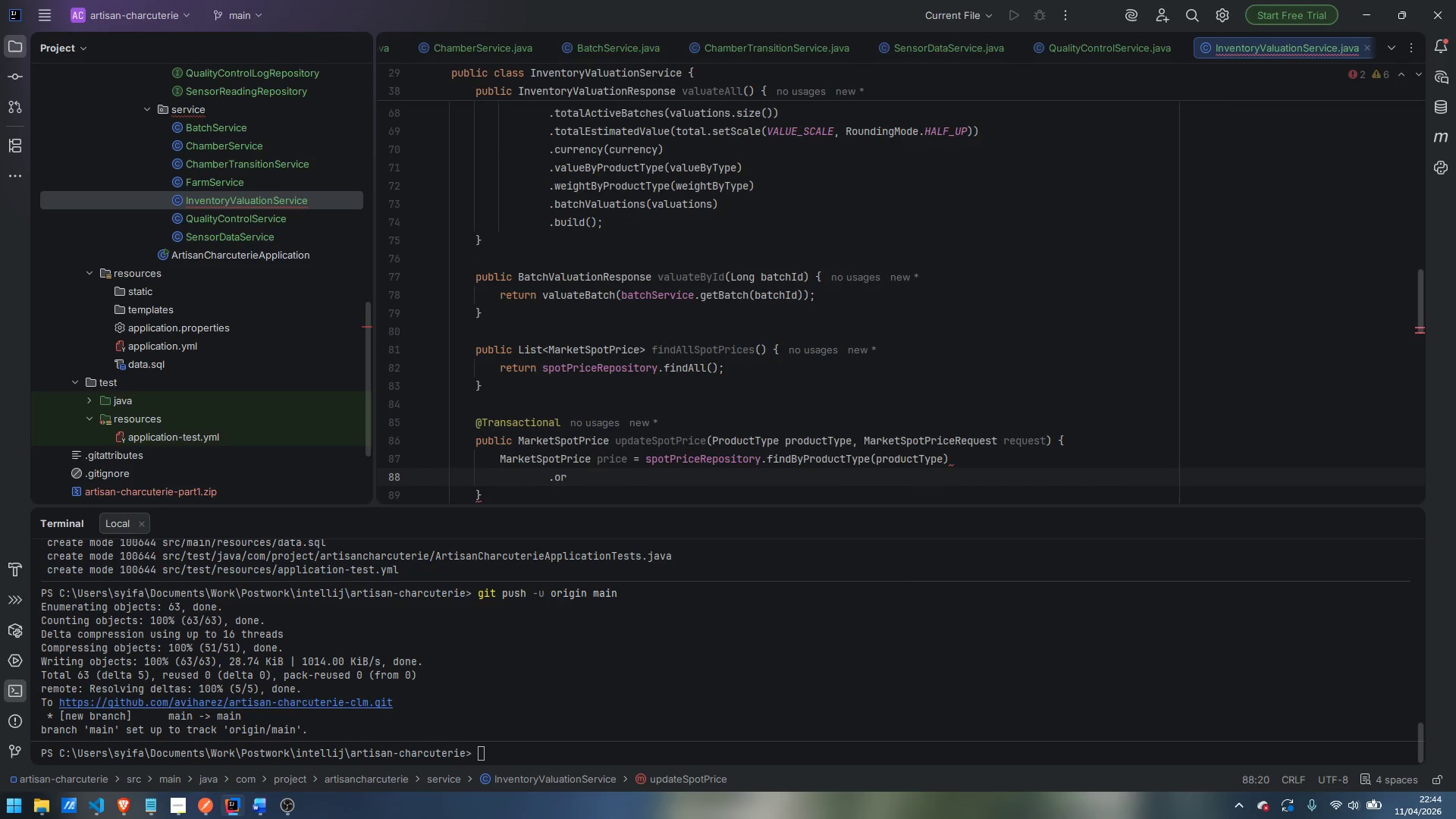 
key(Enter)
 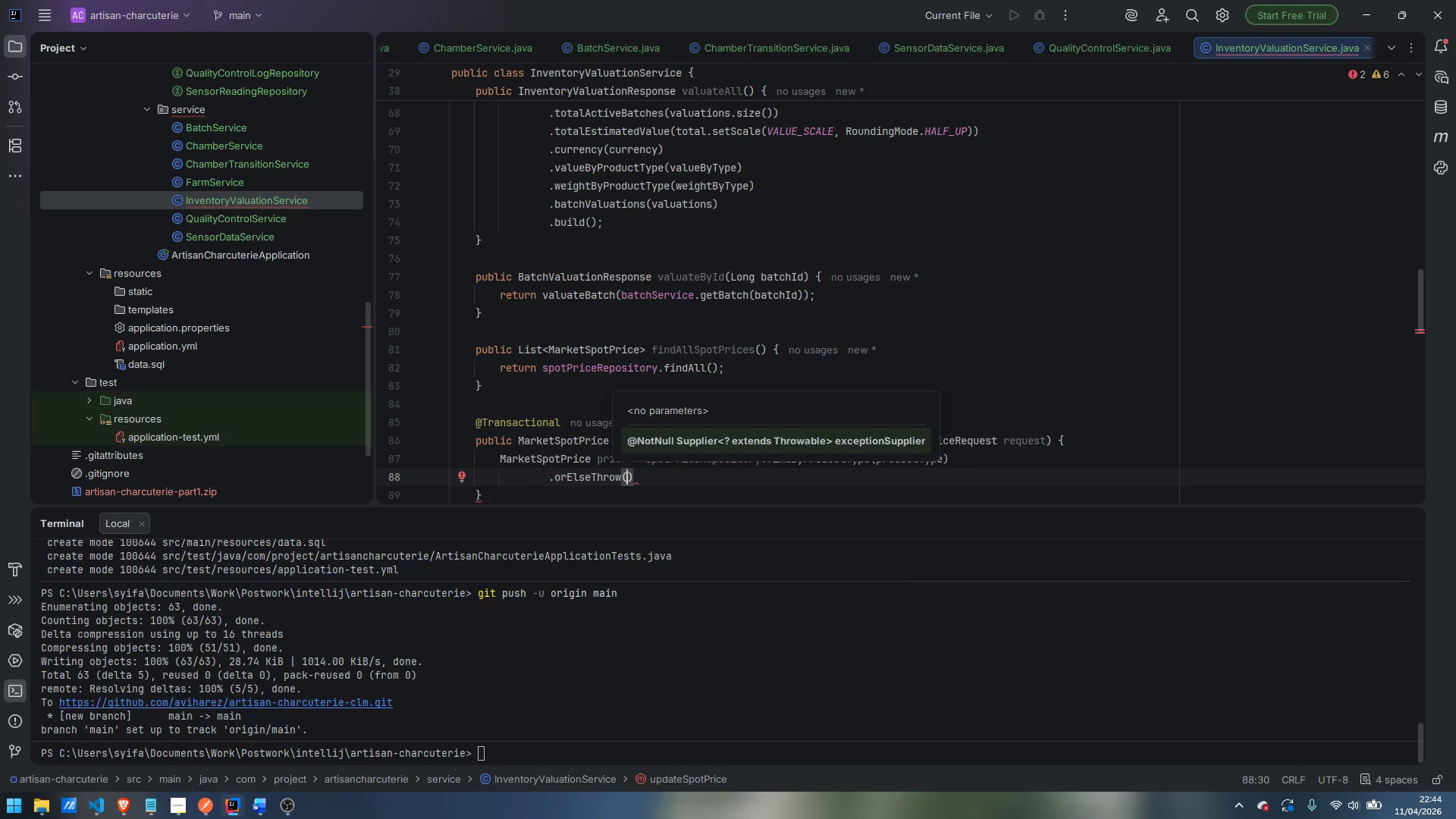 
key(Shift+9)
 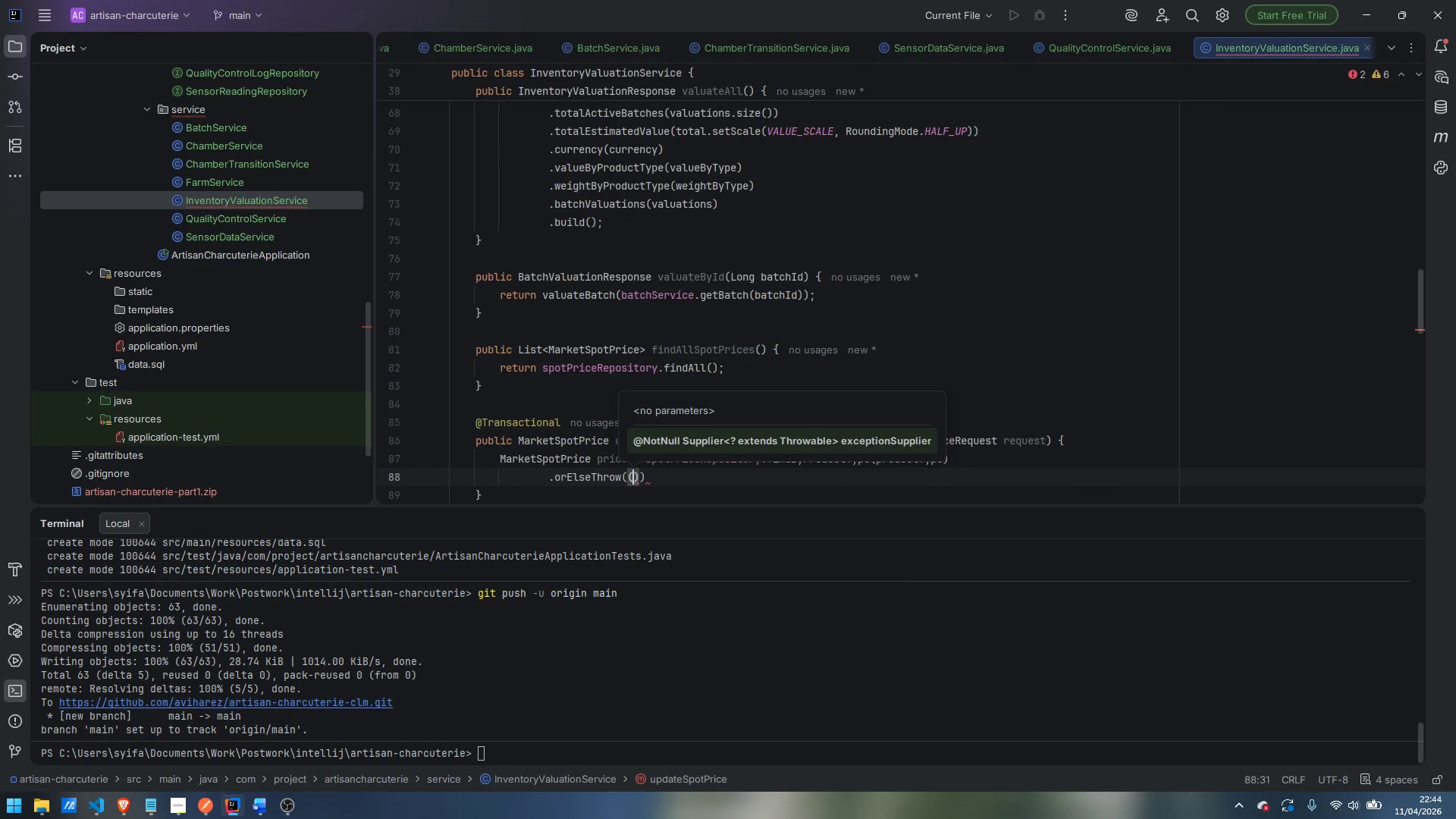 
key(ArrowRight)
 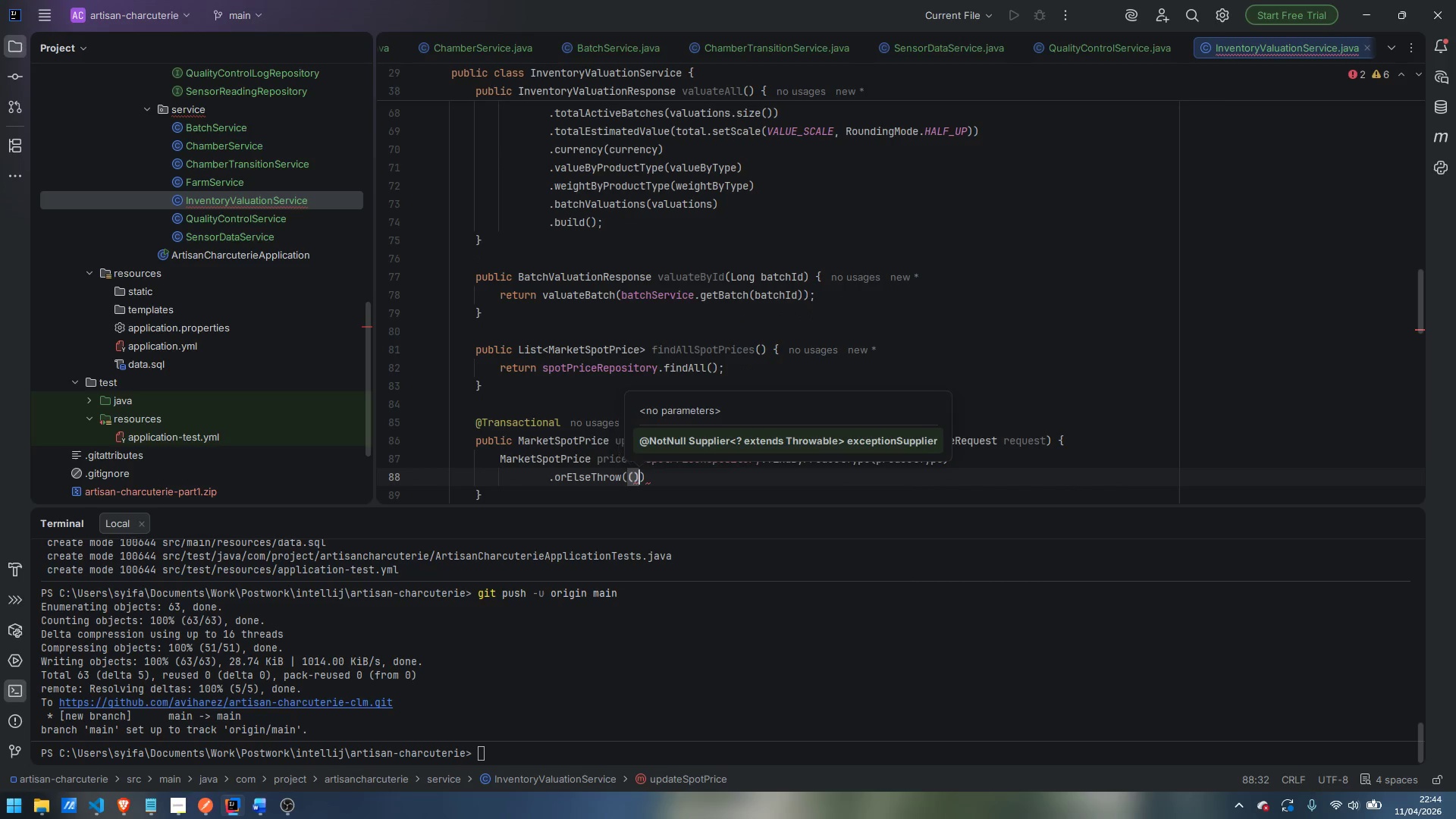 
key(Space)
 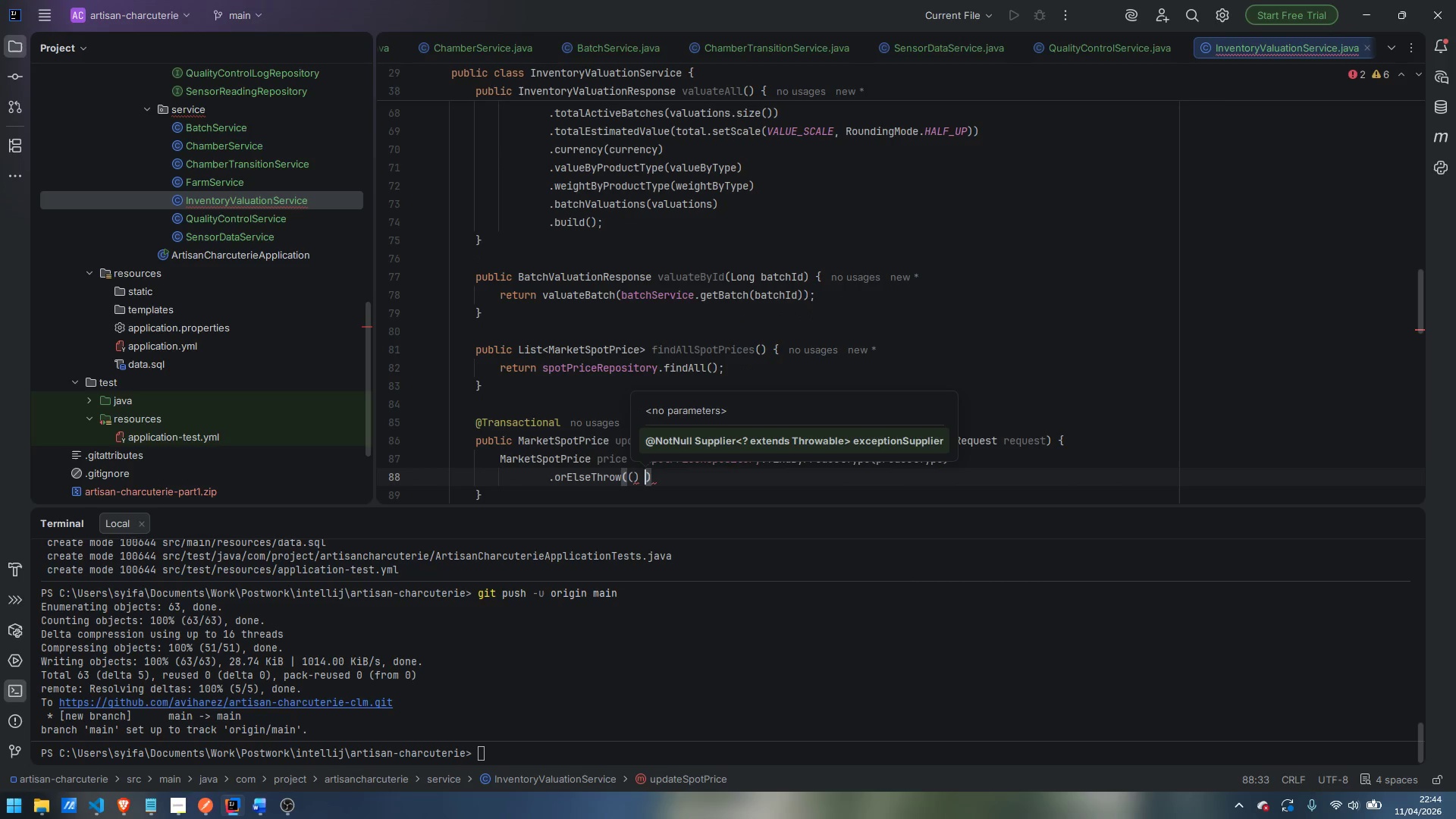 
key(Minus)
 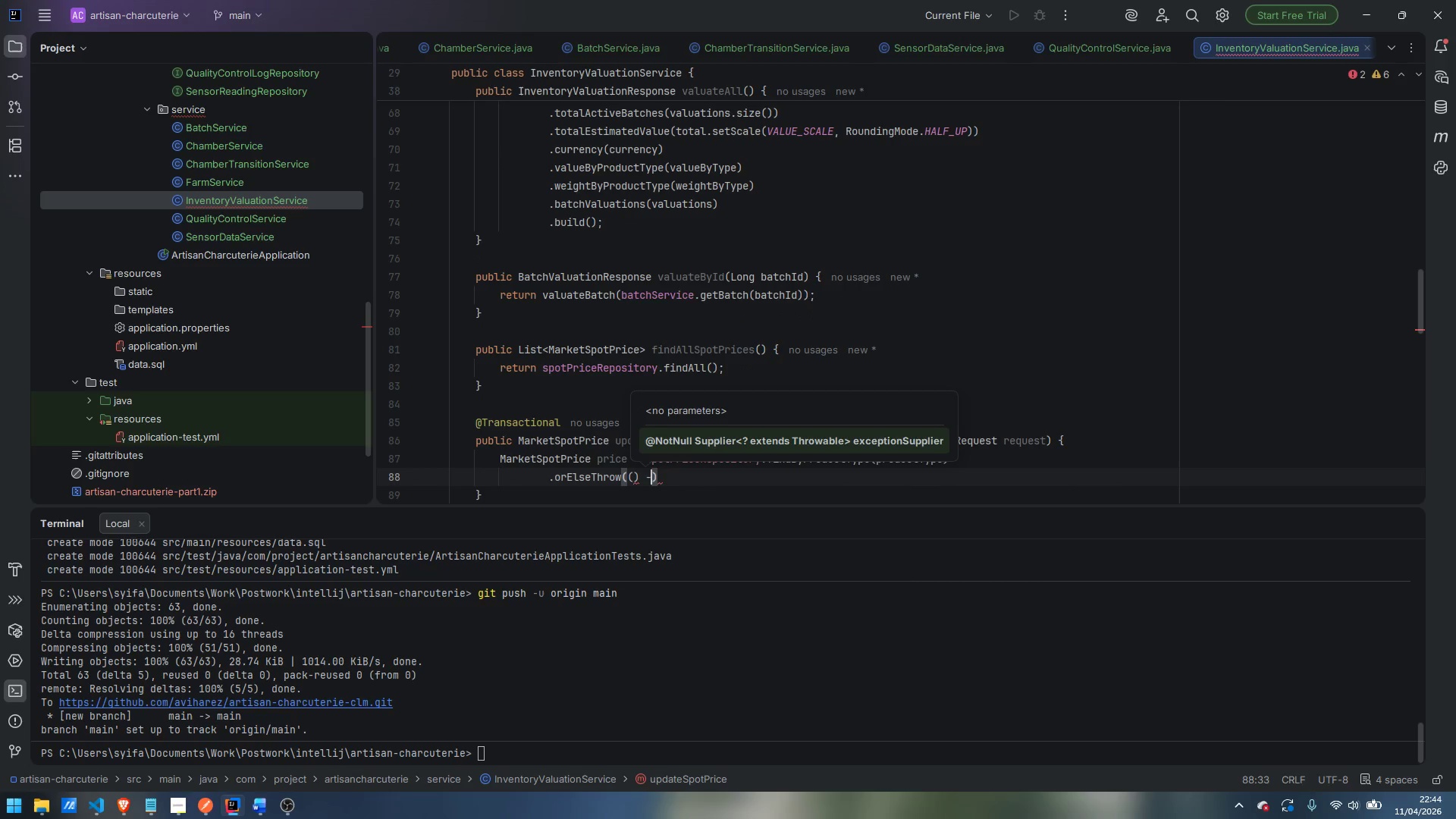 
key(Shift+ShiftLeft)
 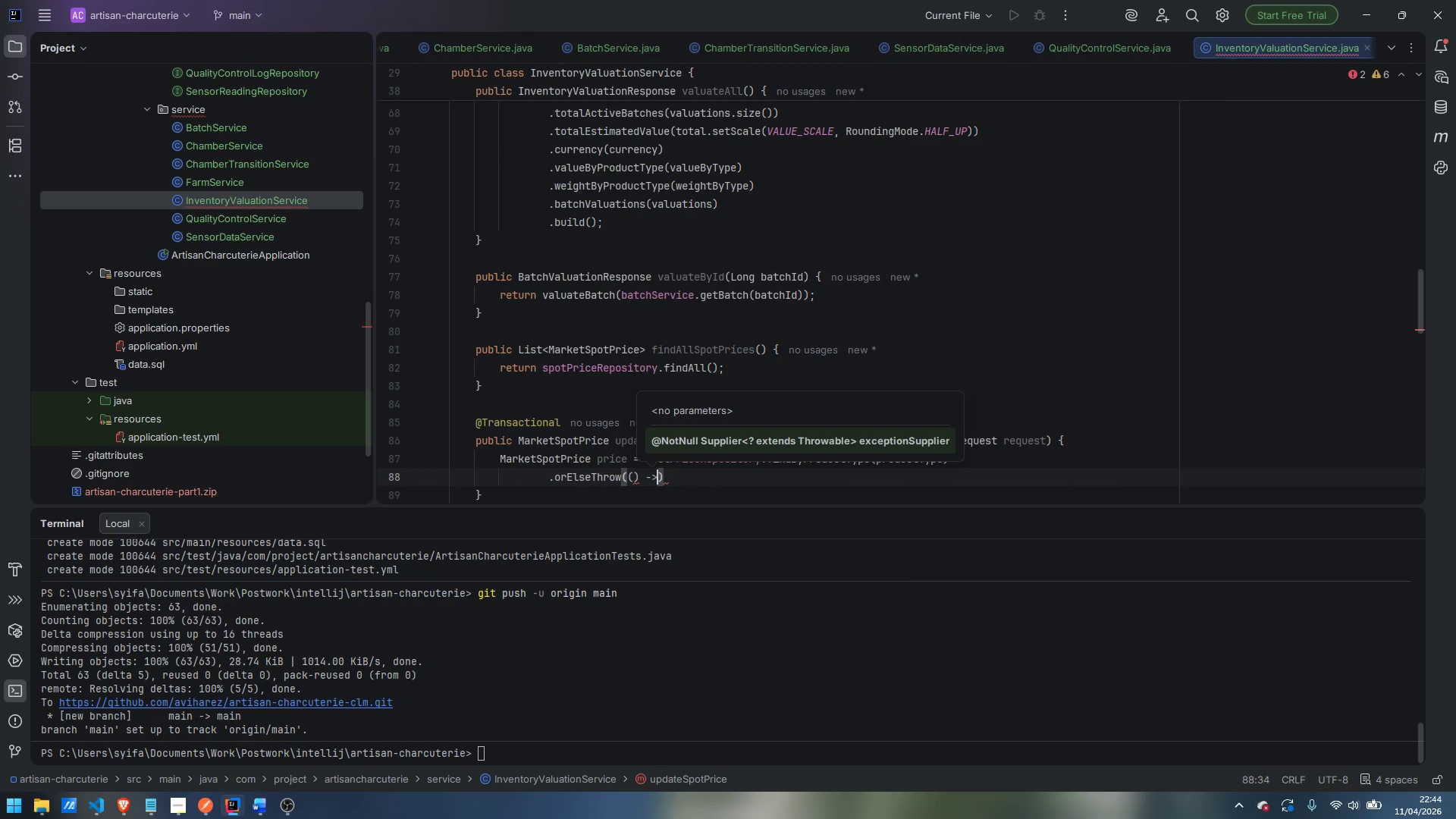 
key(Shift+Period)
 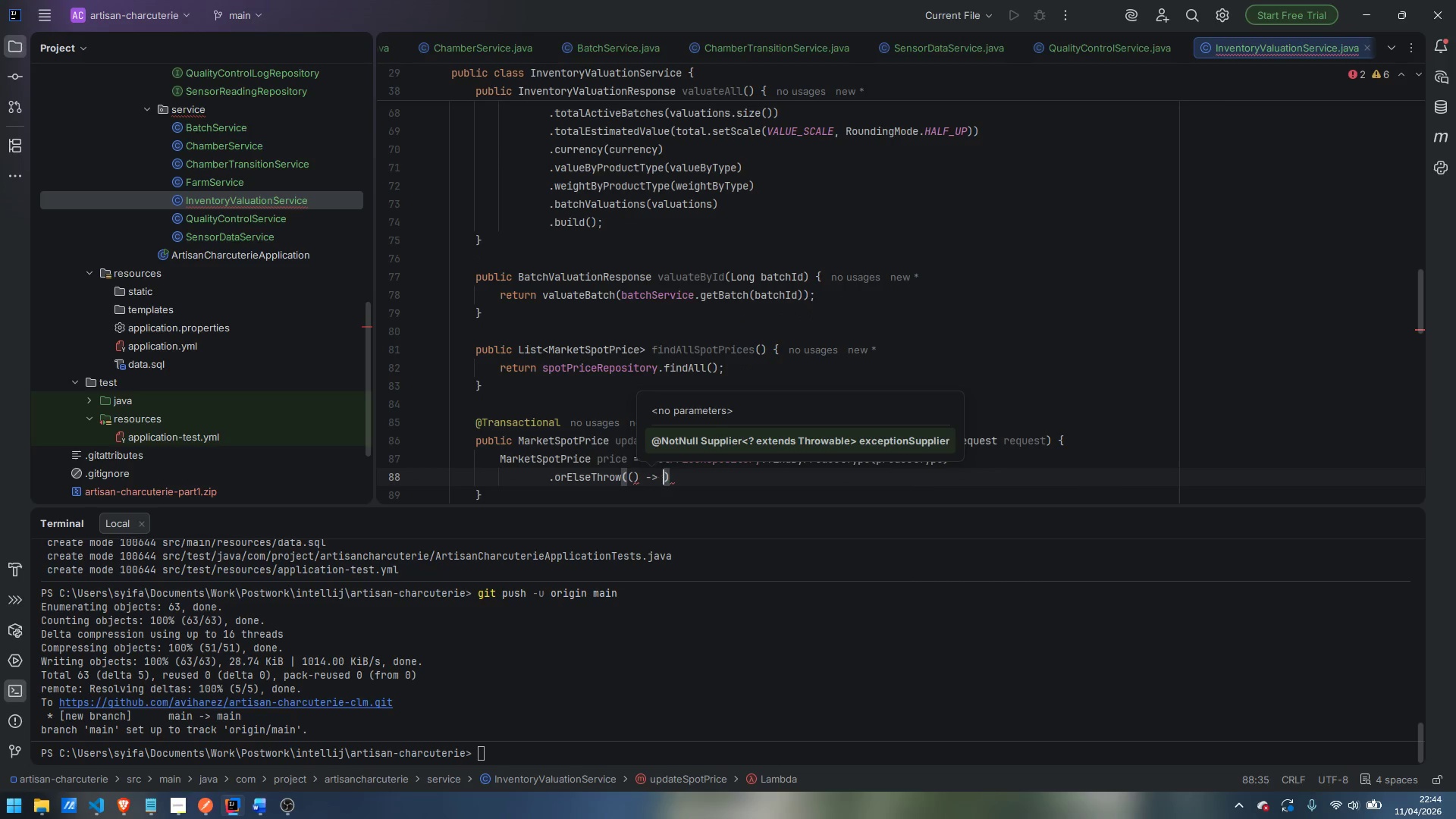 
key(Shift+Space)
 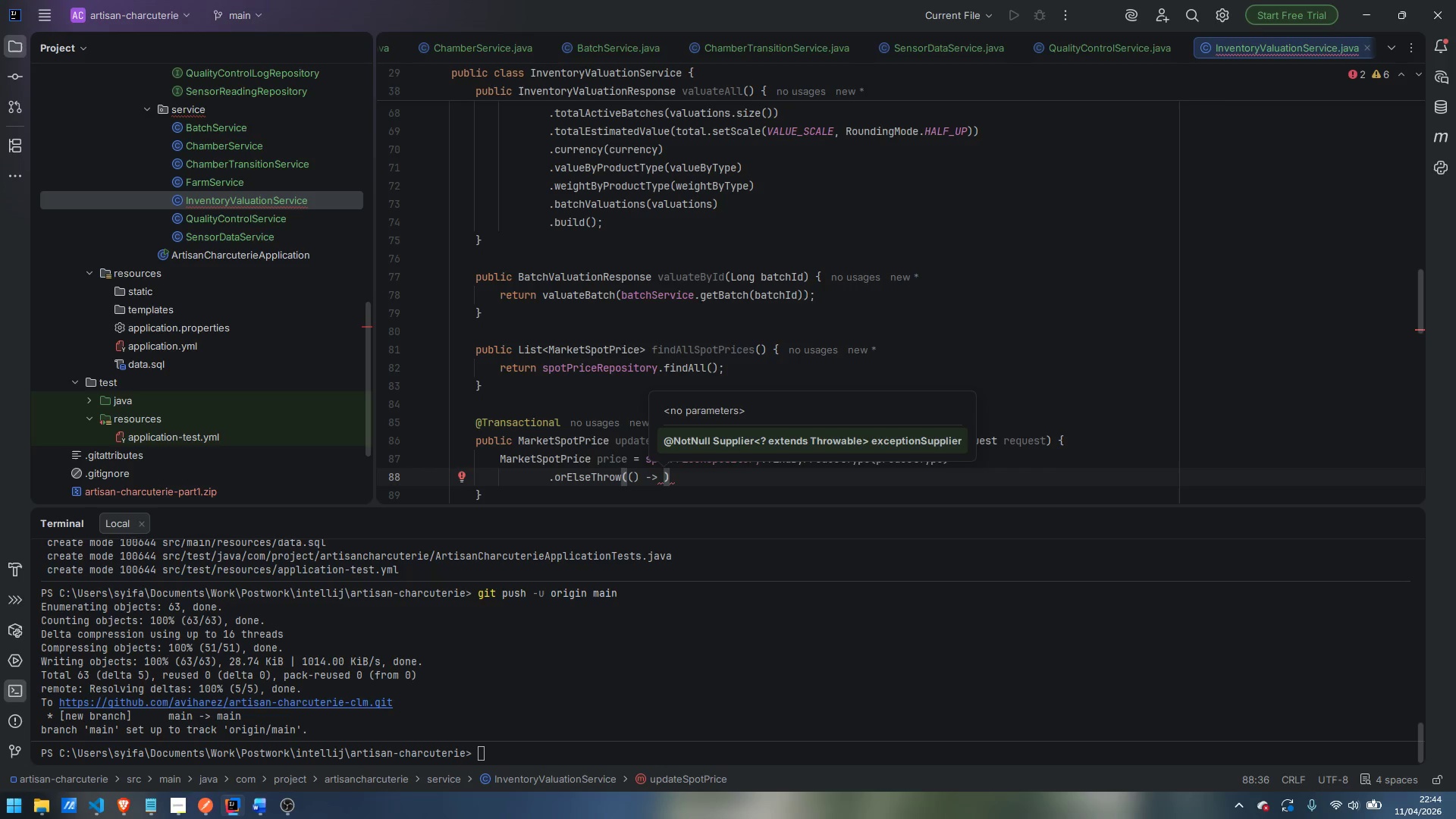 
wait(6.77)
 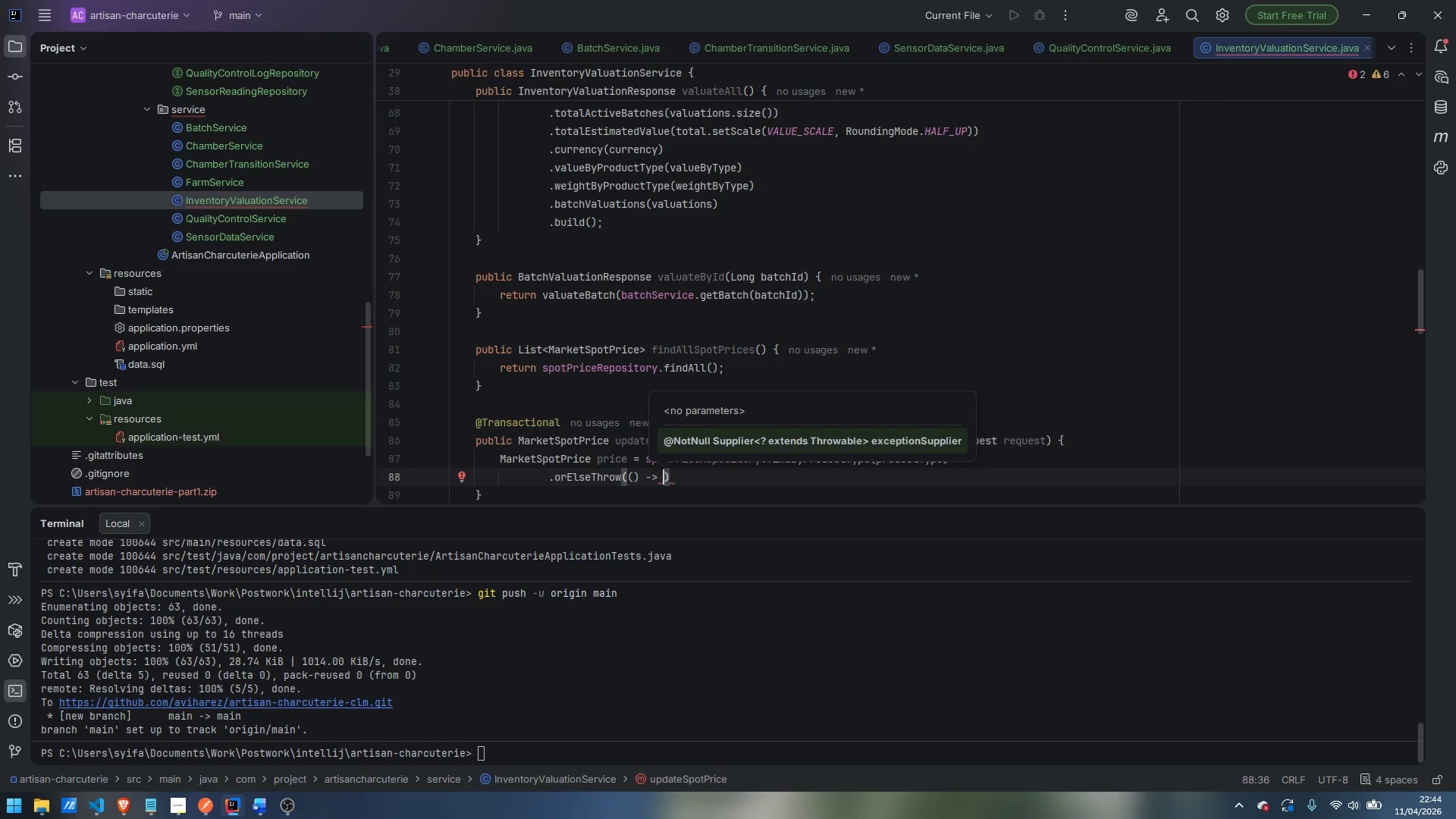 
type(new Resource)
 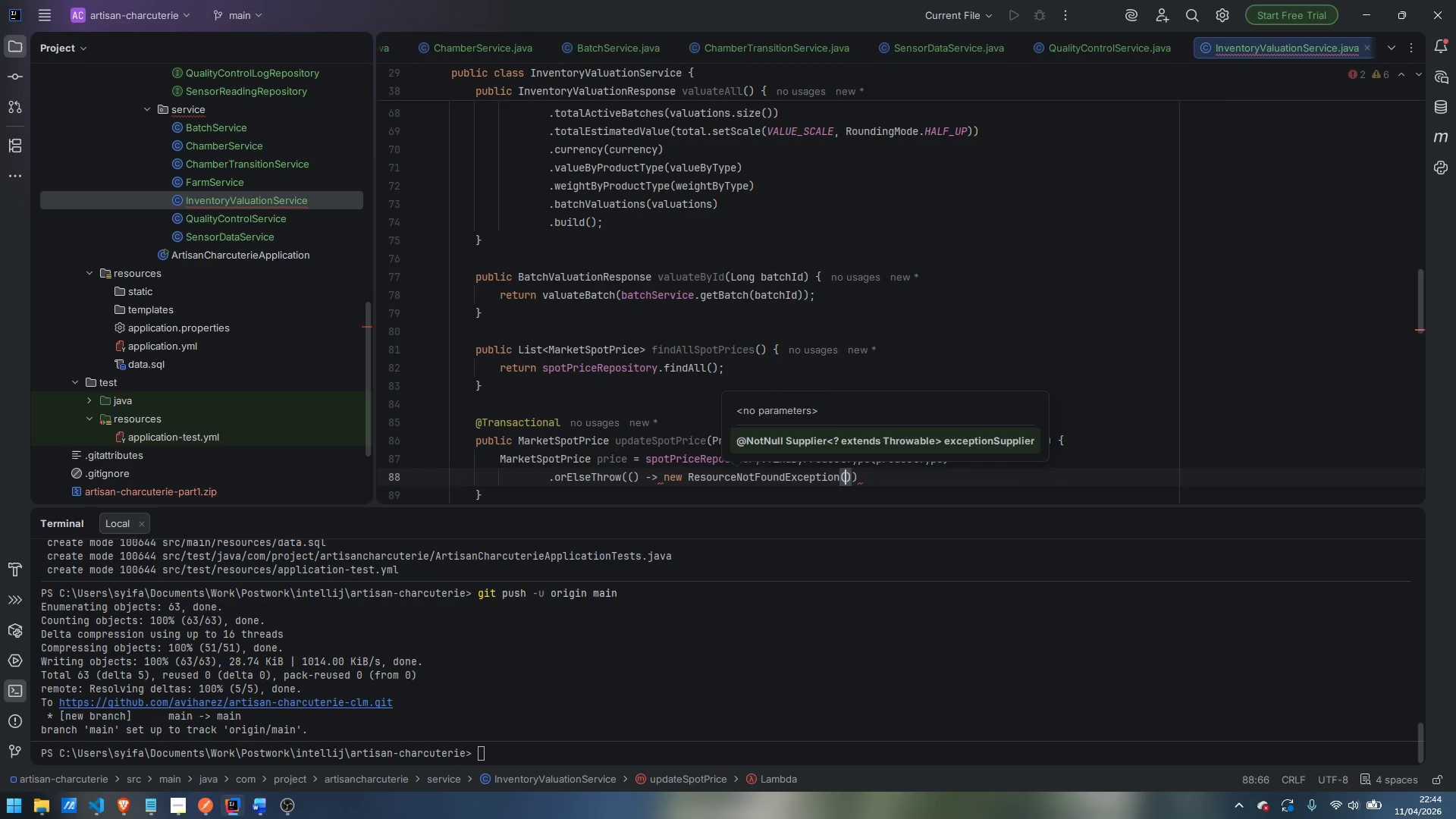 
 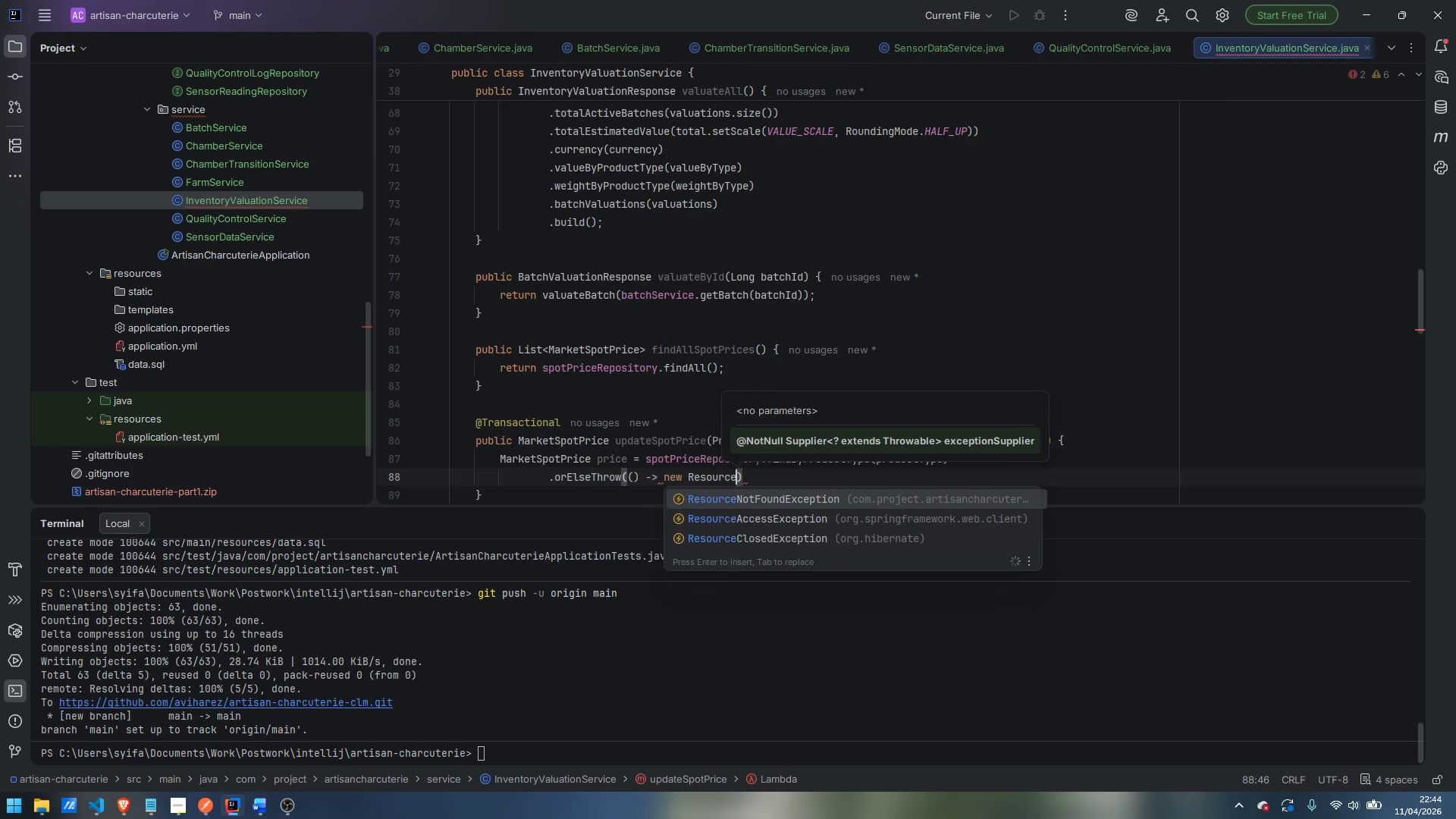 
key(Enter)
 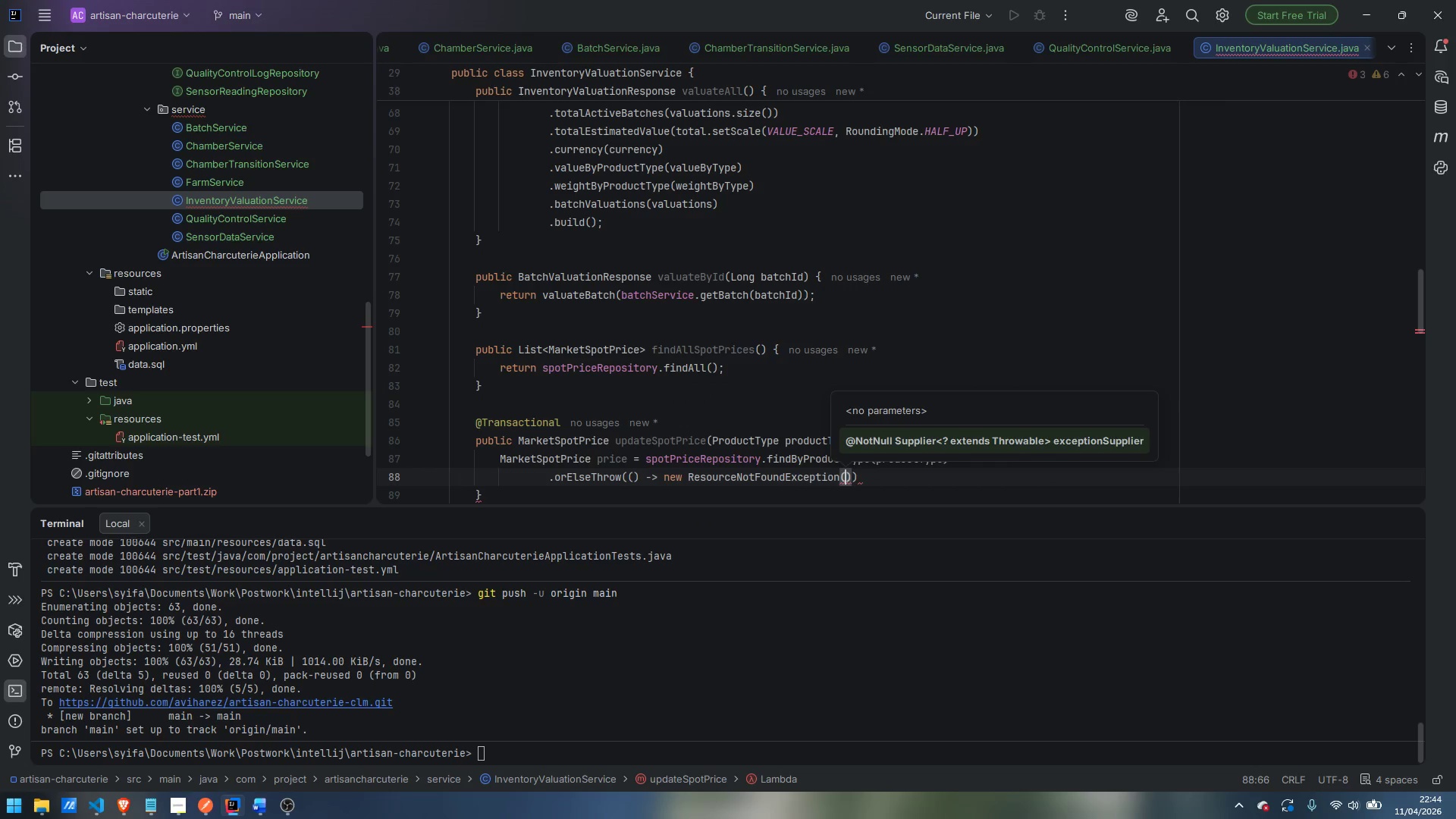 
type("Mat)
key(Backspace)
type(rket )
key(Backspace)
type(Spotr)
key(Backspace)
key(Backspace)
type(tPrice)
 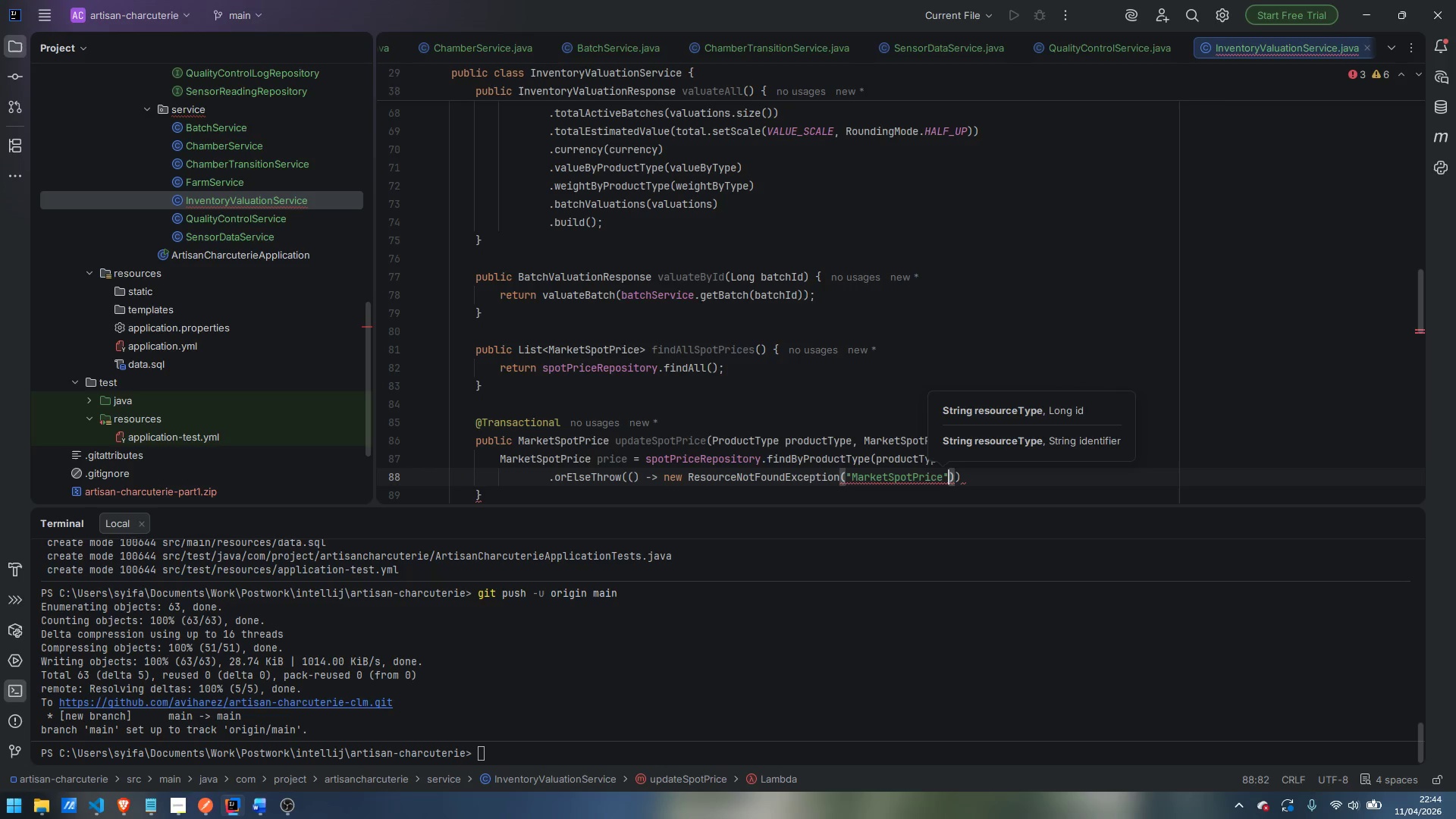 
 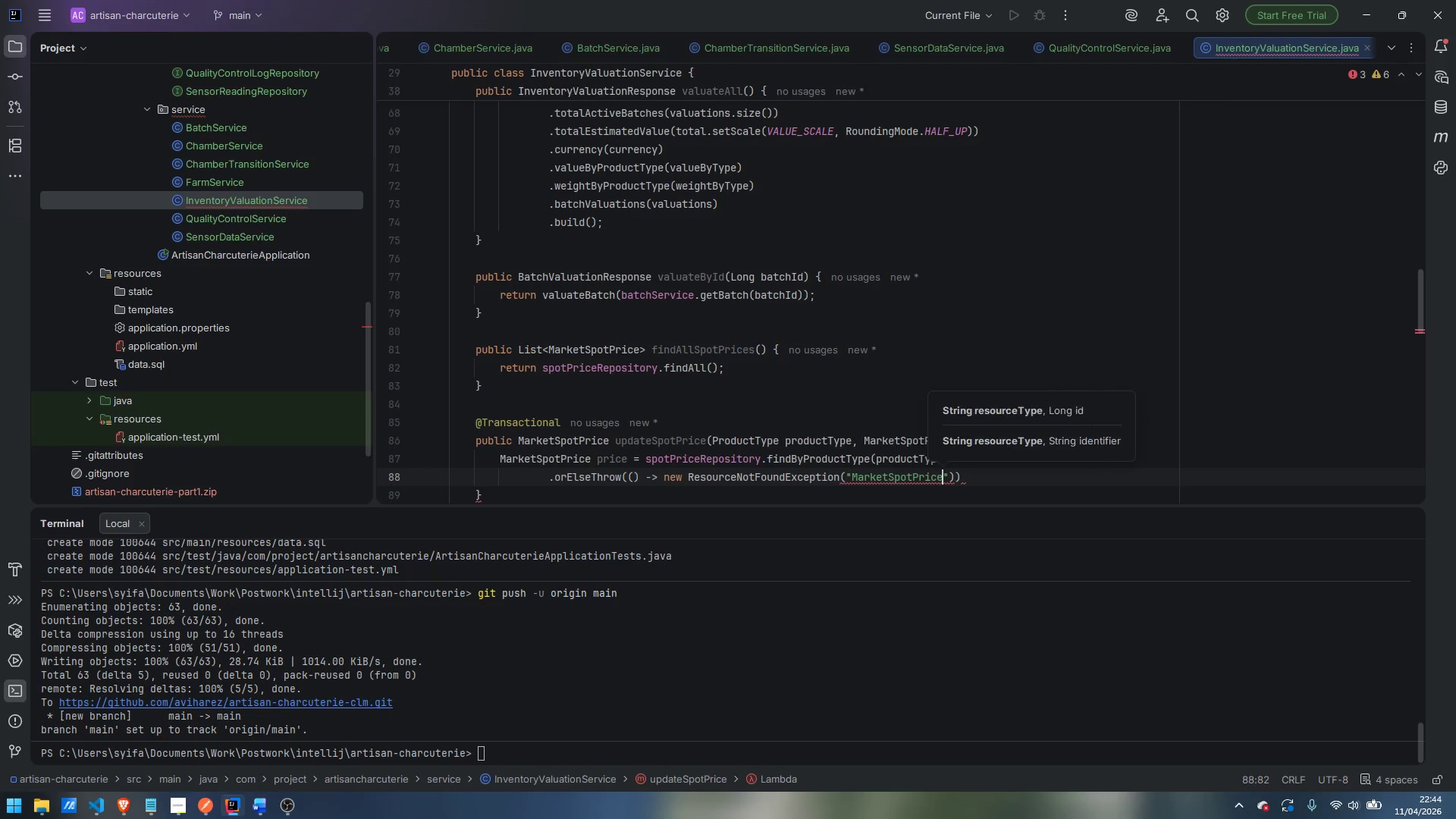 
key(ArrowRight)
 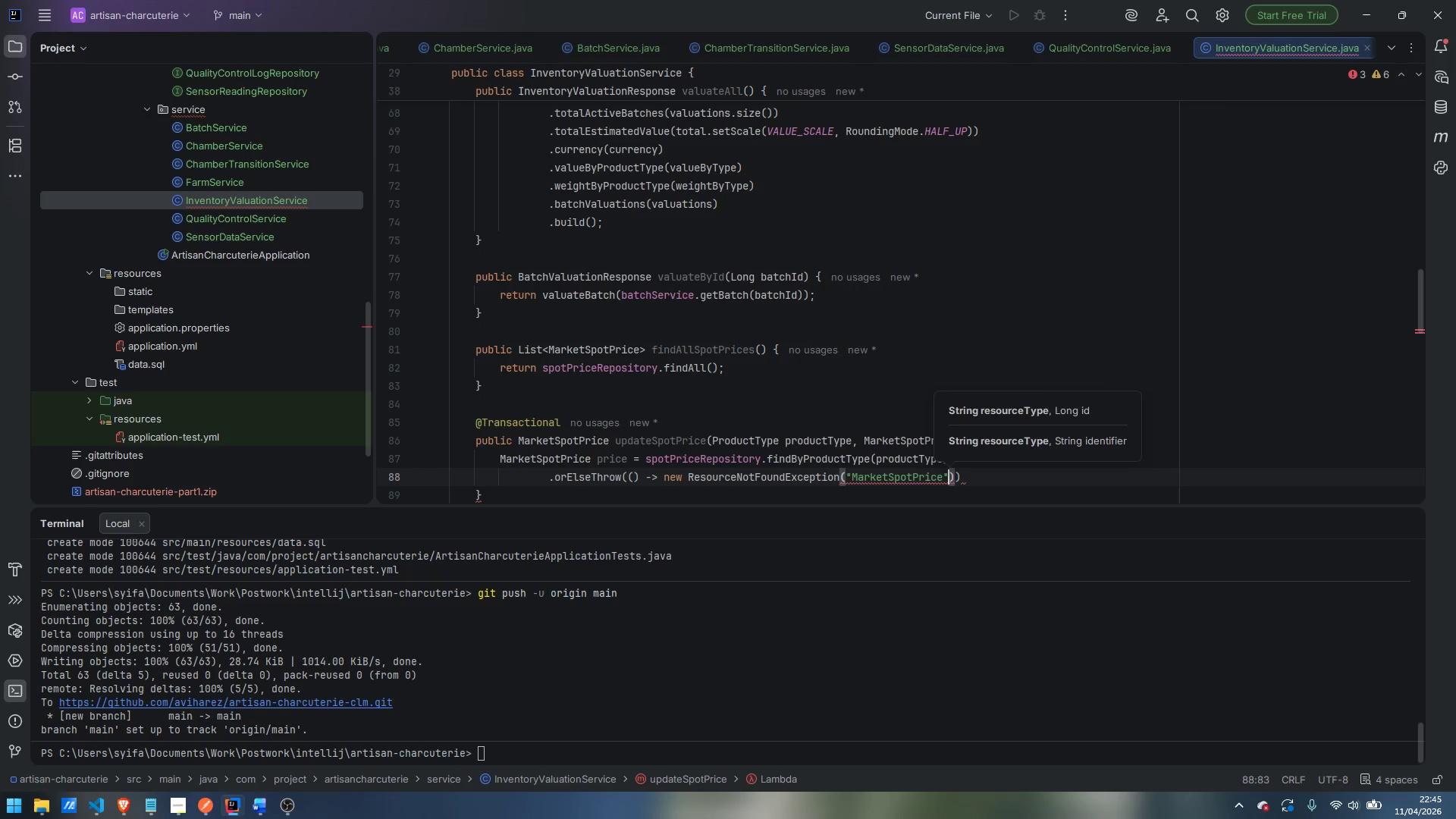 
type(, pro)
 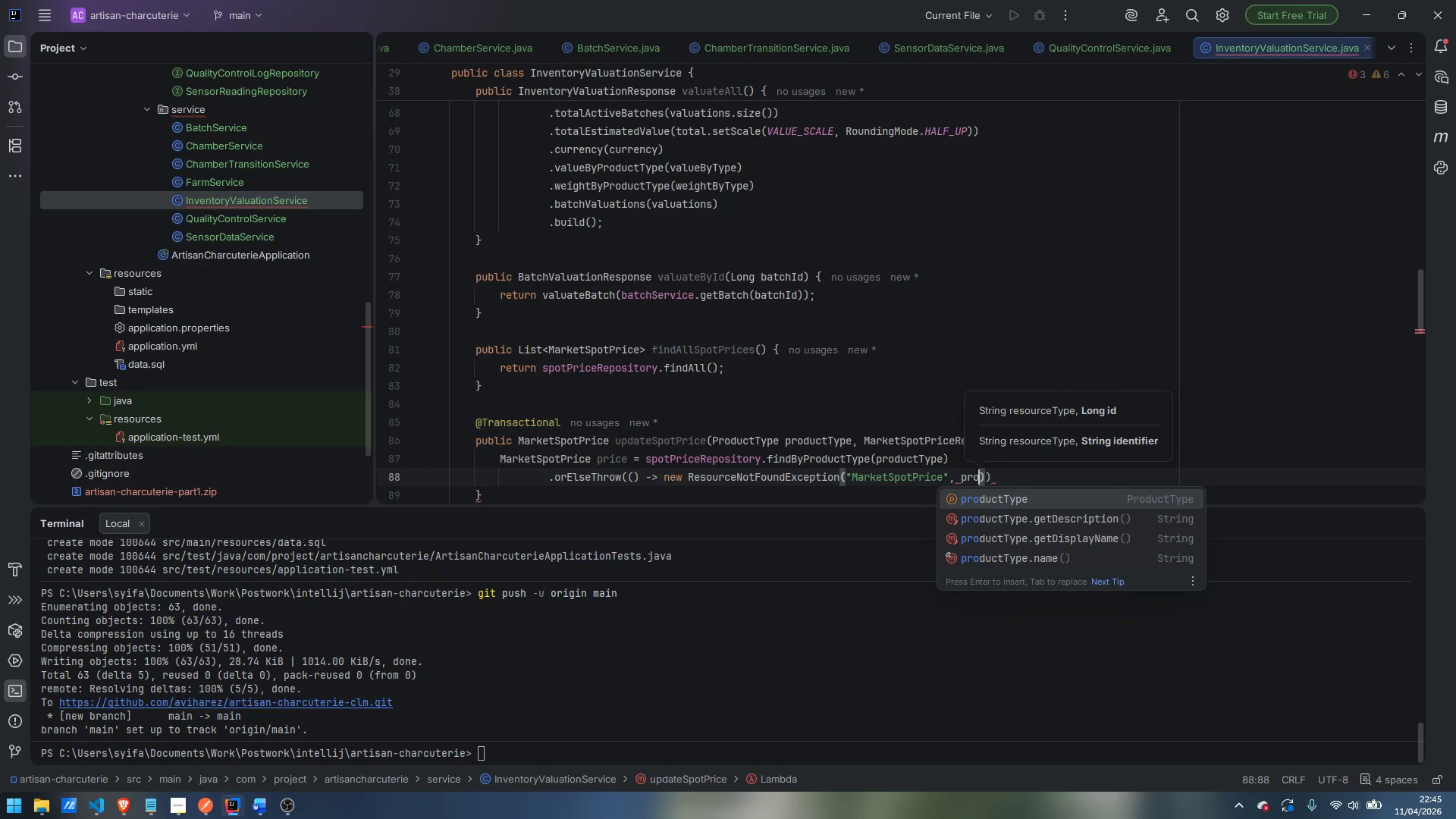 
key(Enter)
 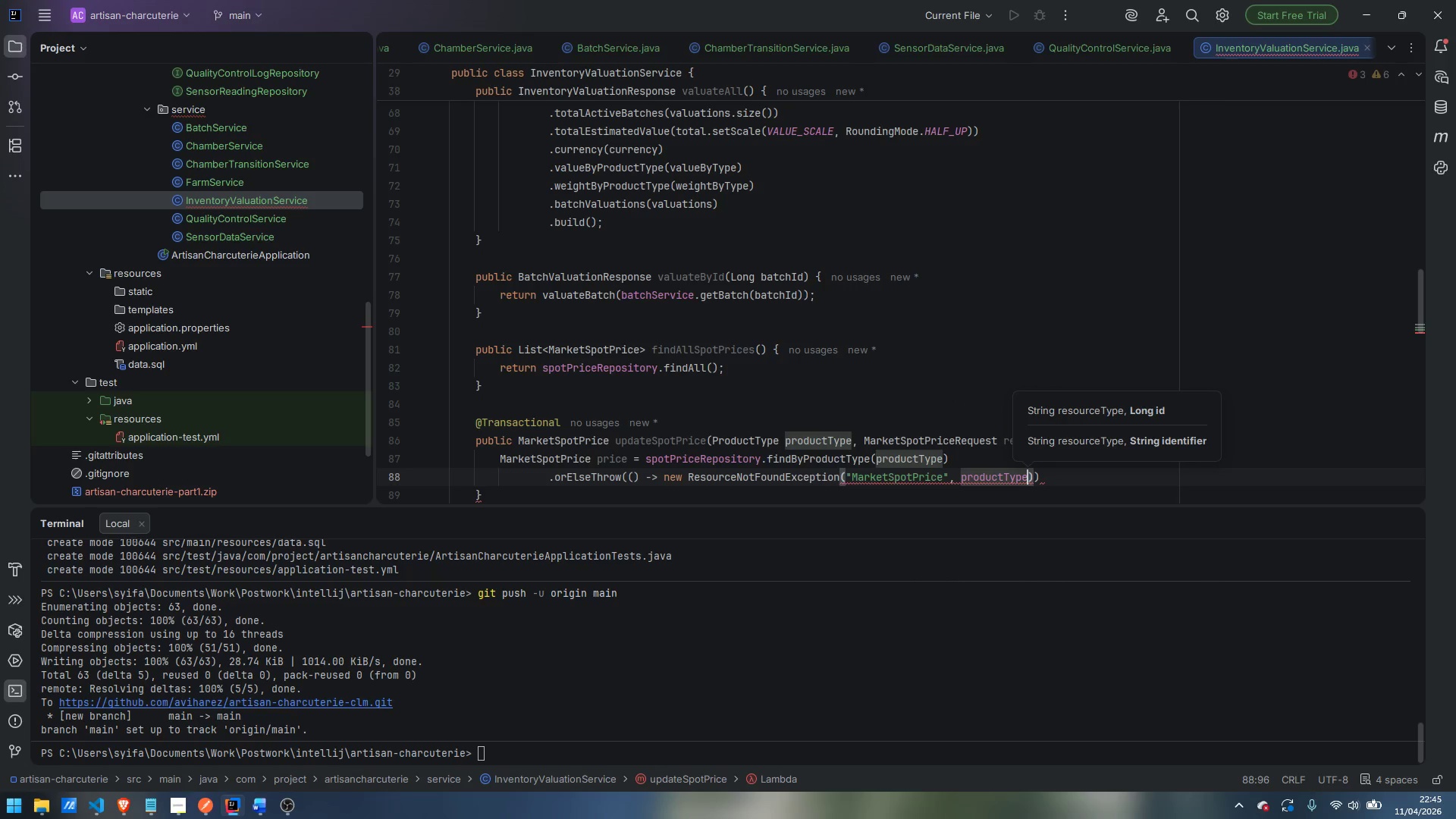 
key(Period)
 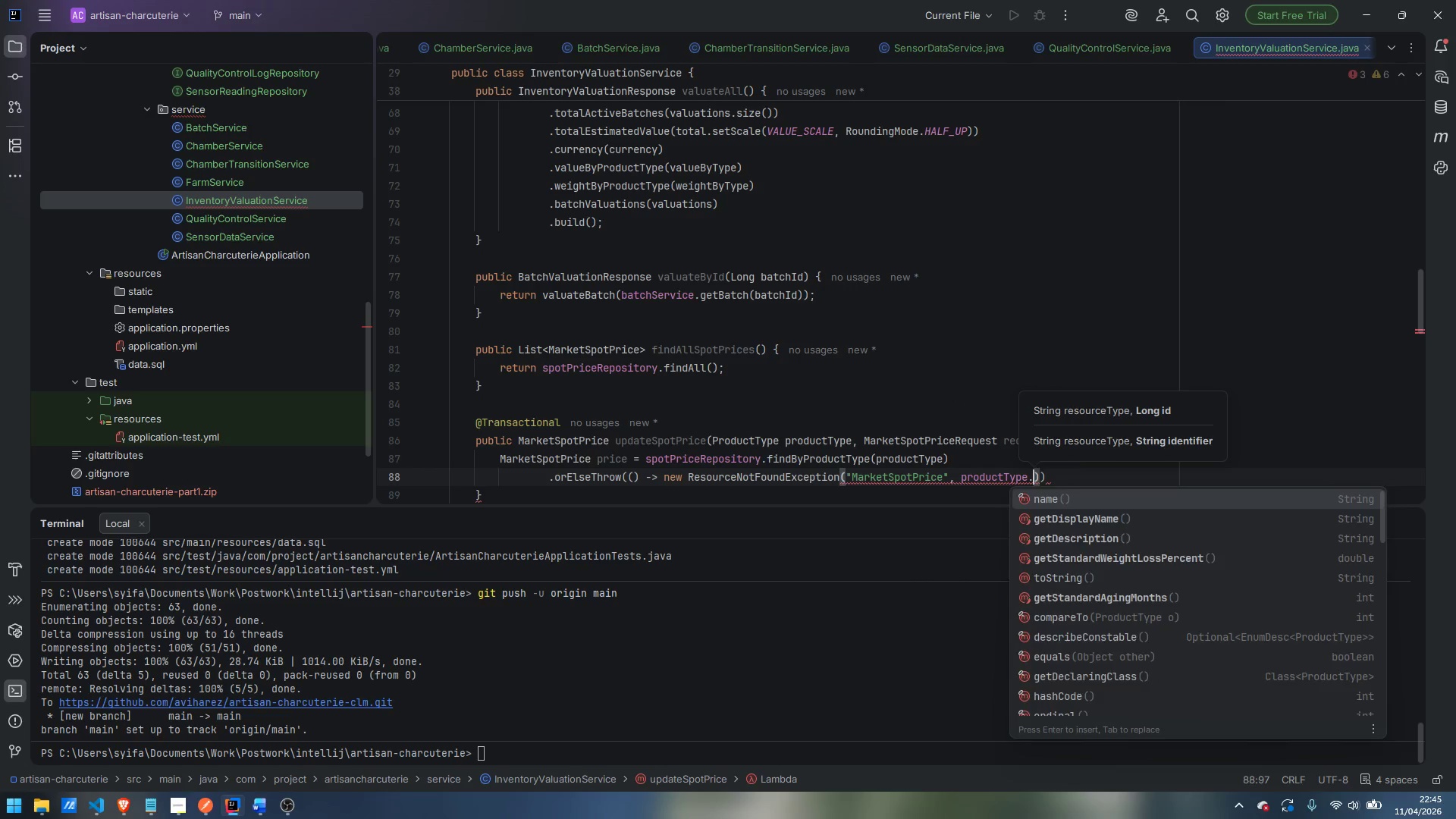 
key(Enter)
 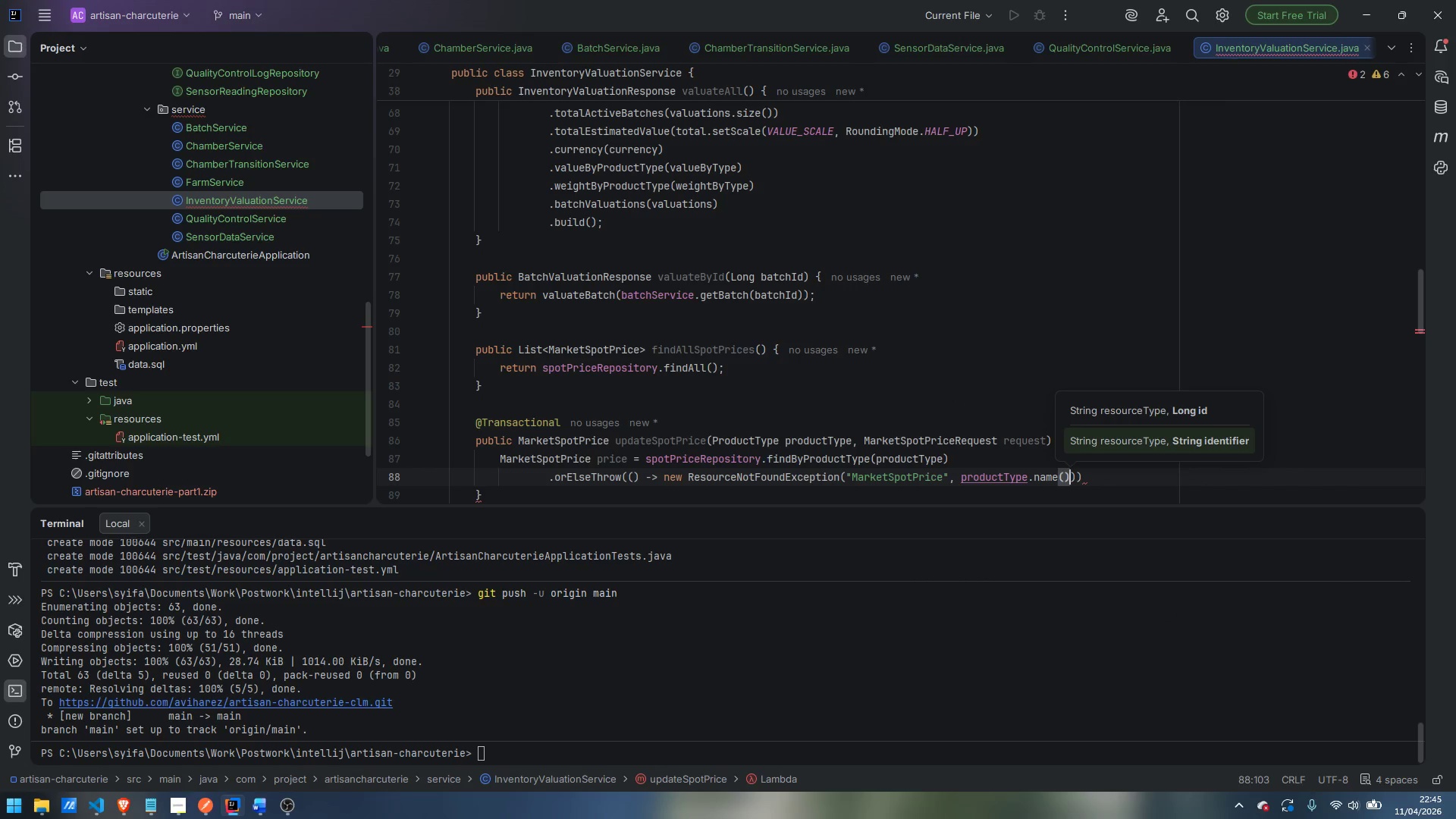 
key(ArrowRight)
 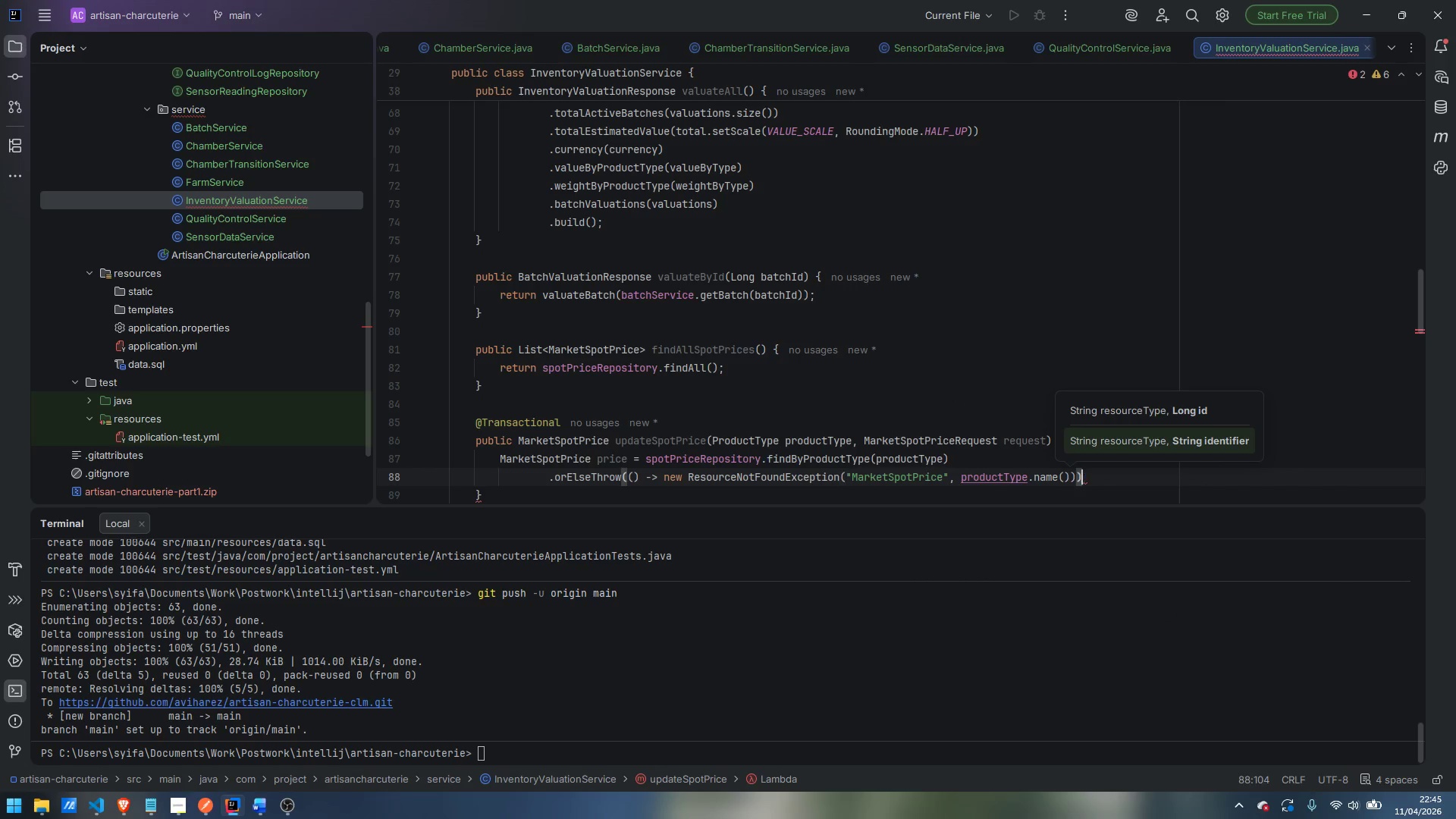 
key(ArrowRight)
 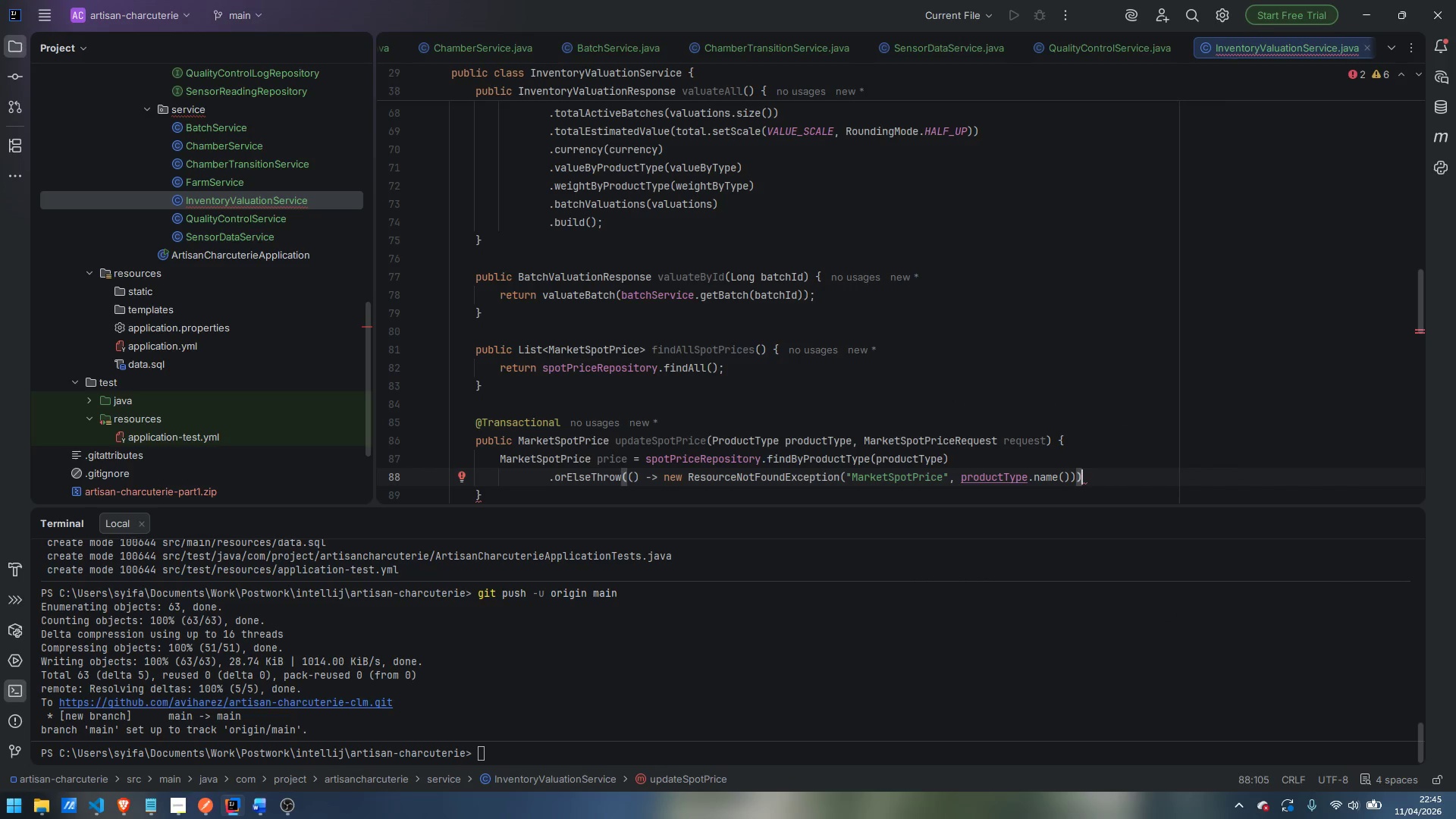 
key(Semicolon)
 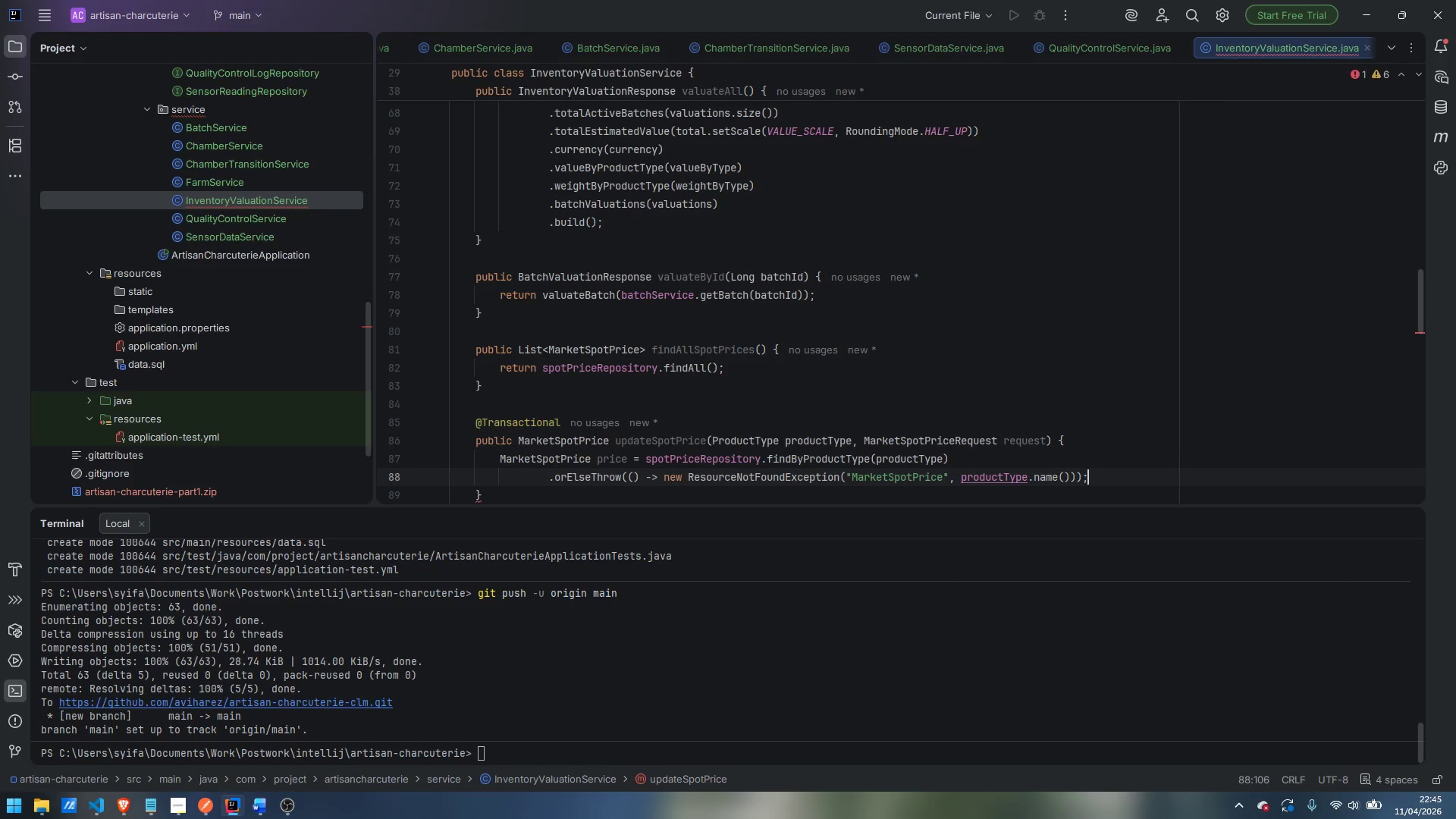 
key(ArrowDown)
 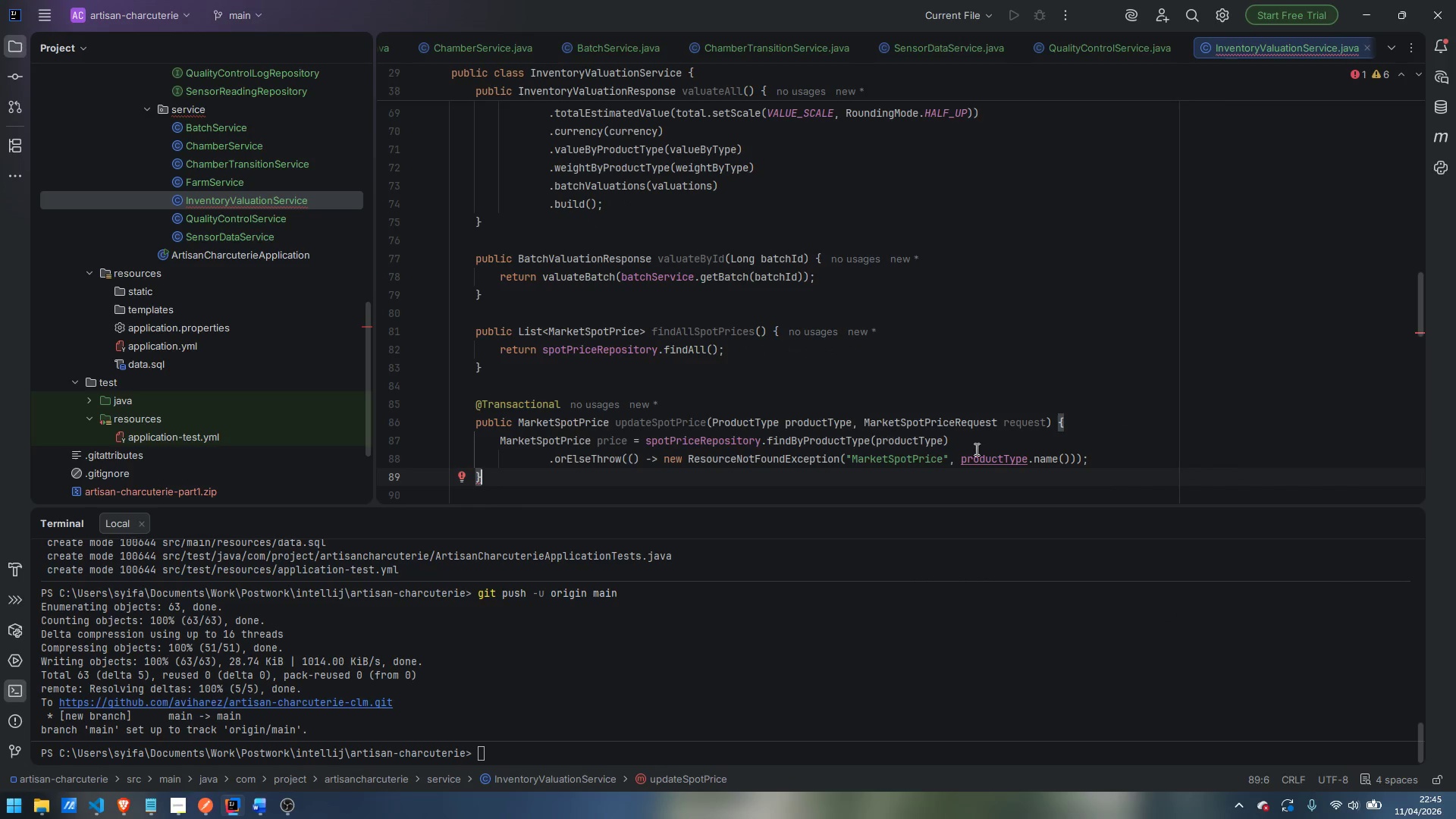 
left_click([1139, 460])
 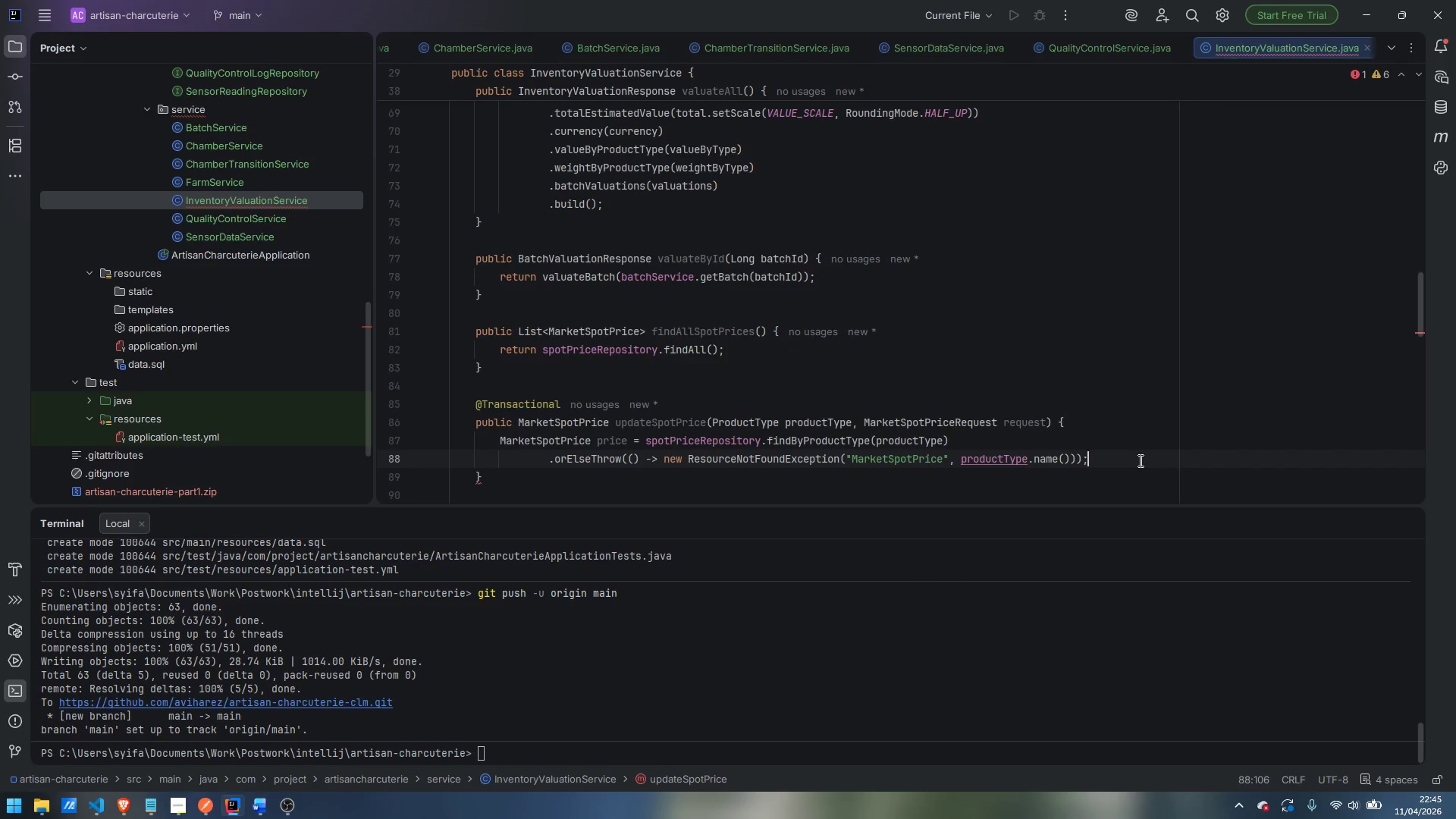 
key(Enter)
 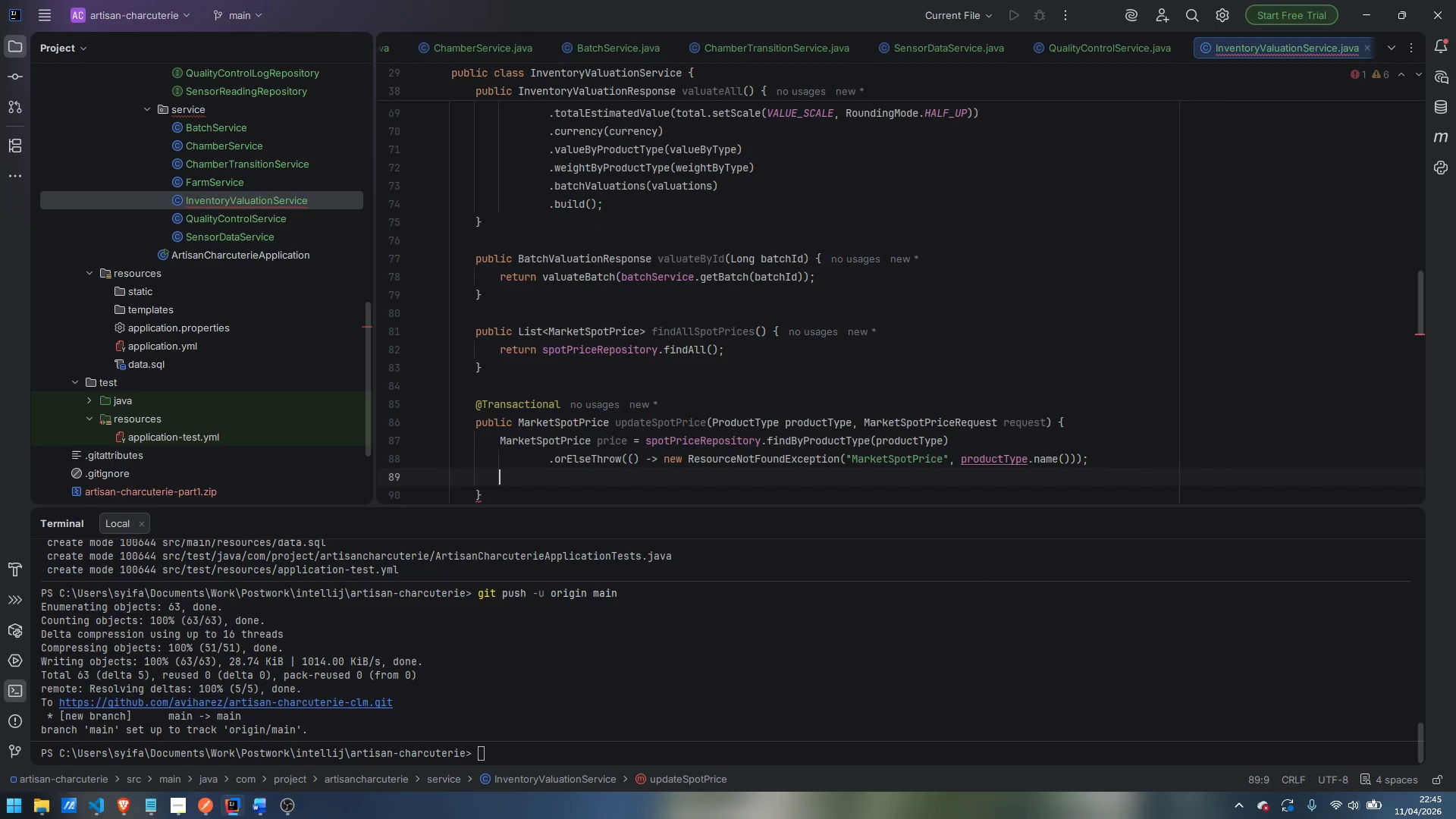 
type(pti)
key(Backspace)
key(Backspace)
type(ri)
 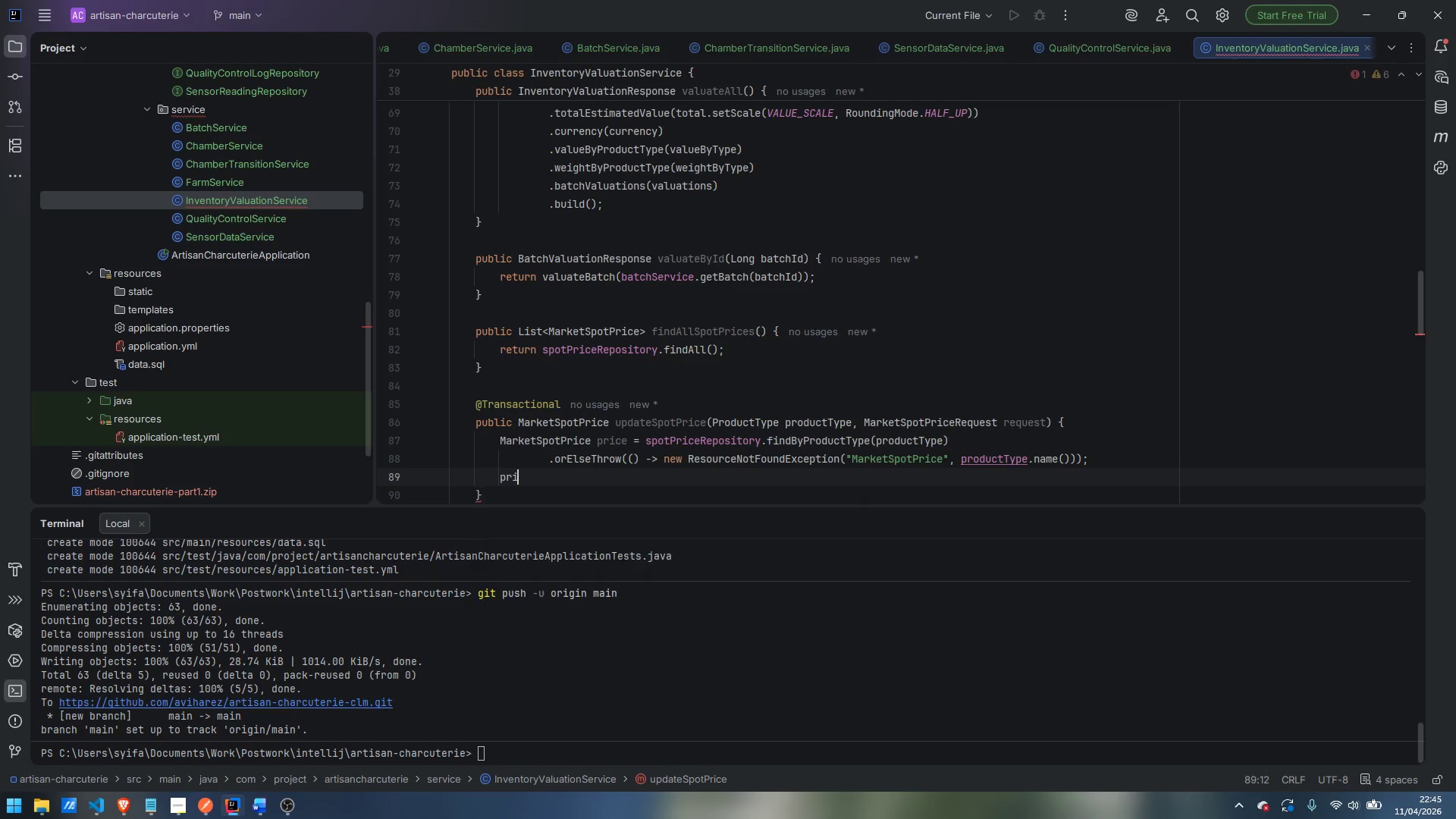 
key(Enter)
 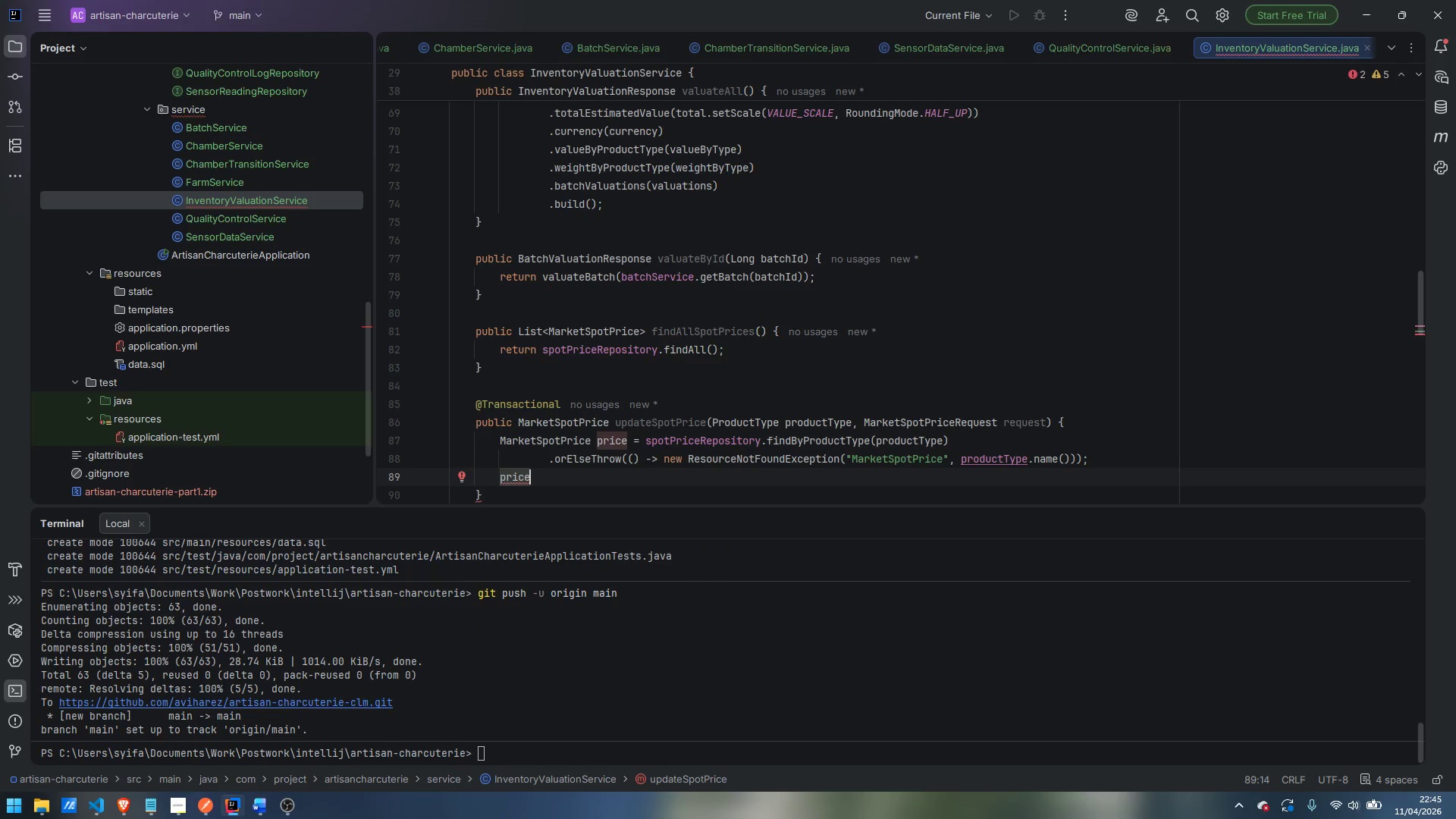 
type(.setPr)
 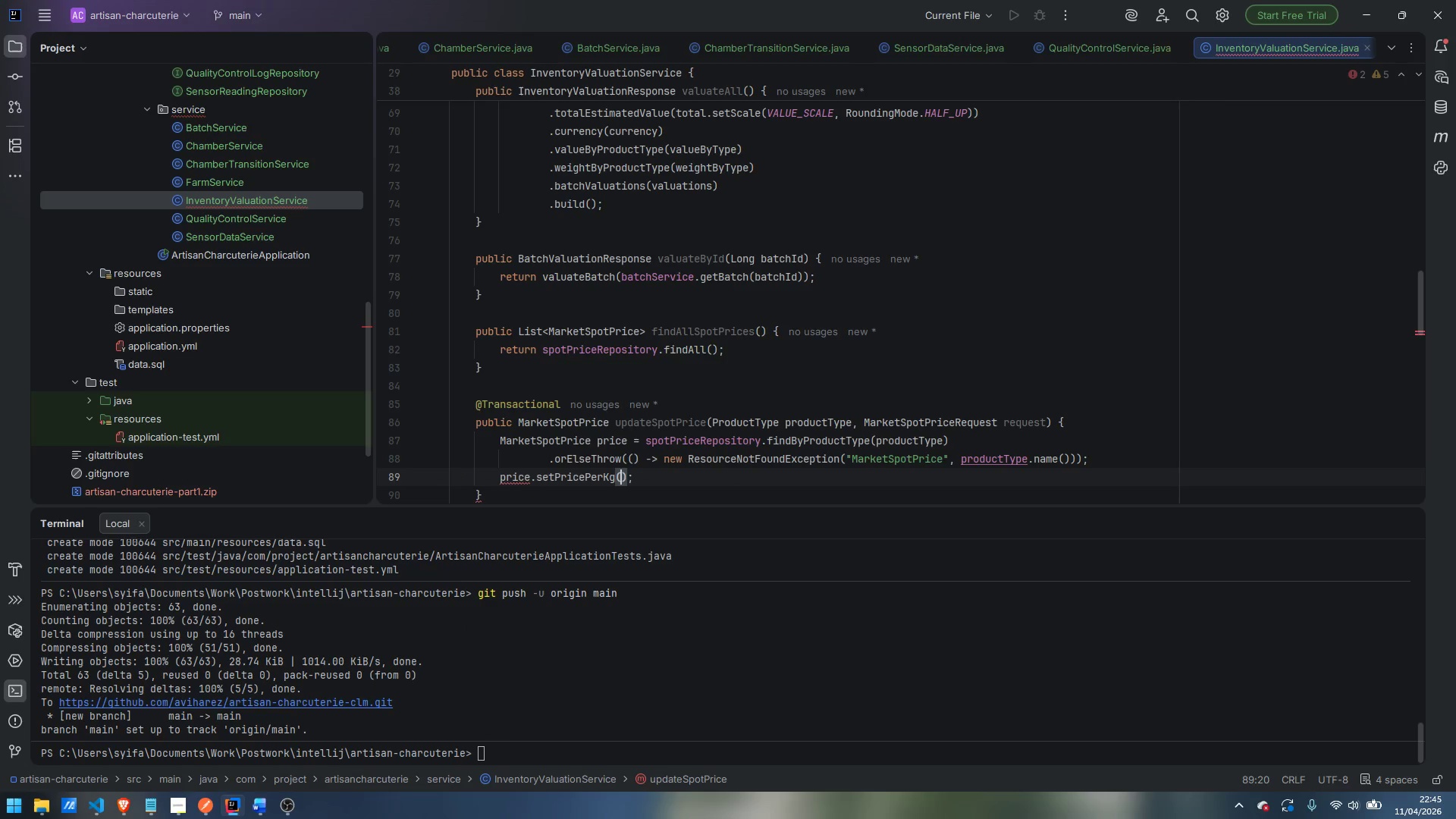 
key(Enter)
 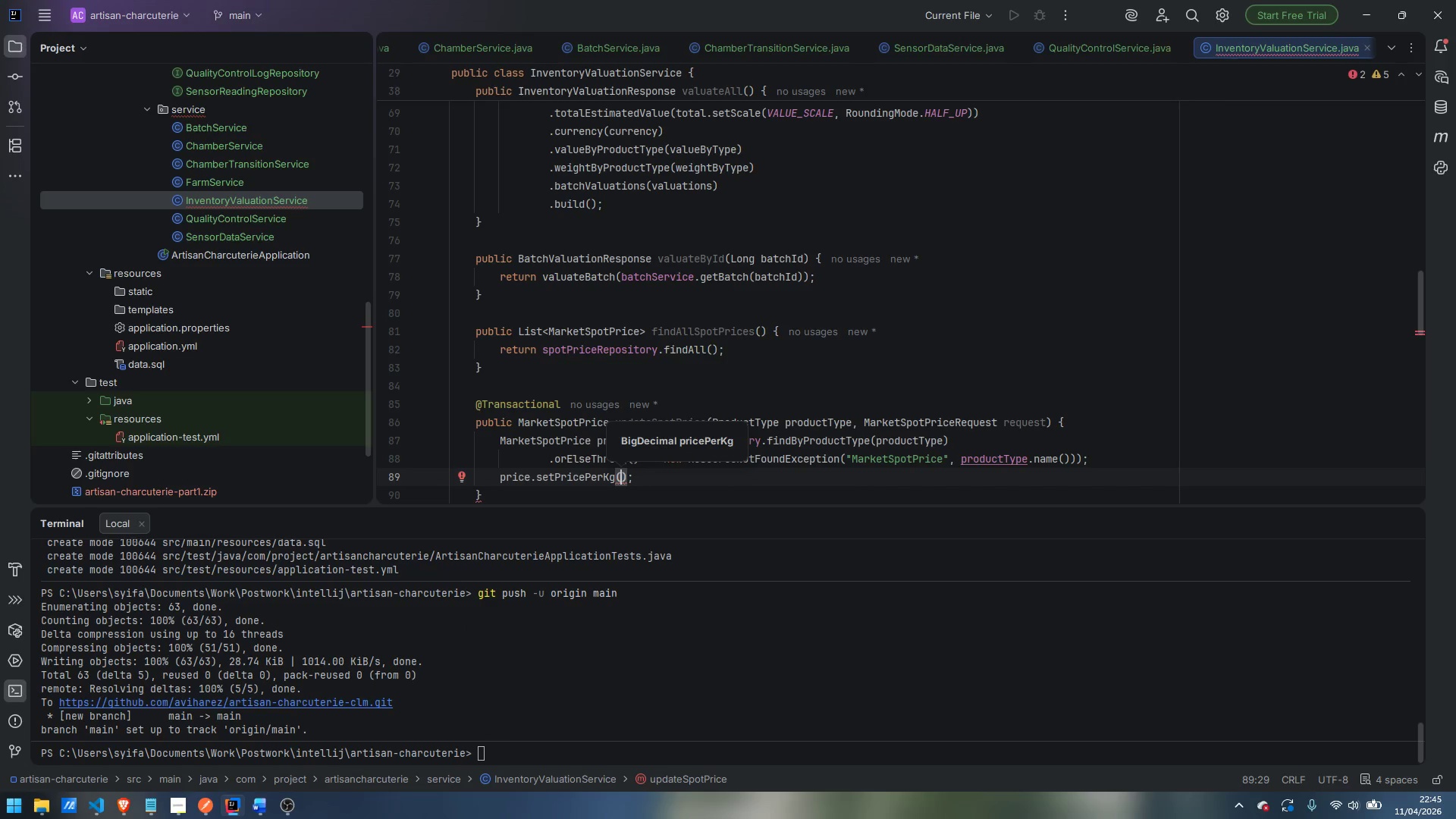 
type(reques)
 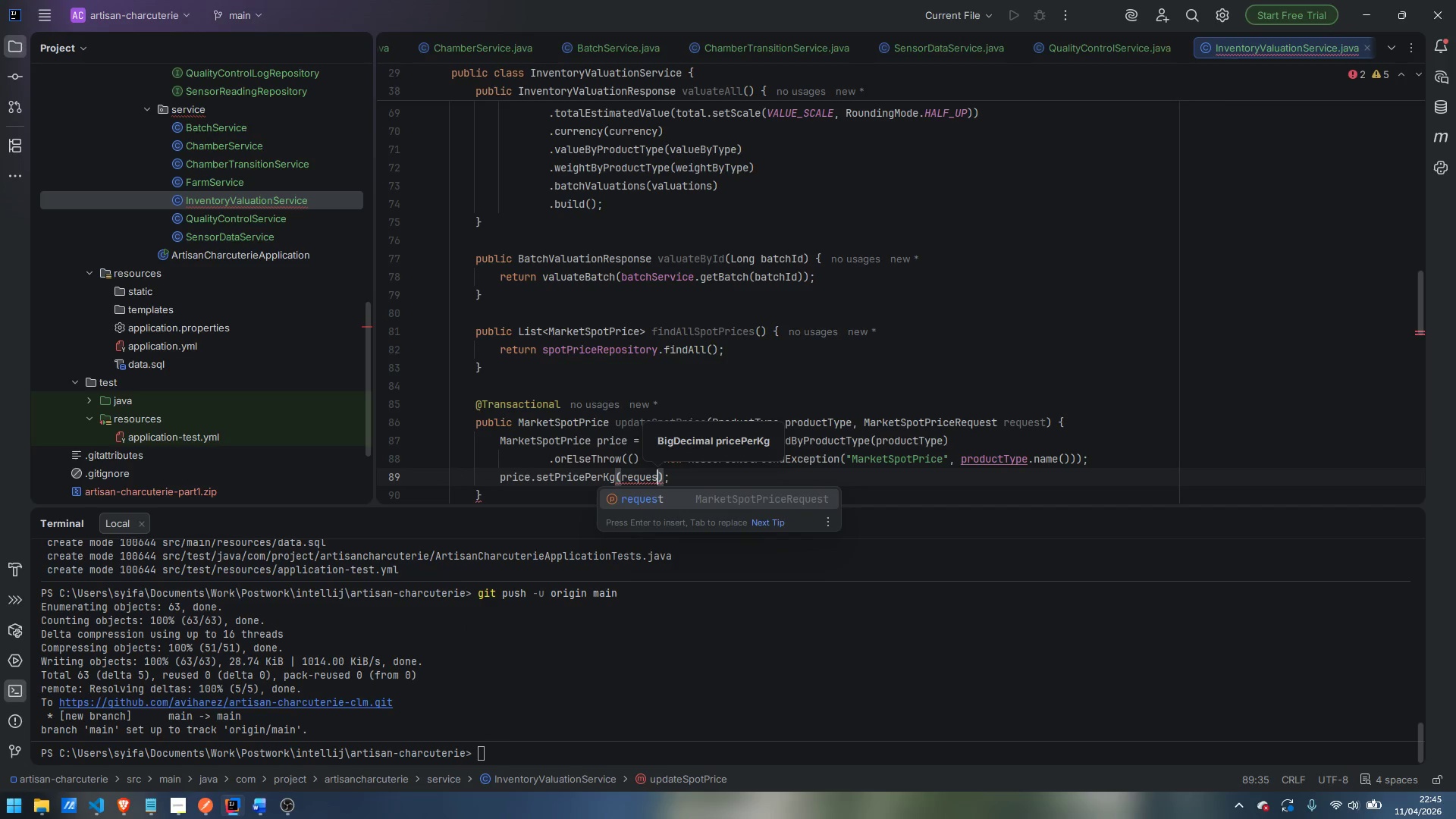 
key(Enter)
 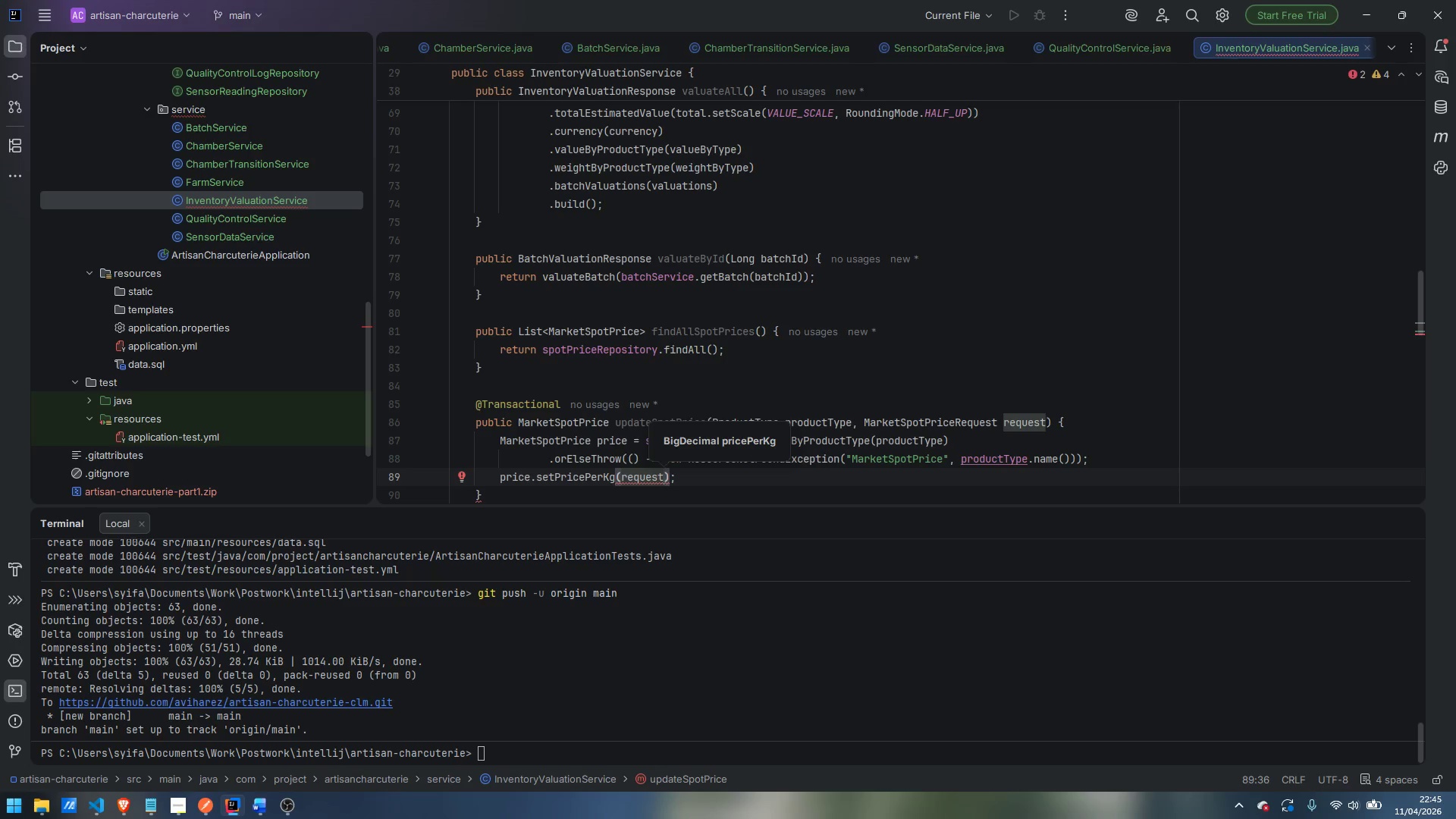 
type(.get)
 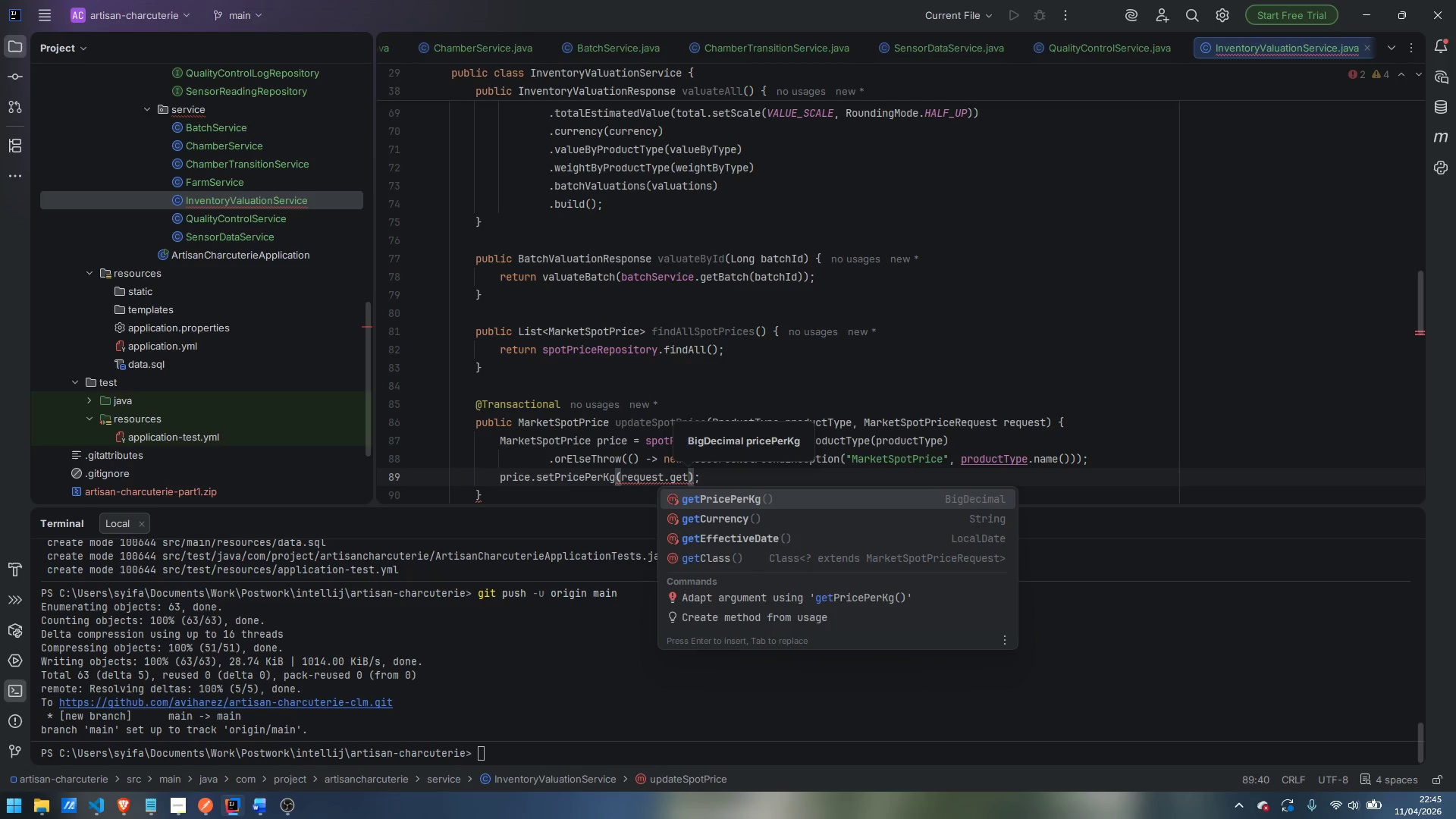 
key(Enter)
 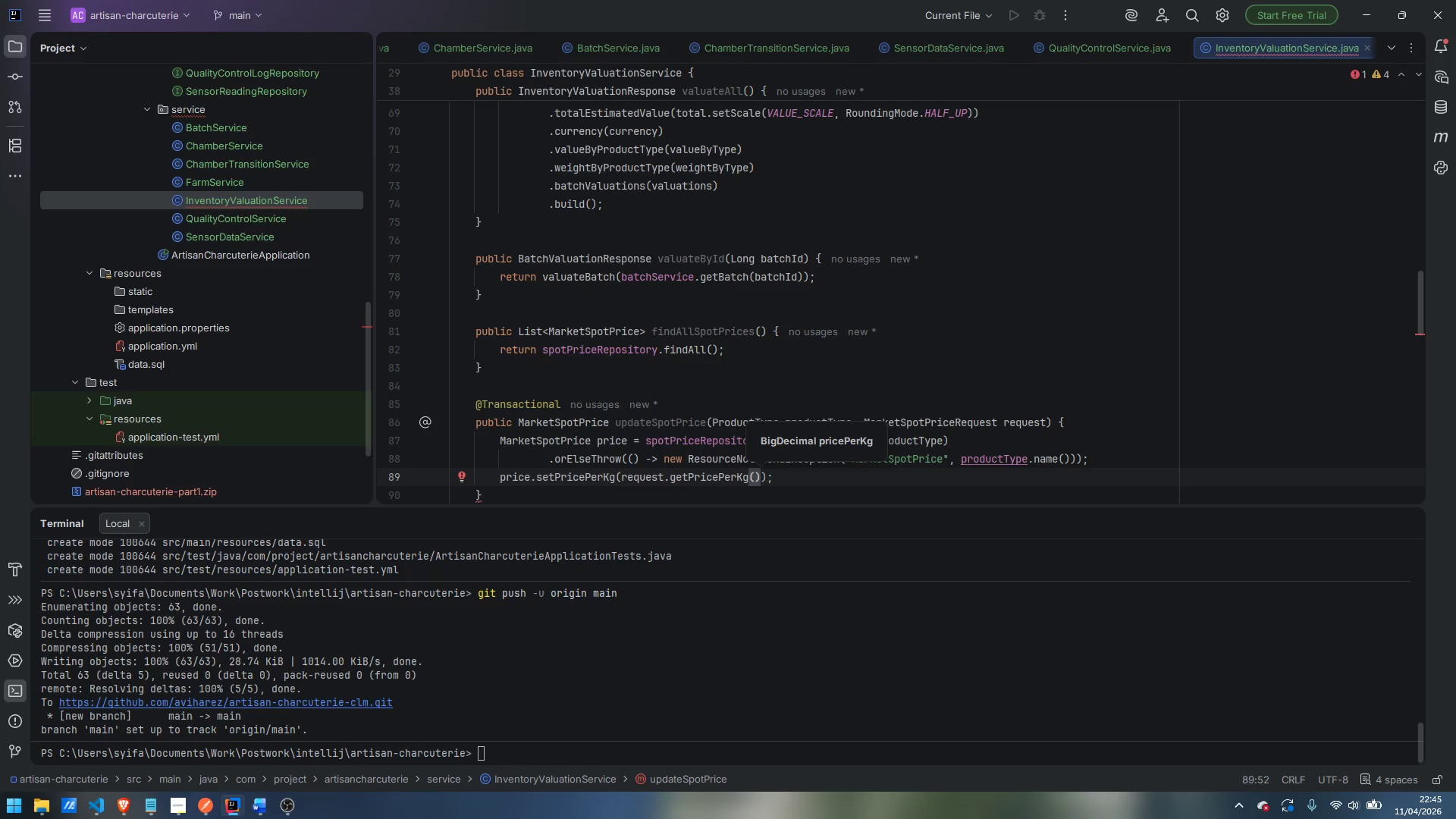 
key(ArrowRight)
 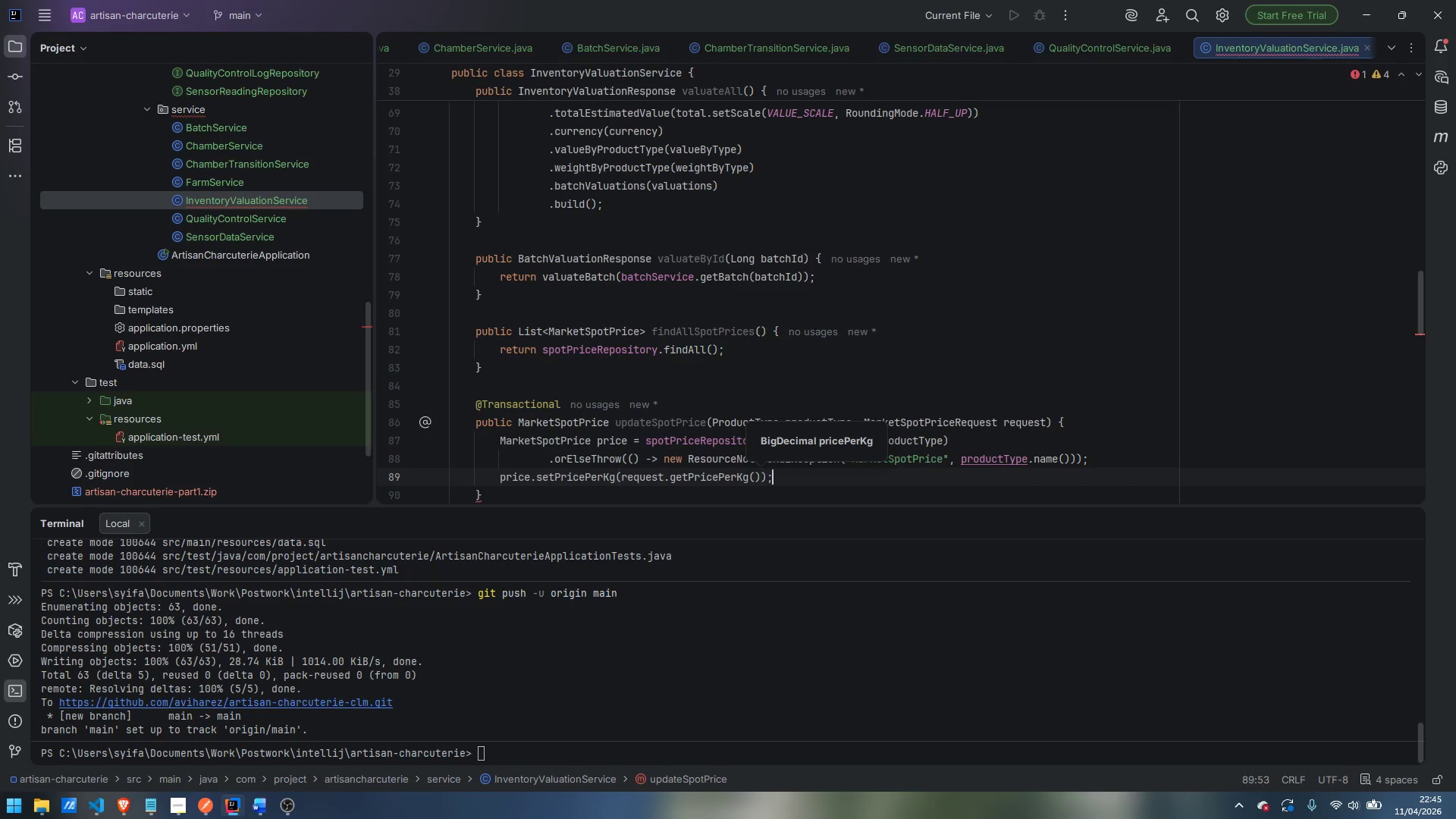 
key(ArrowRight)
 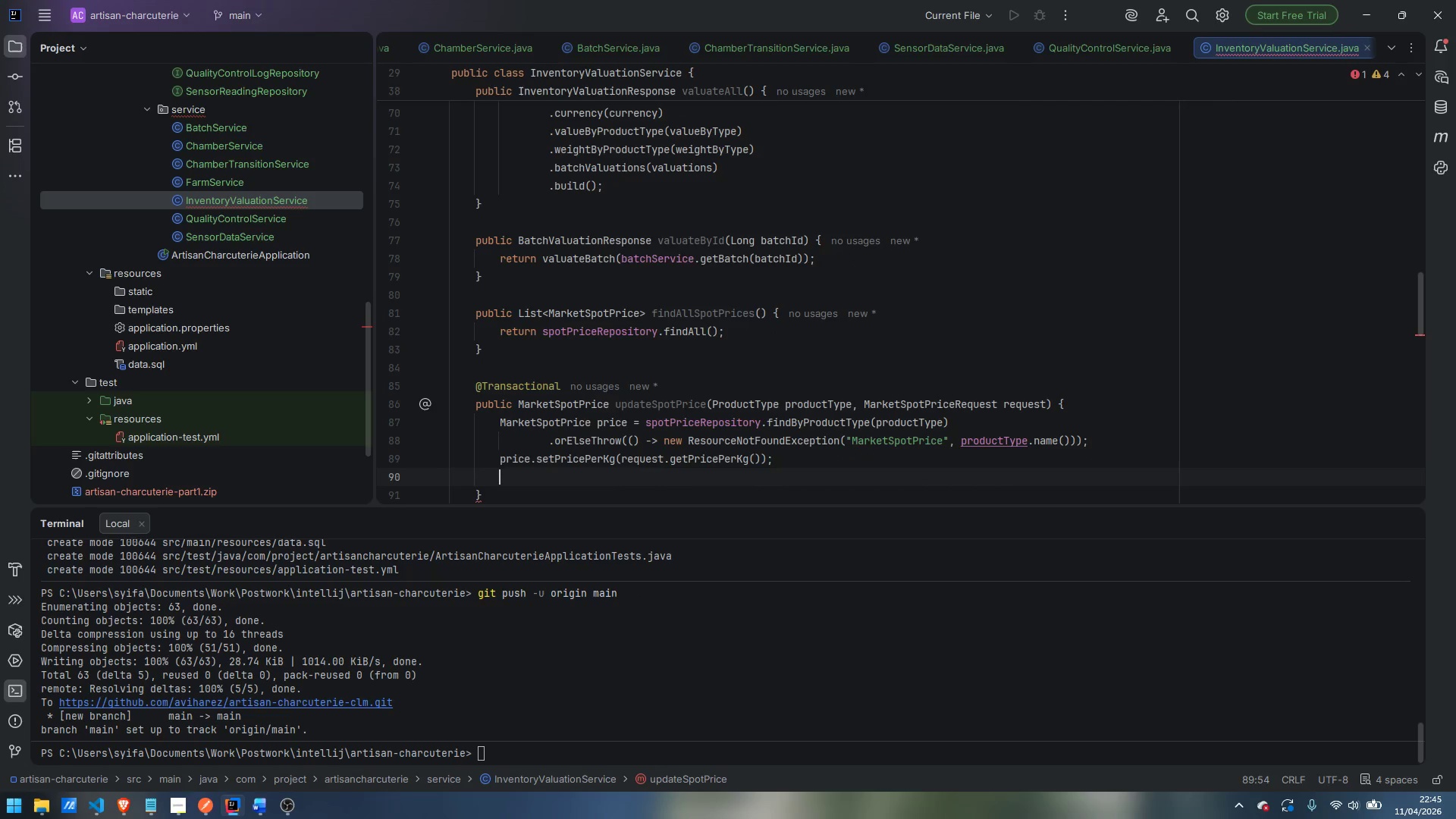 
key(Enter)
 